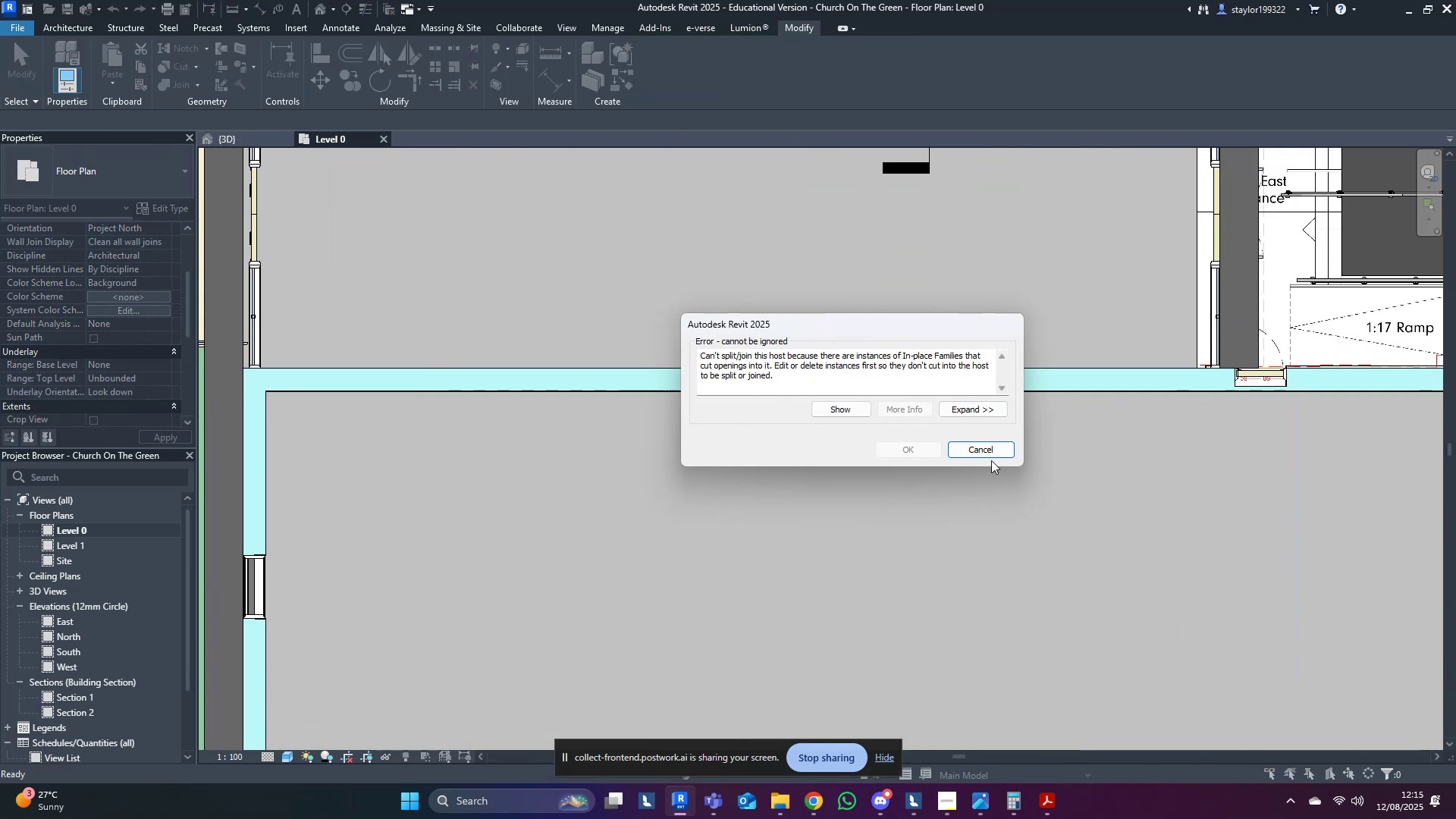 
key(Escape)
 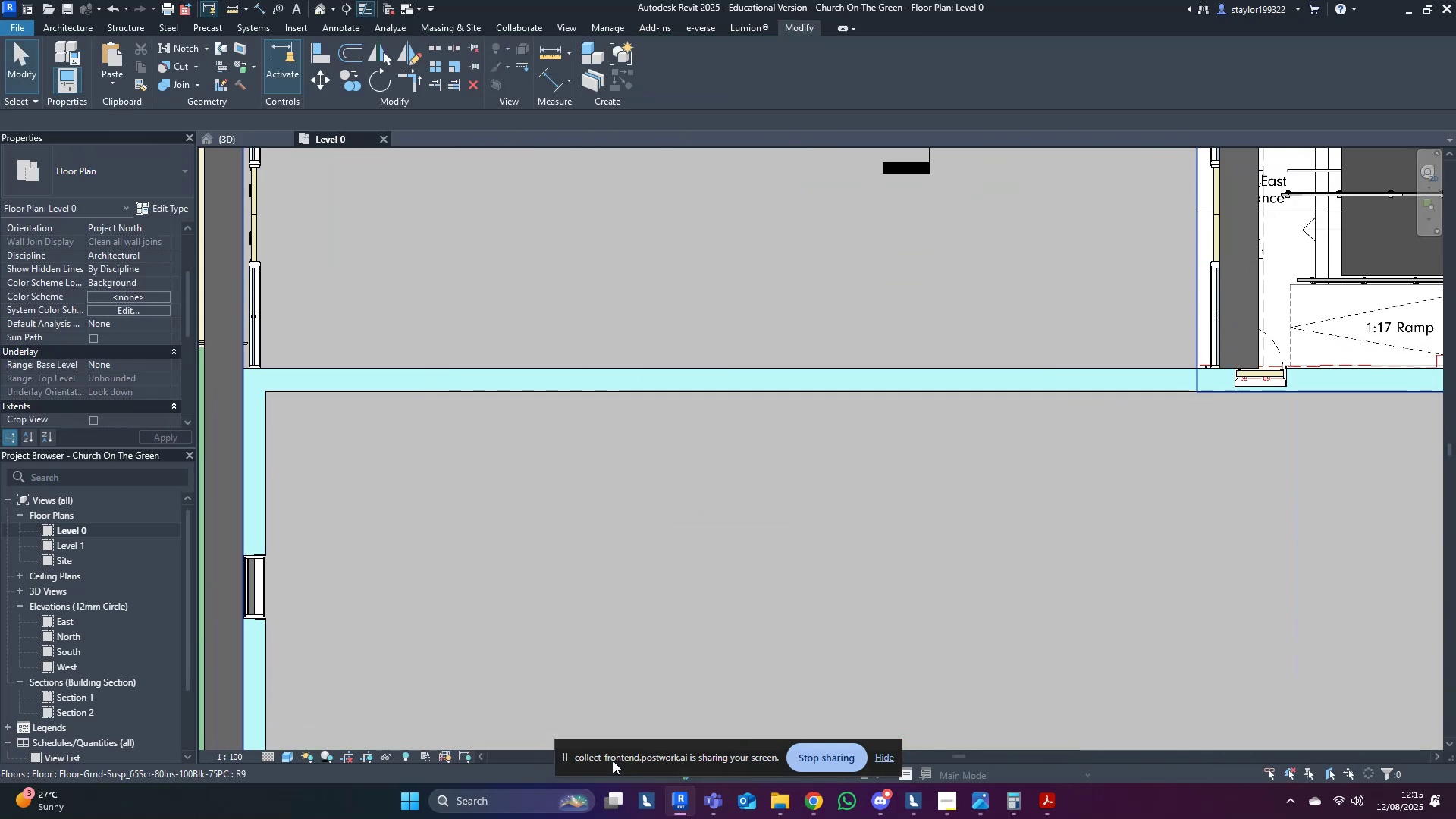 
left_click_drag(start_coordinate=[610, 762], to_coordinate=[942, 29])
 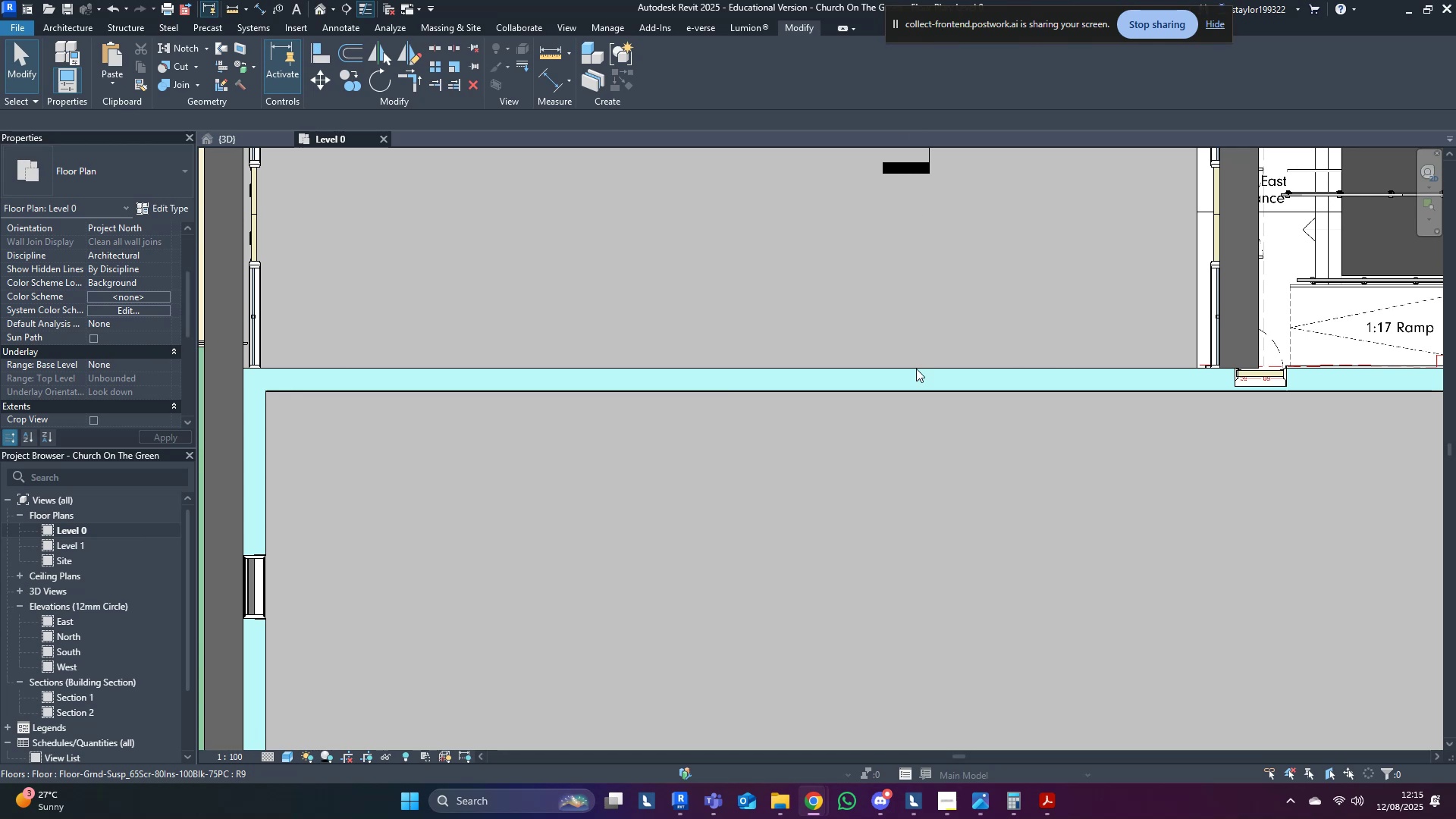 
middle_click([916, 375])
 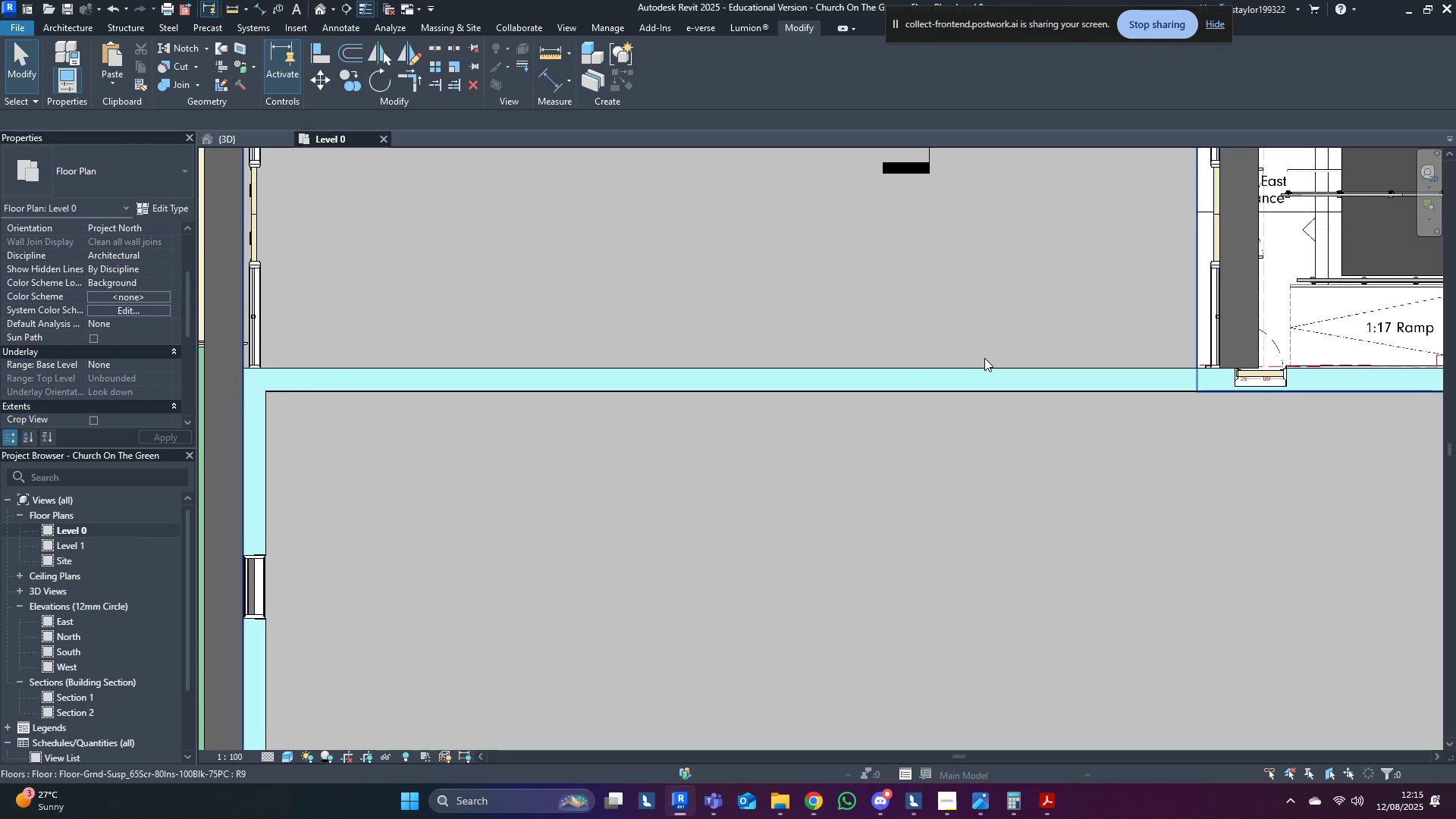 
left_click([984, 358])
 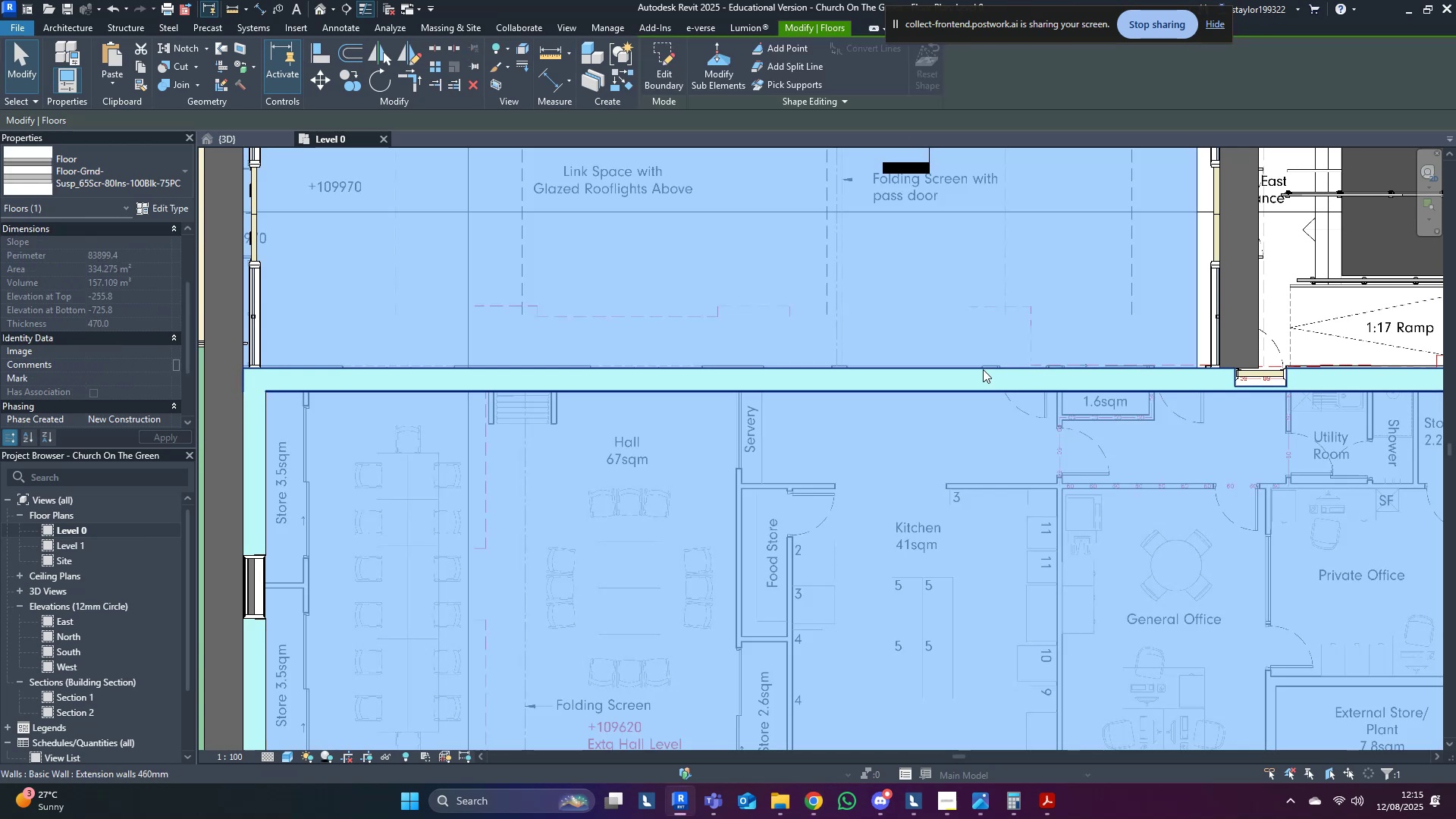 
key(Escape)
 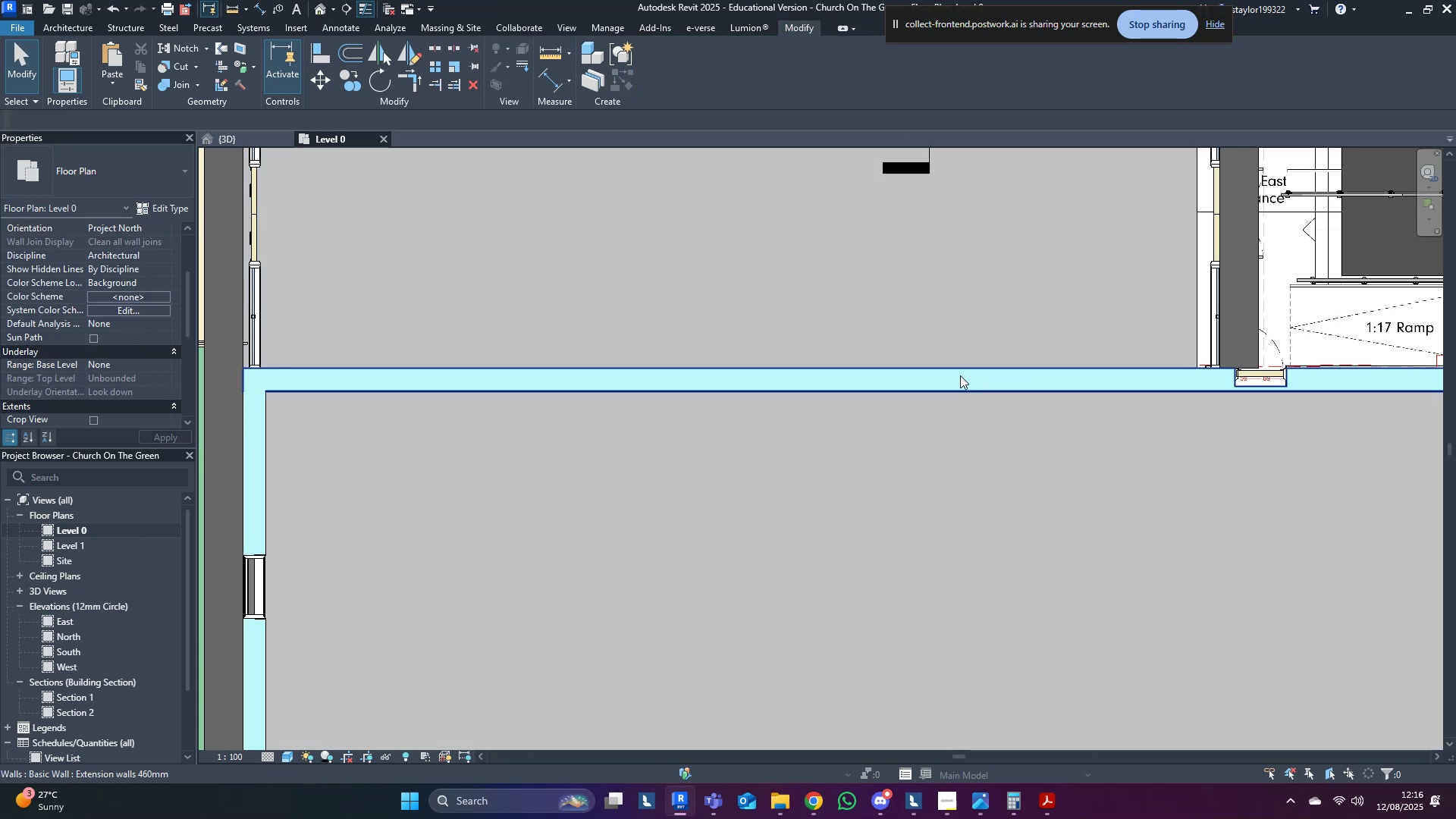 
double_click([960, 375])
 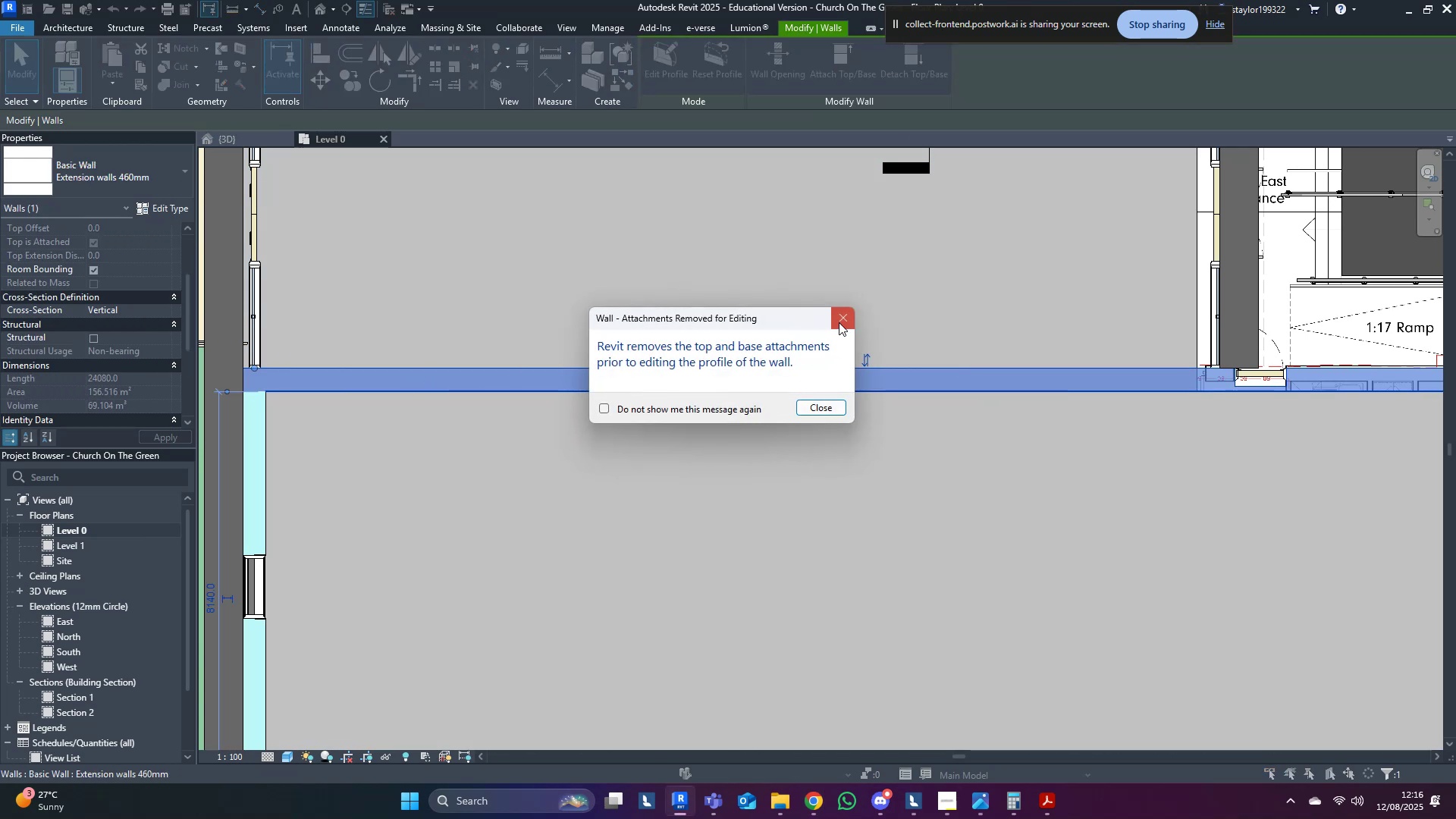 
middle_click([874, 384])
 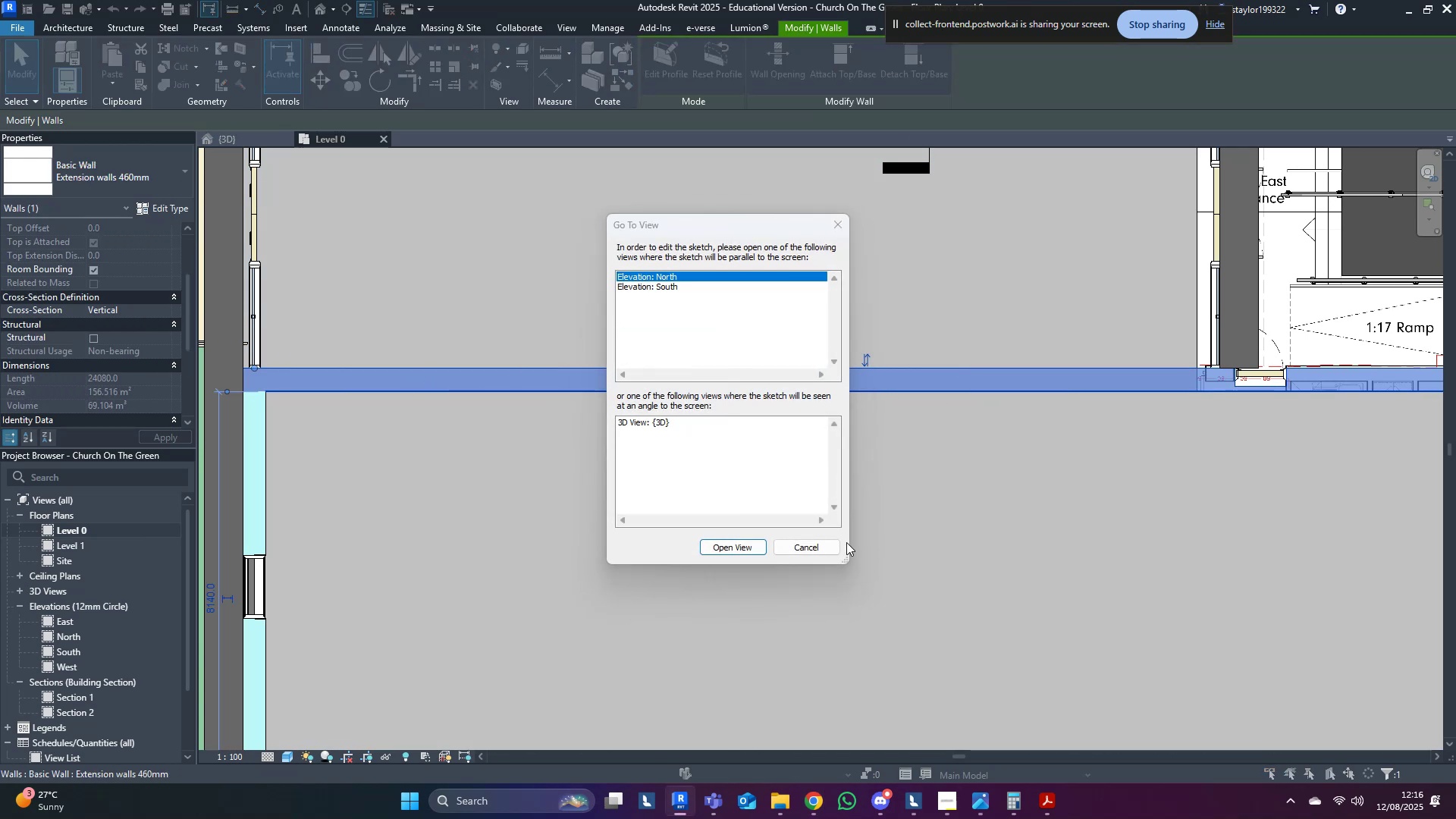 
left_click([830, 551])
 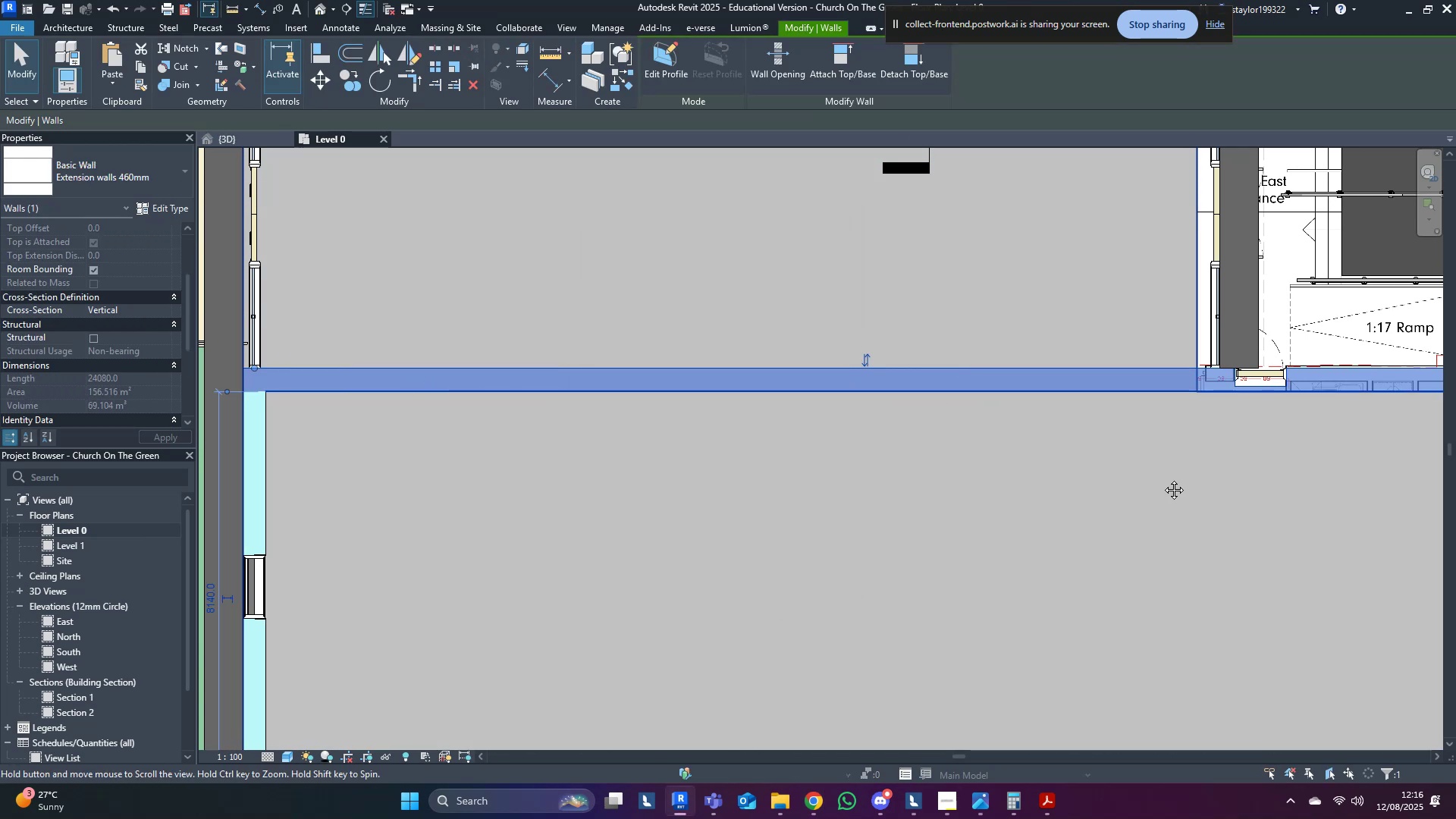 
type(tr)
 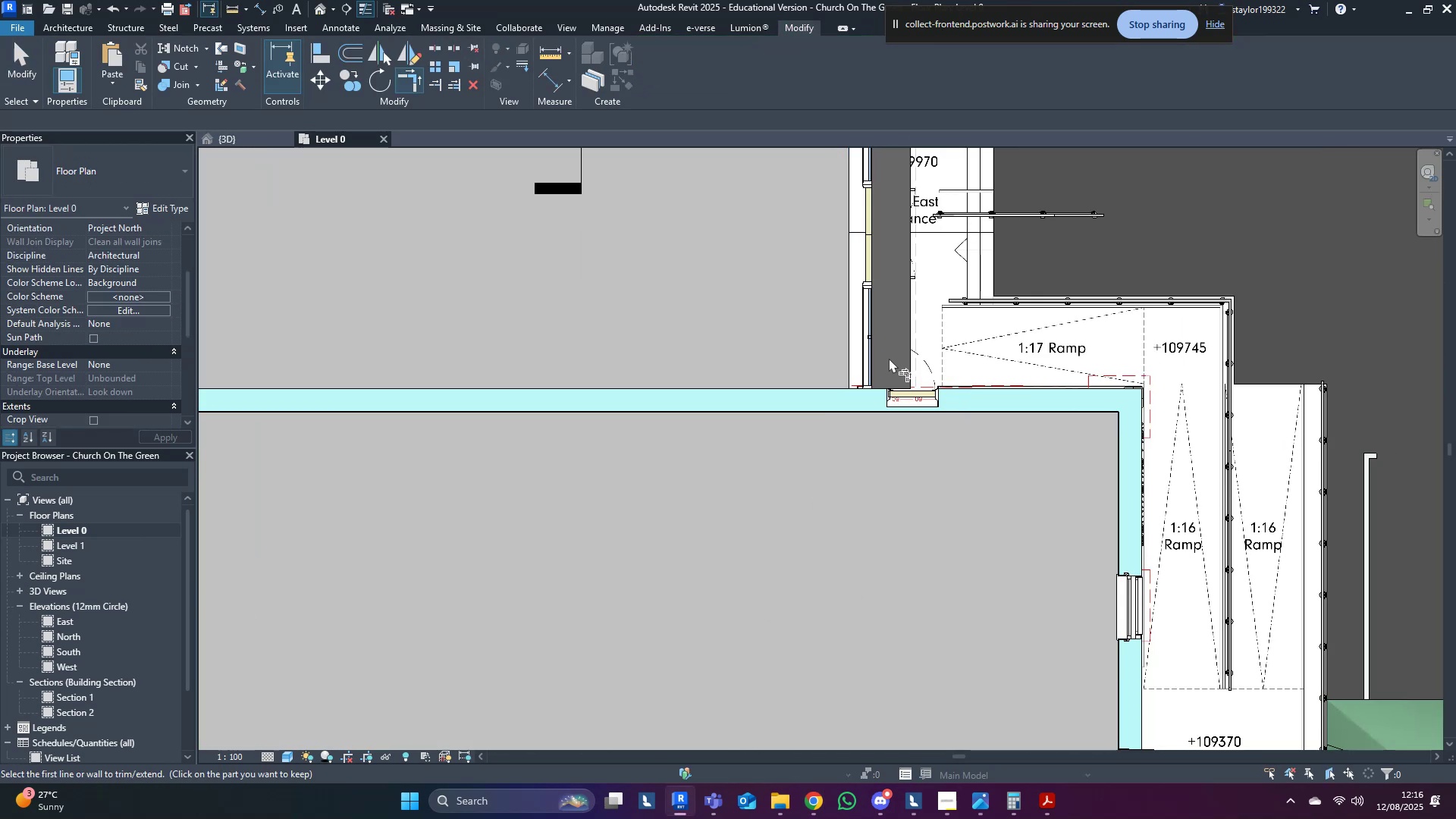 
left_click([890, 355])
 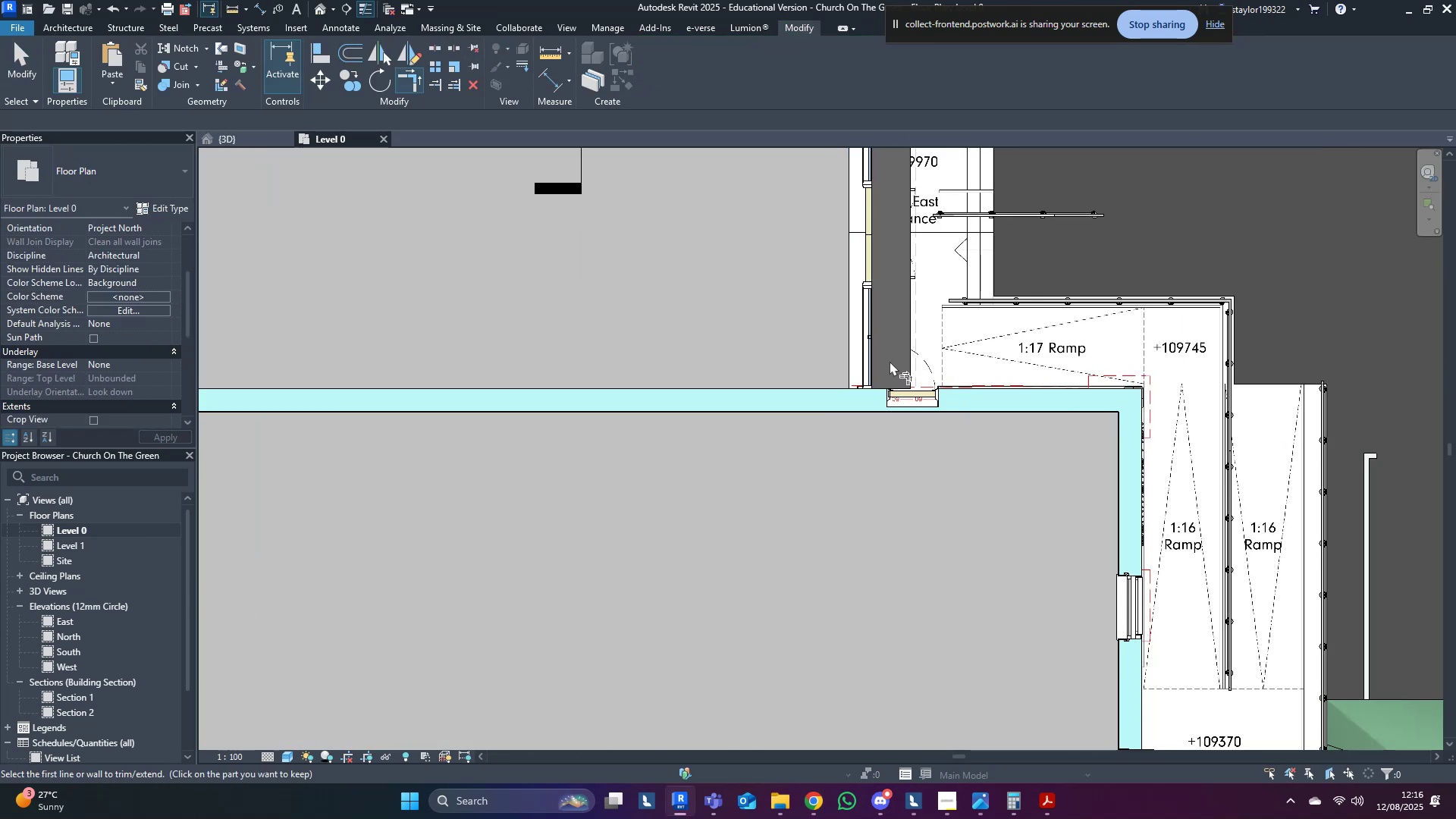 
key(Escape)
 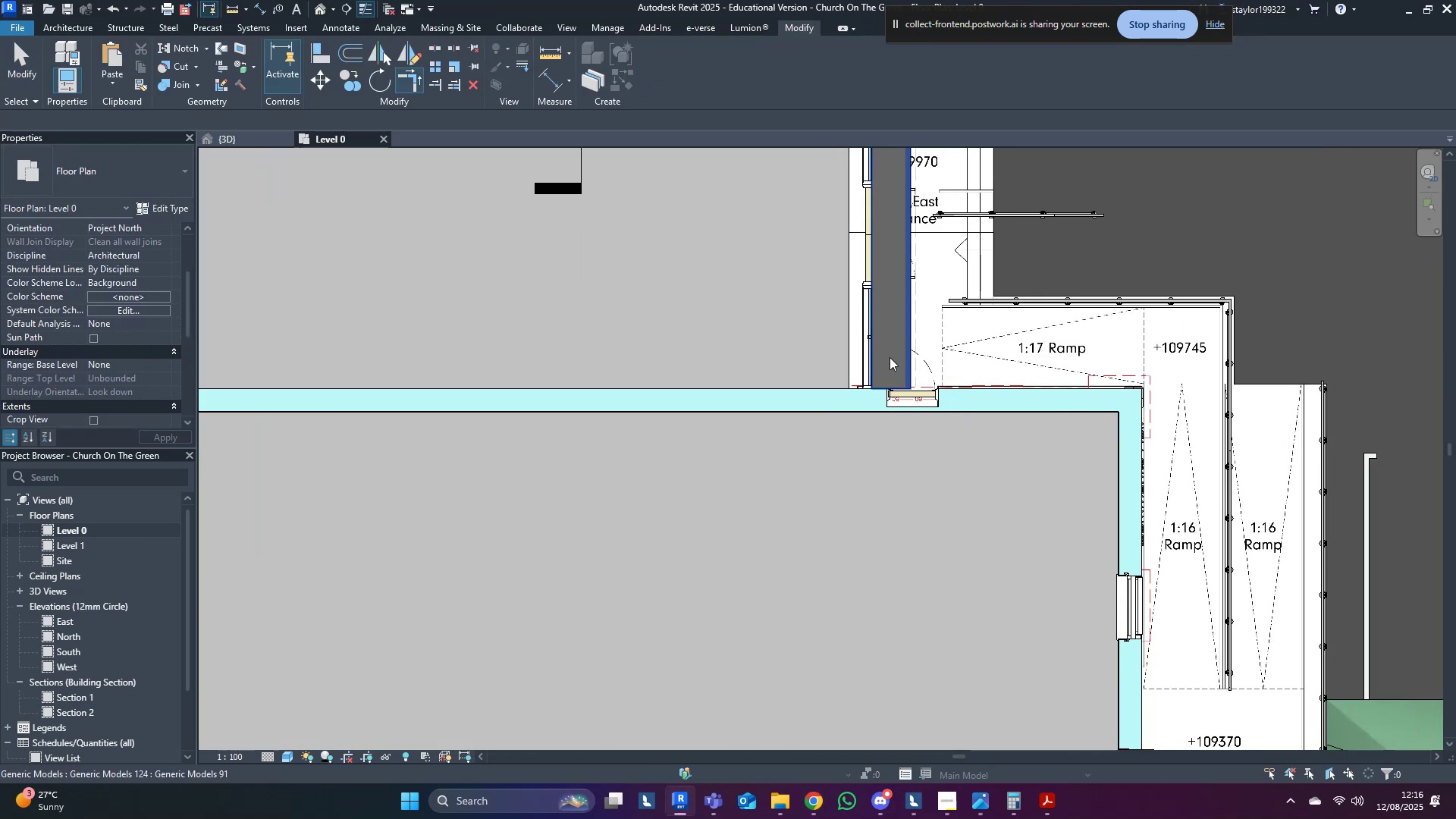 
key(Escape)
 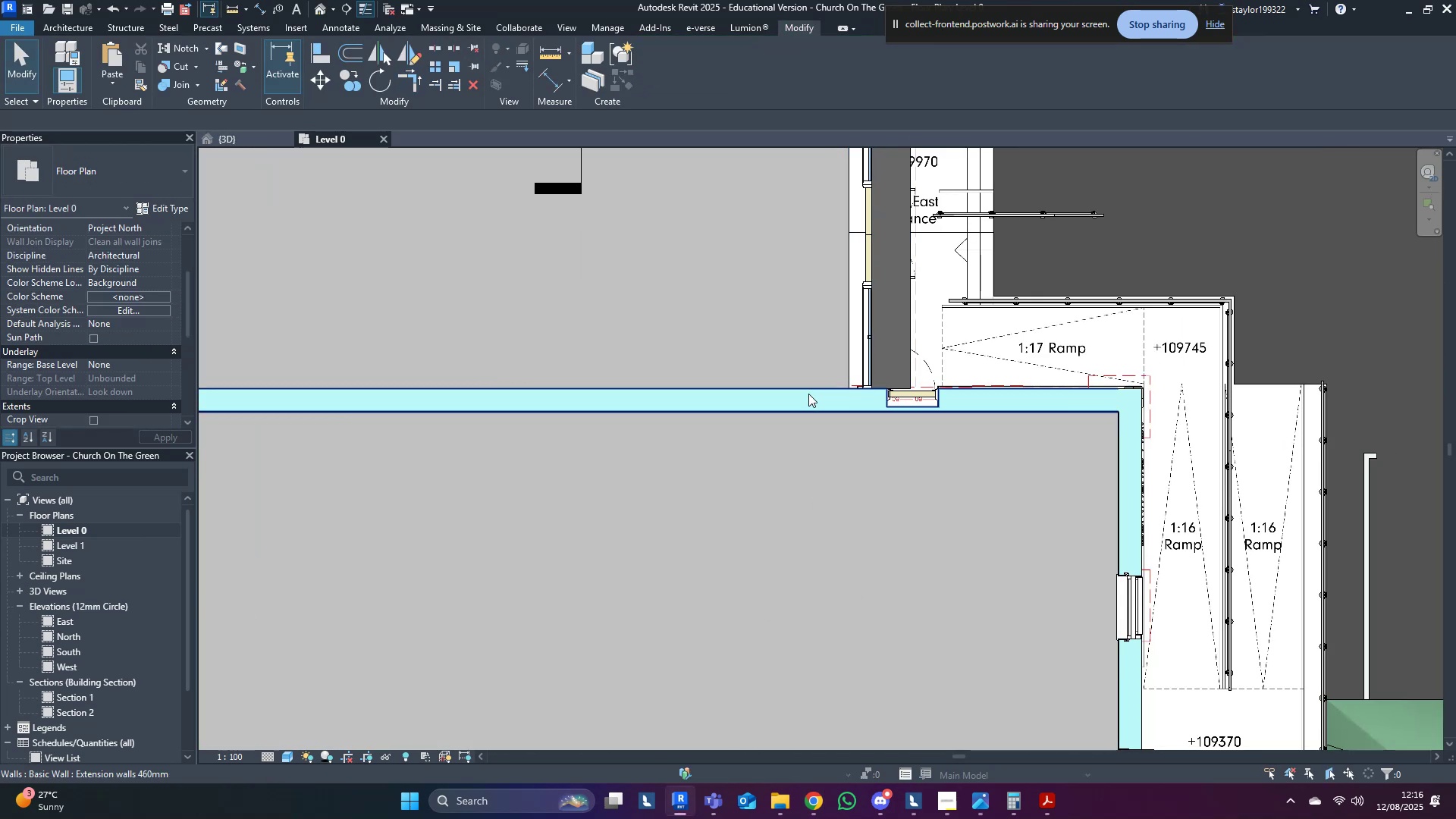 
left_click([808, 394])
 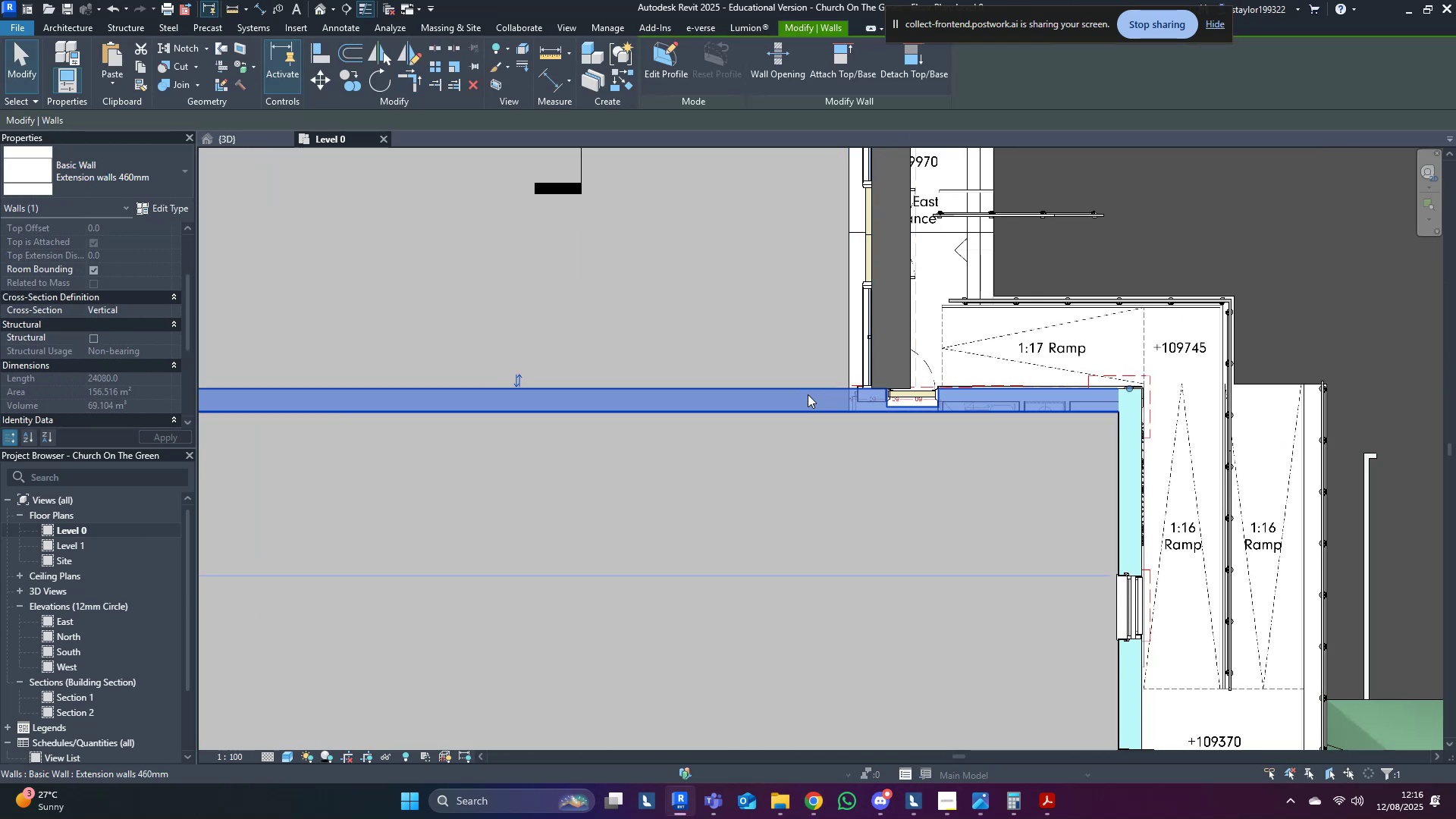 
scroll: coordinate [802, 401], scroll_direction: down, amount: 3.0
 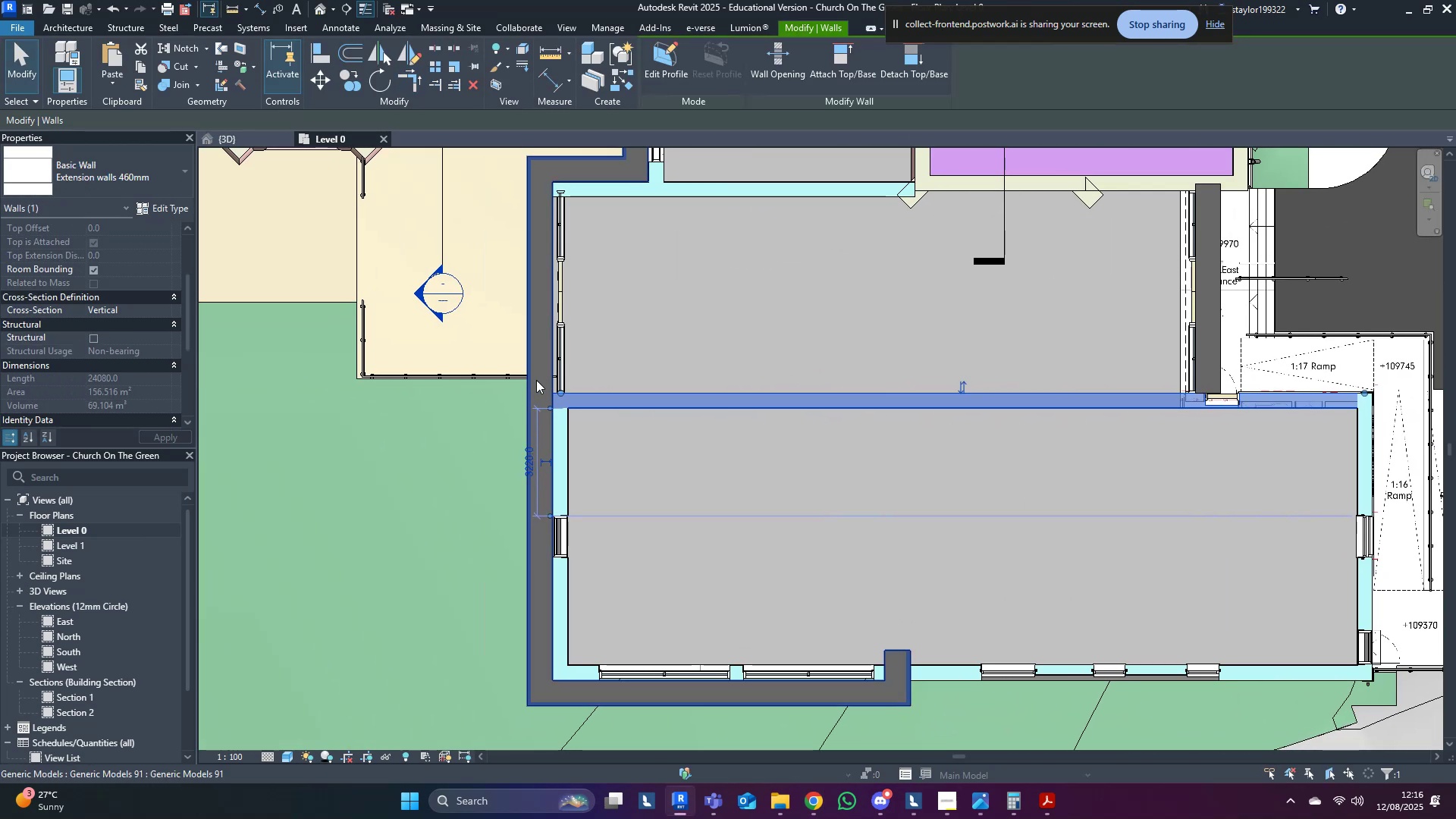 
left_click_drag(start_coordinate=[561, 394], to_coordinate=[1197, 394])
 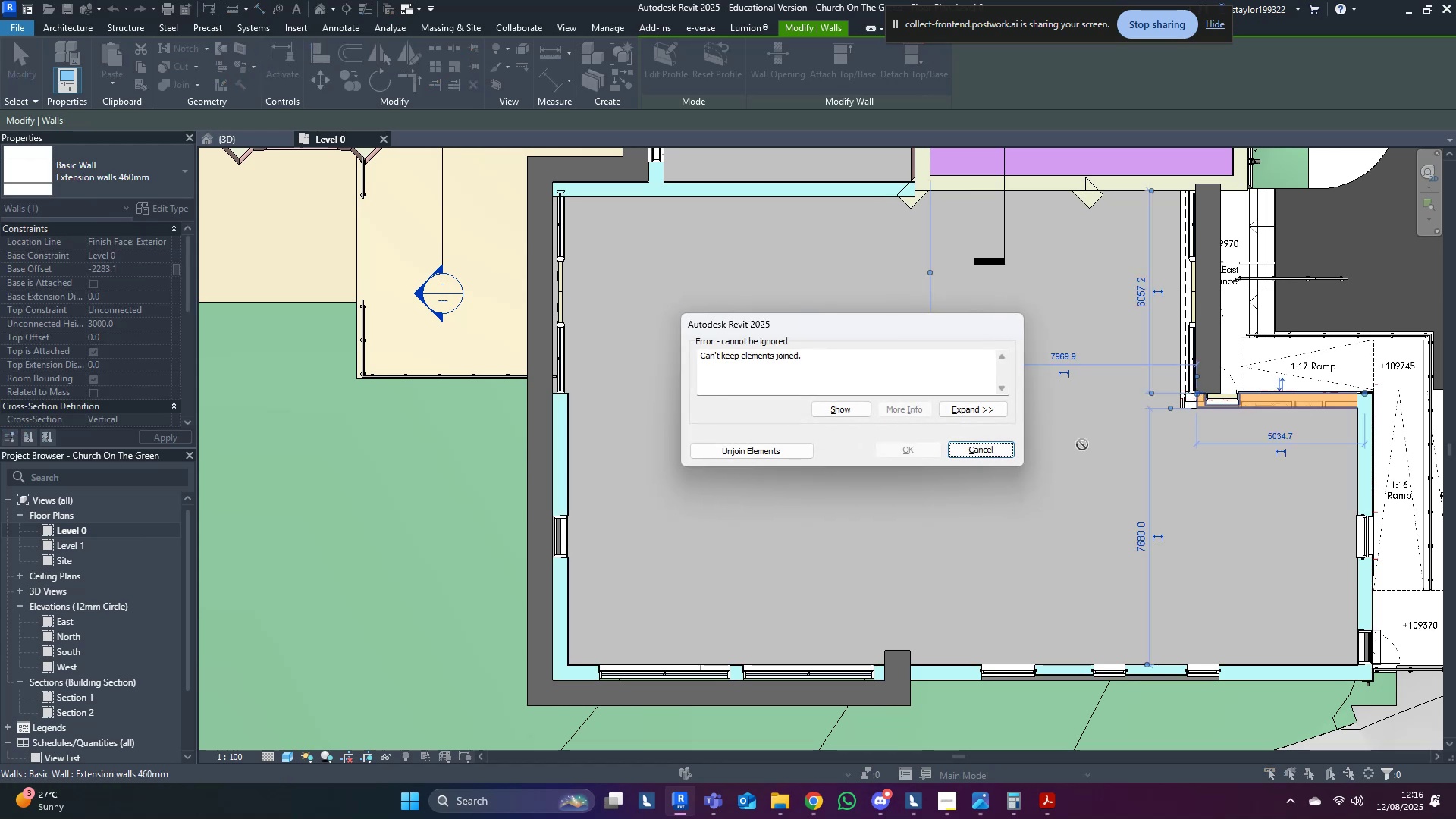 
hold_key(key=ShiftLeft, duration=1.5)
 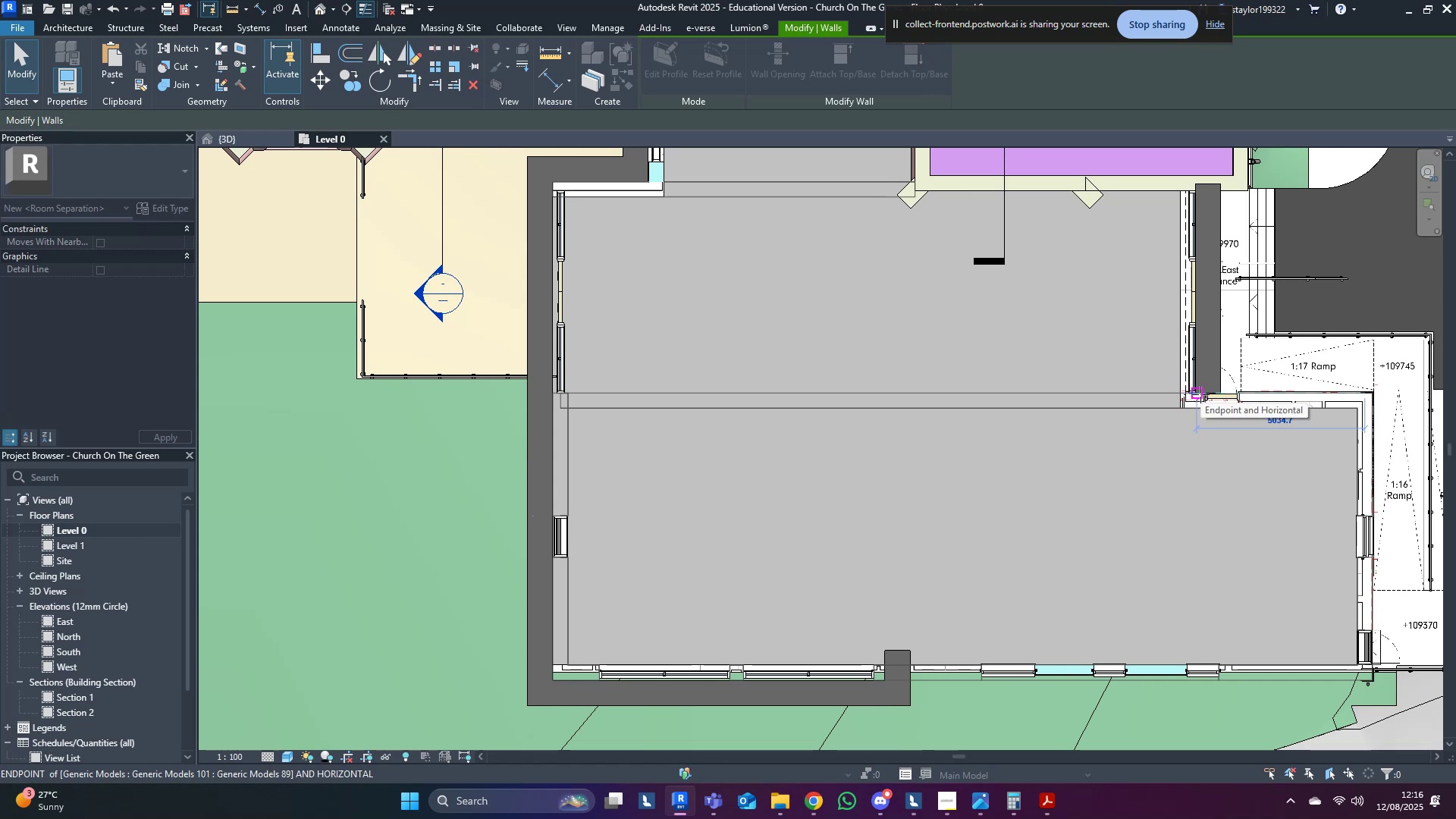 
hold_key(key=ShiftLeft, duration=1.52)
 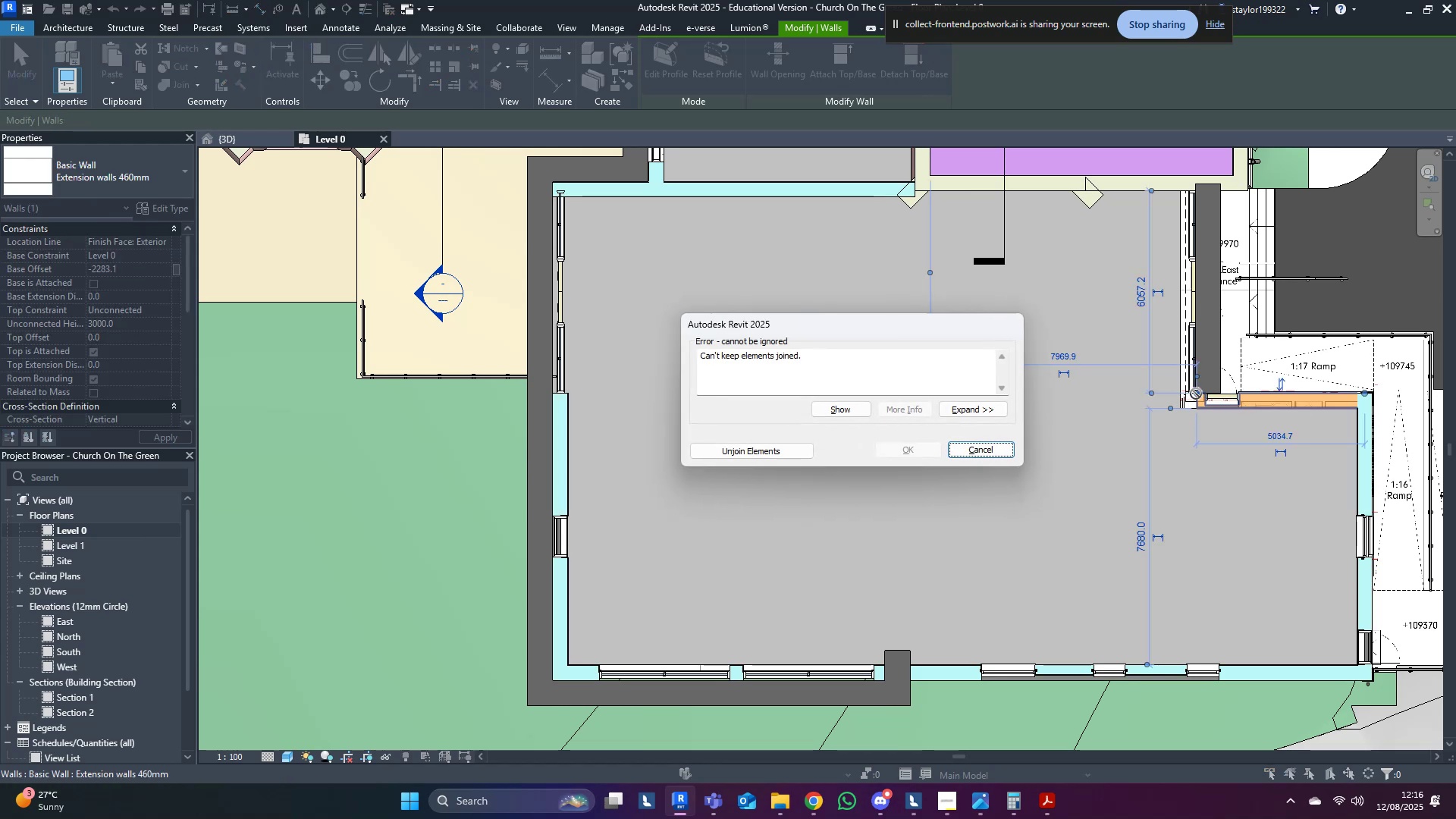 
hold_key(key=ShiftLeft, duration=0.49)
 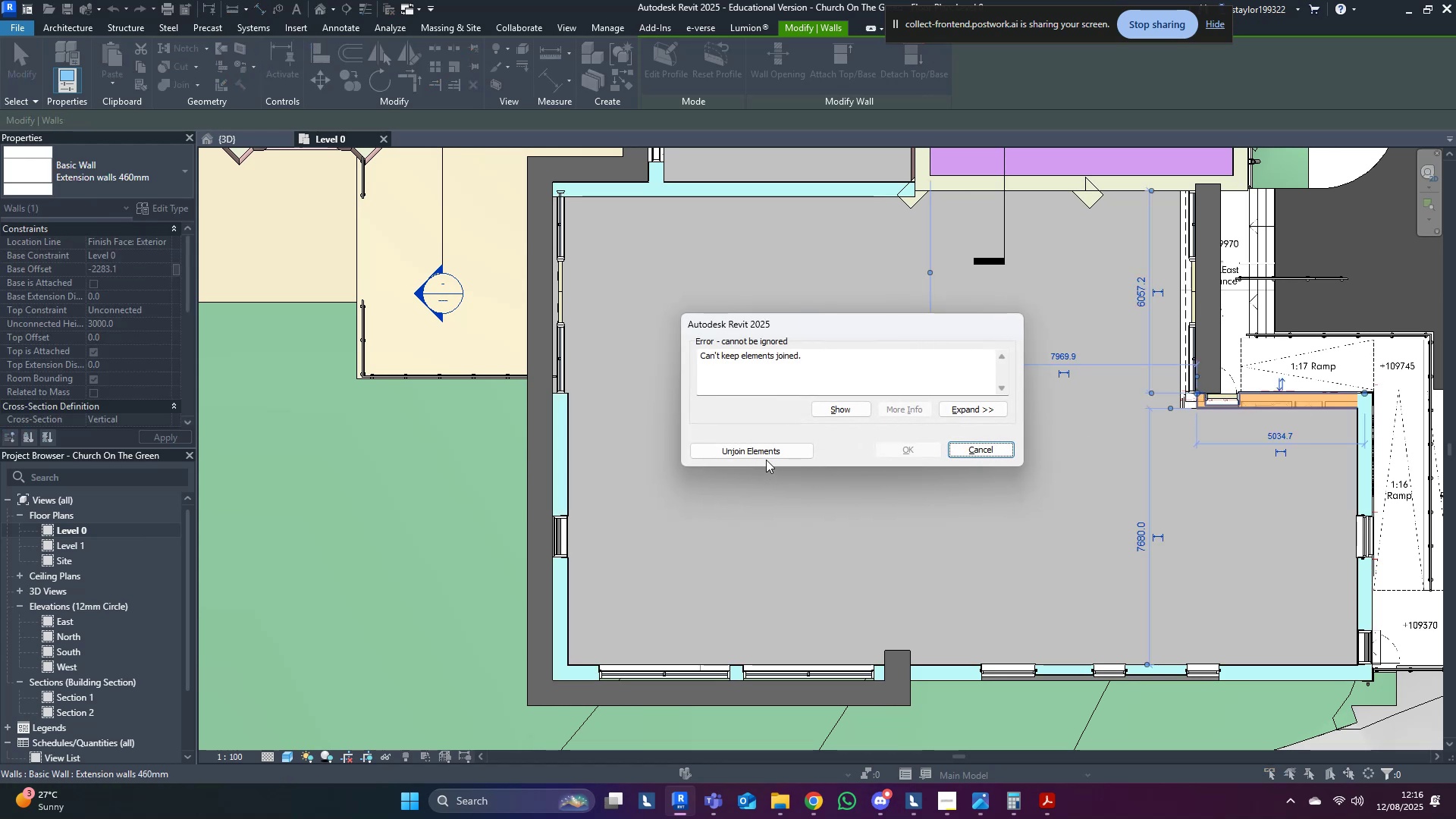 
left_click([770, 451])
 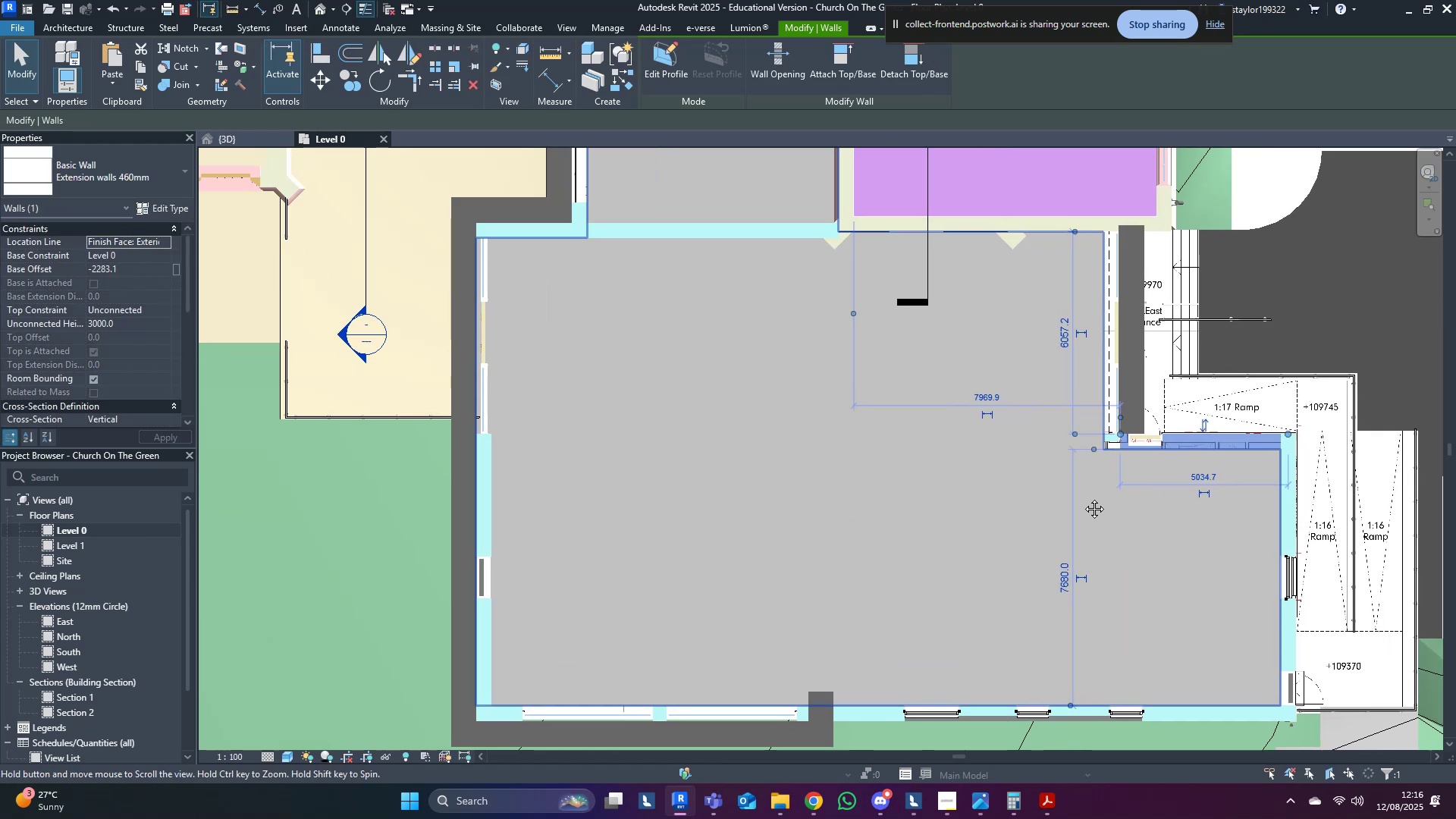 
type(sd)
key(Escape)
 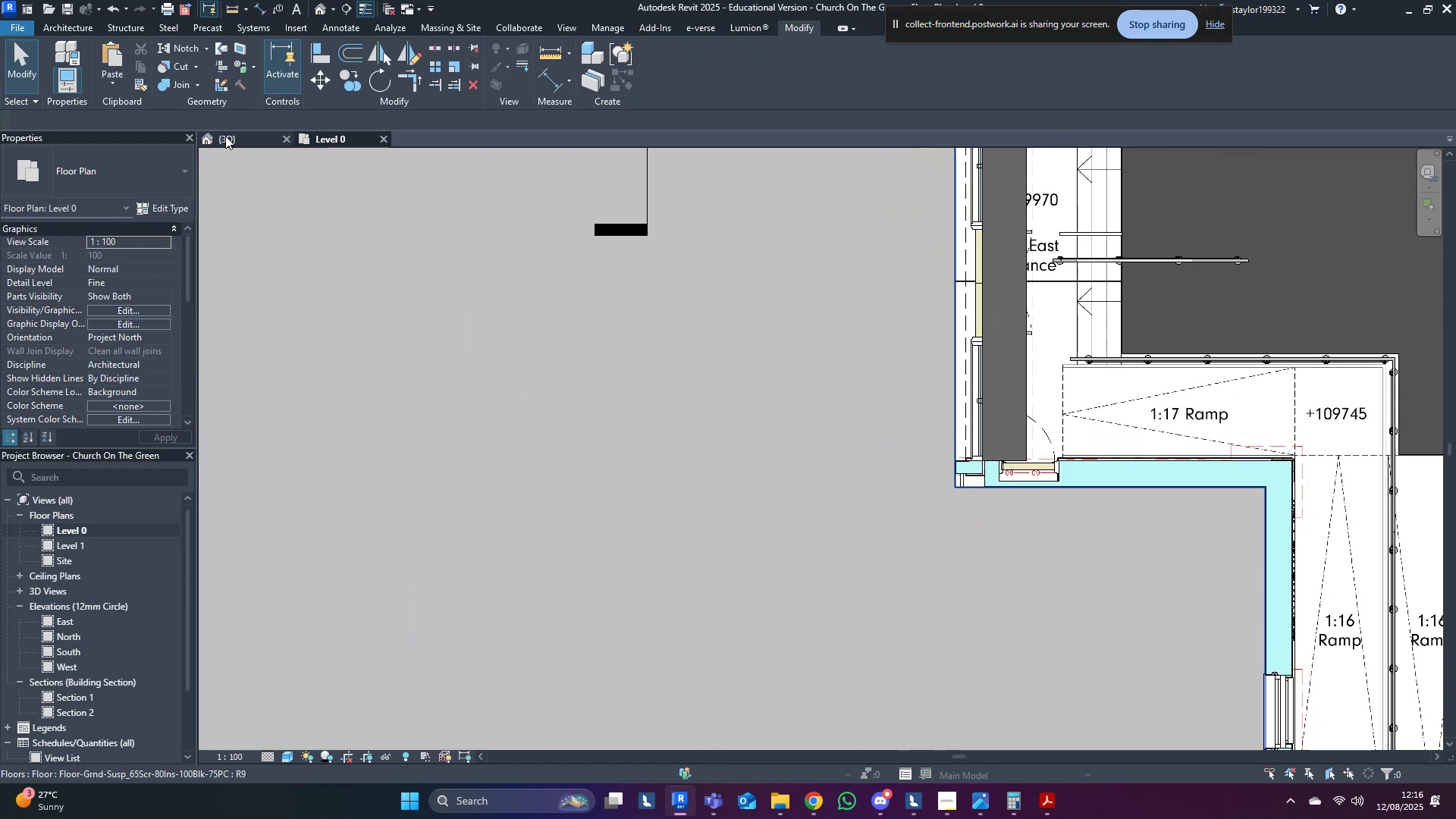 
scroll: coordinate [1059, 491], scroll_direction: up, amount: 4.0
 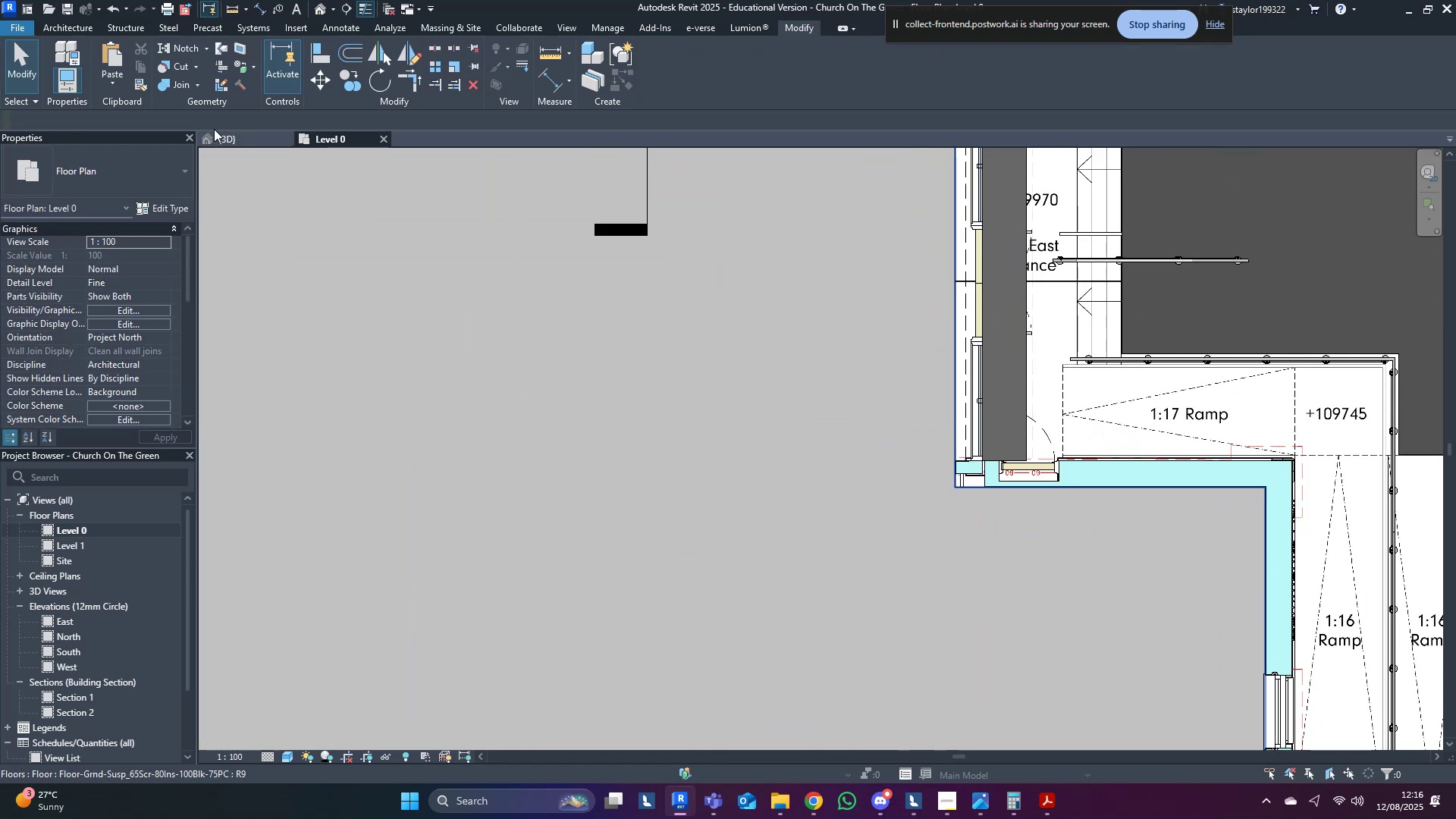 
double_click([226, 135])
 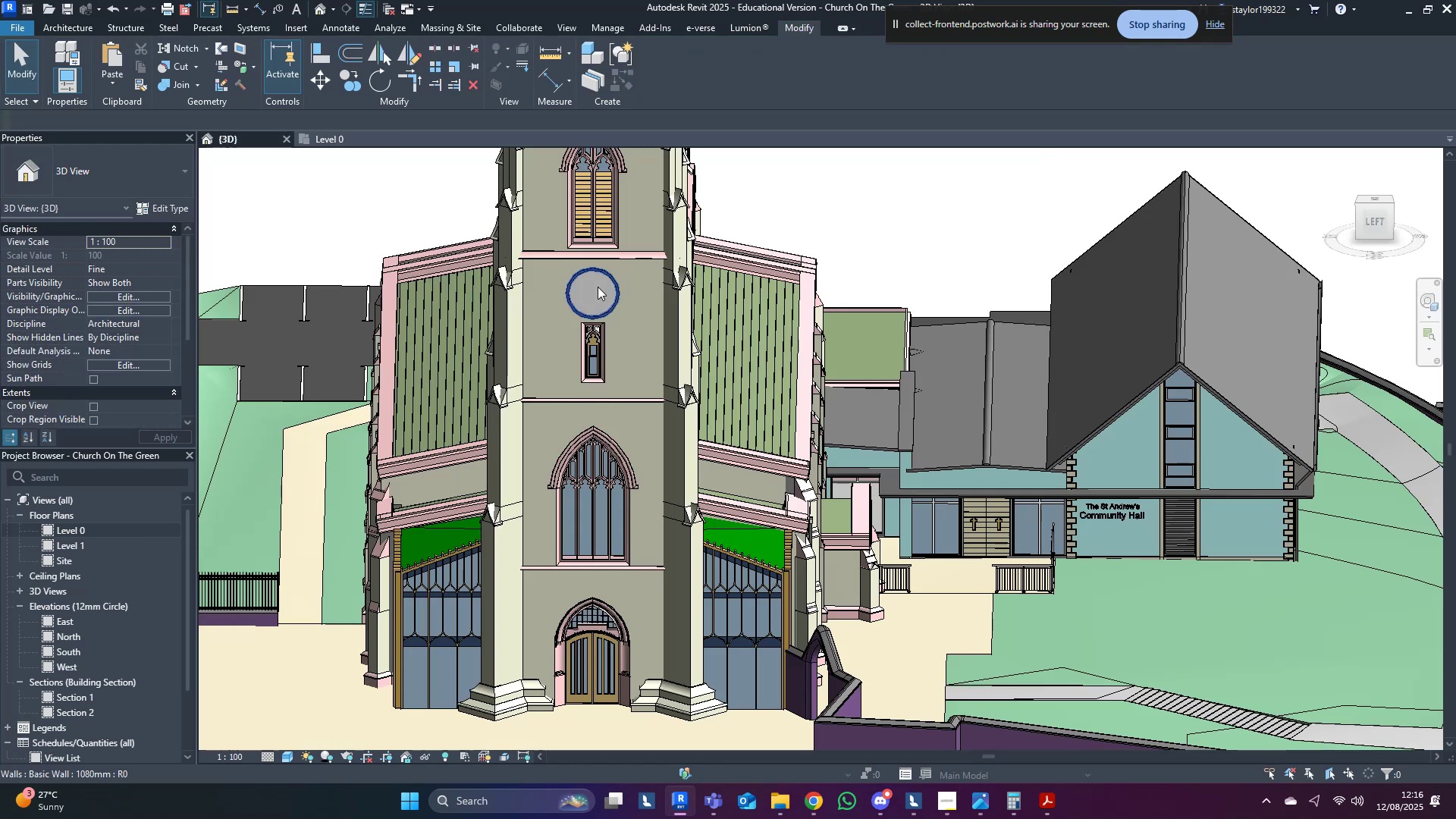 
middle_click([837, 366])
 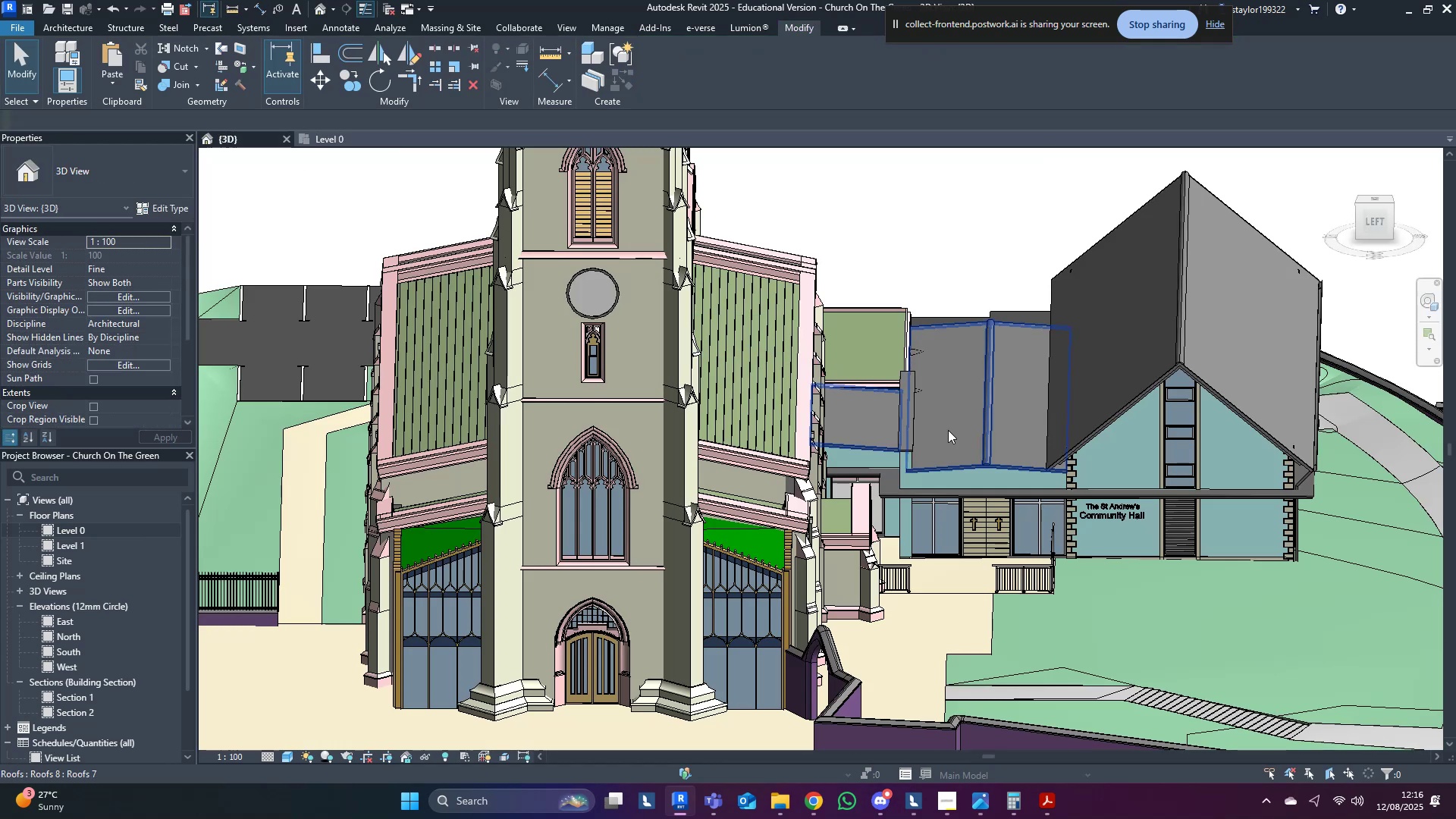 
hold_key(key=ShiftLeft, duration=1.5)
 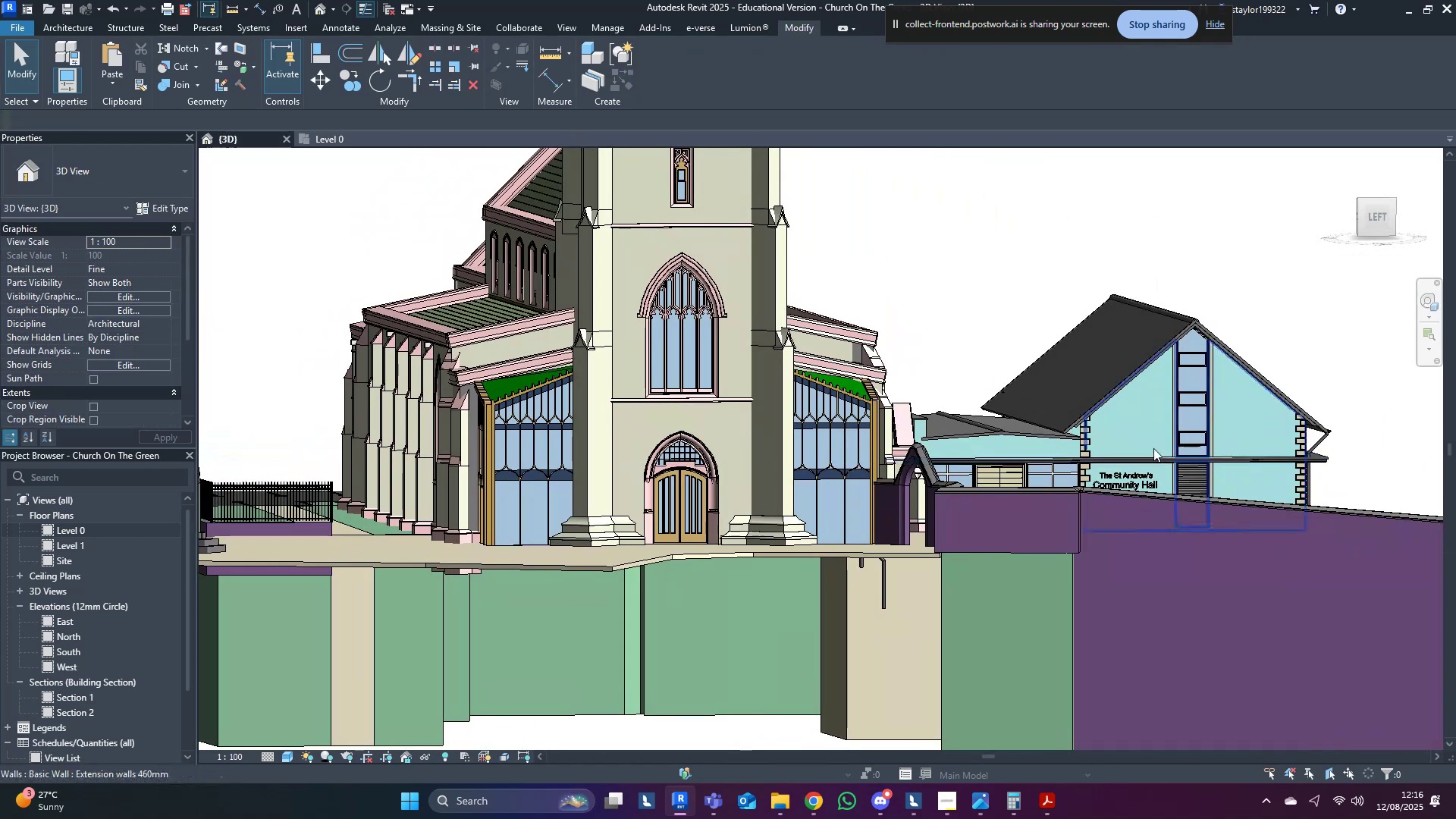 
scroll: coordinate [1099, 441], scroll_direction: up, amount: 5.0
 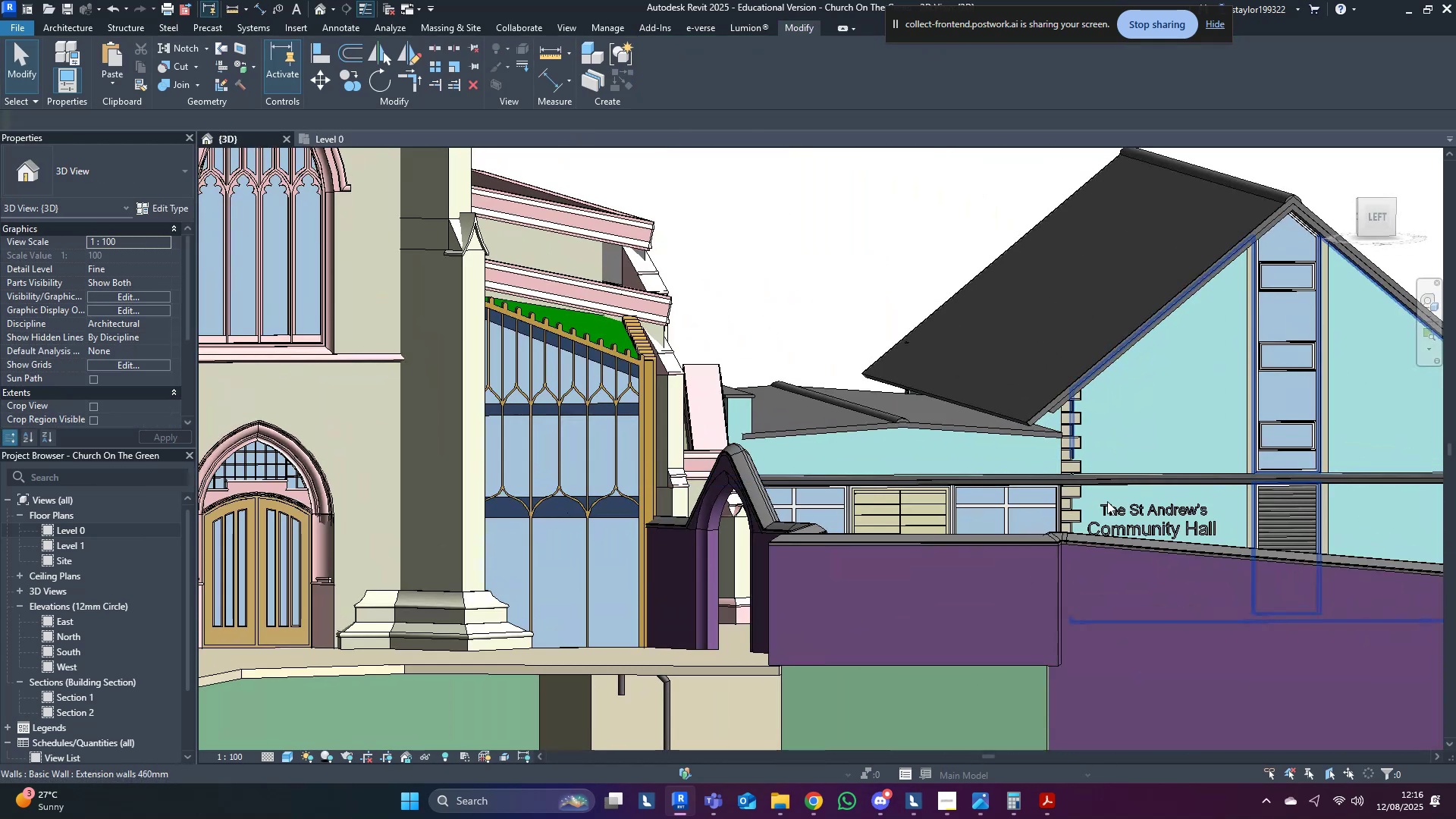 
hold_key(key=ShiftLeft, duration=0.46)
 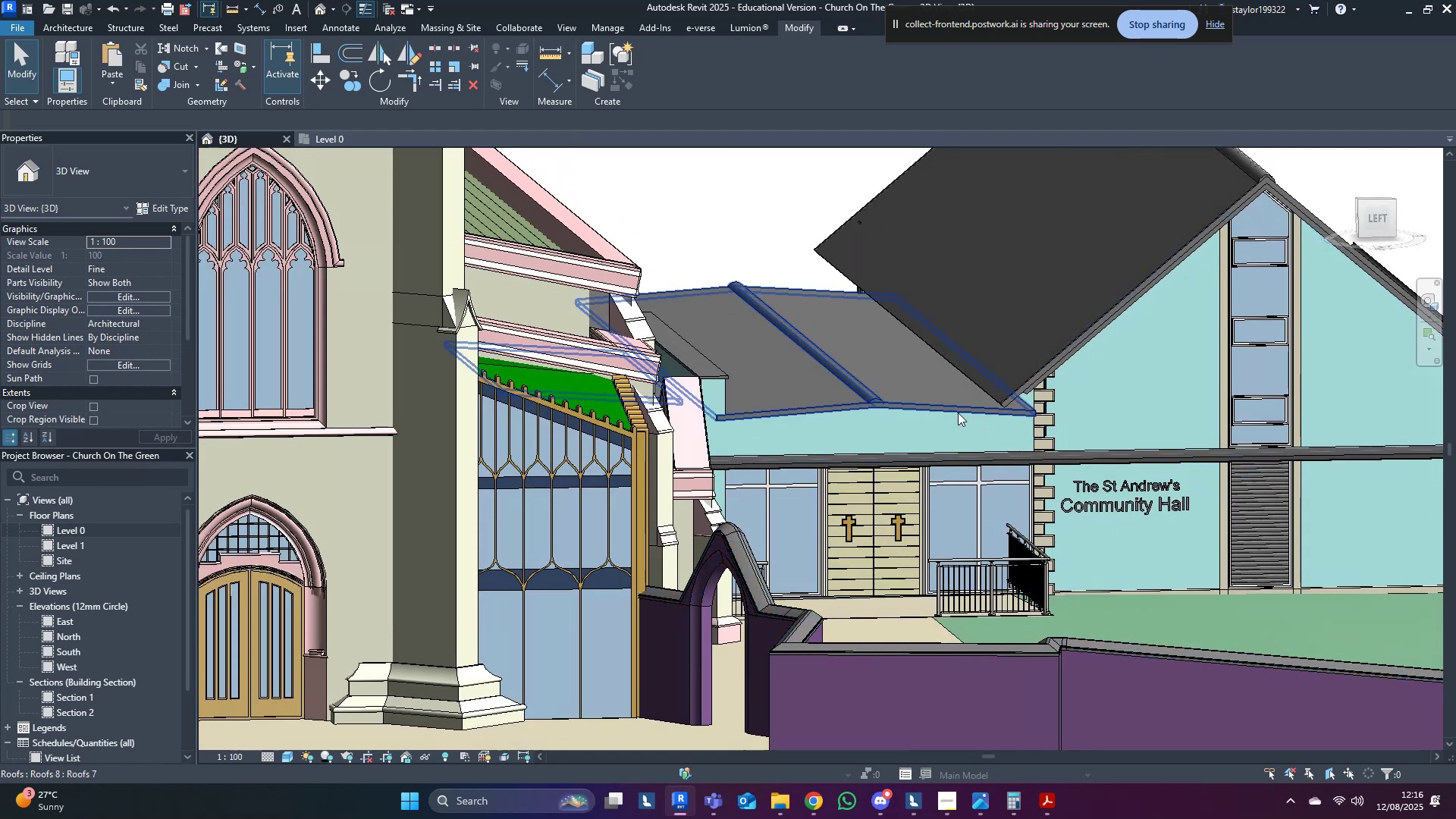 
left_click([899, 372])
 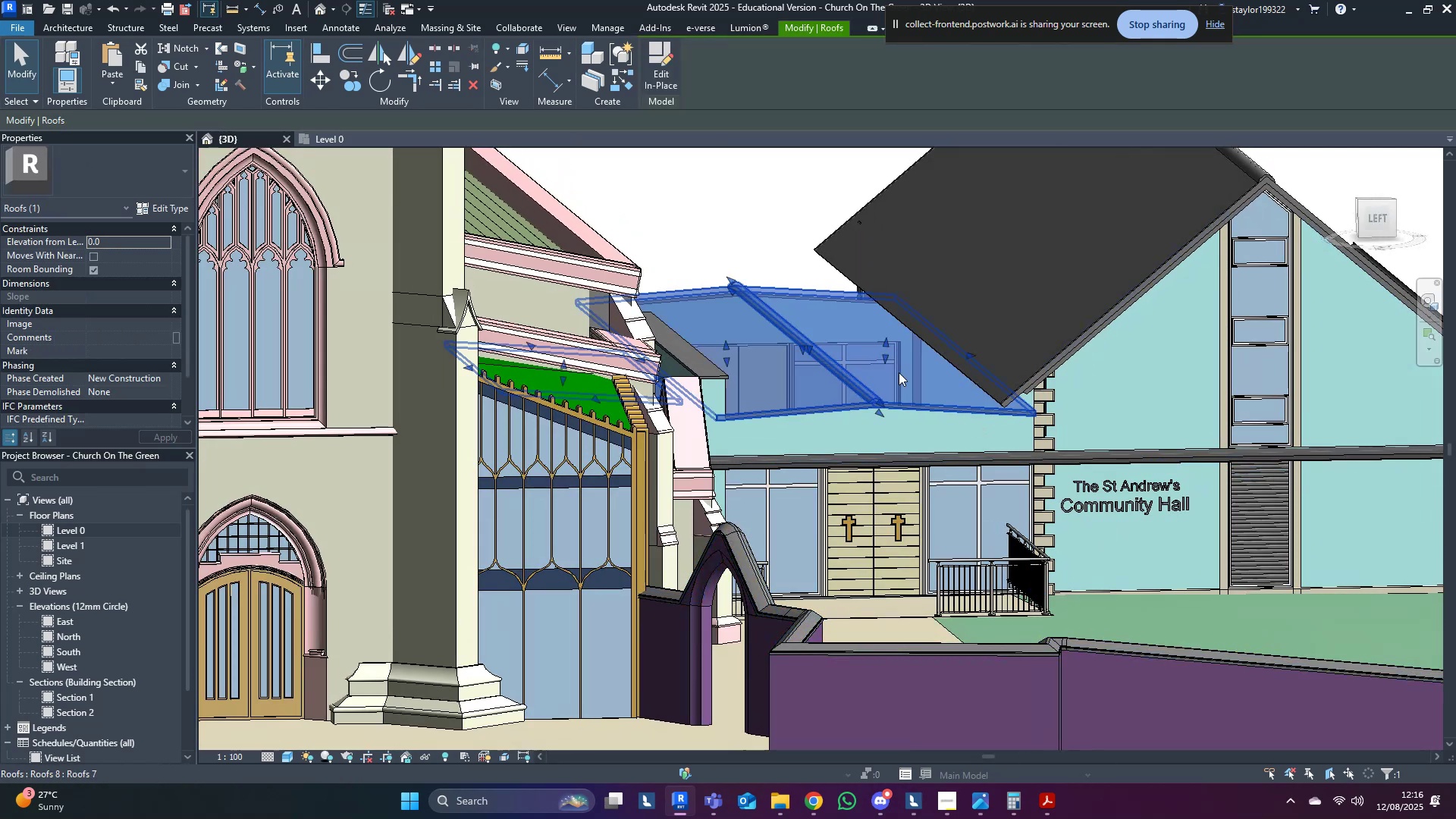 
hold_key(key=ShiftLeft, duration=0.61)
 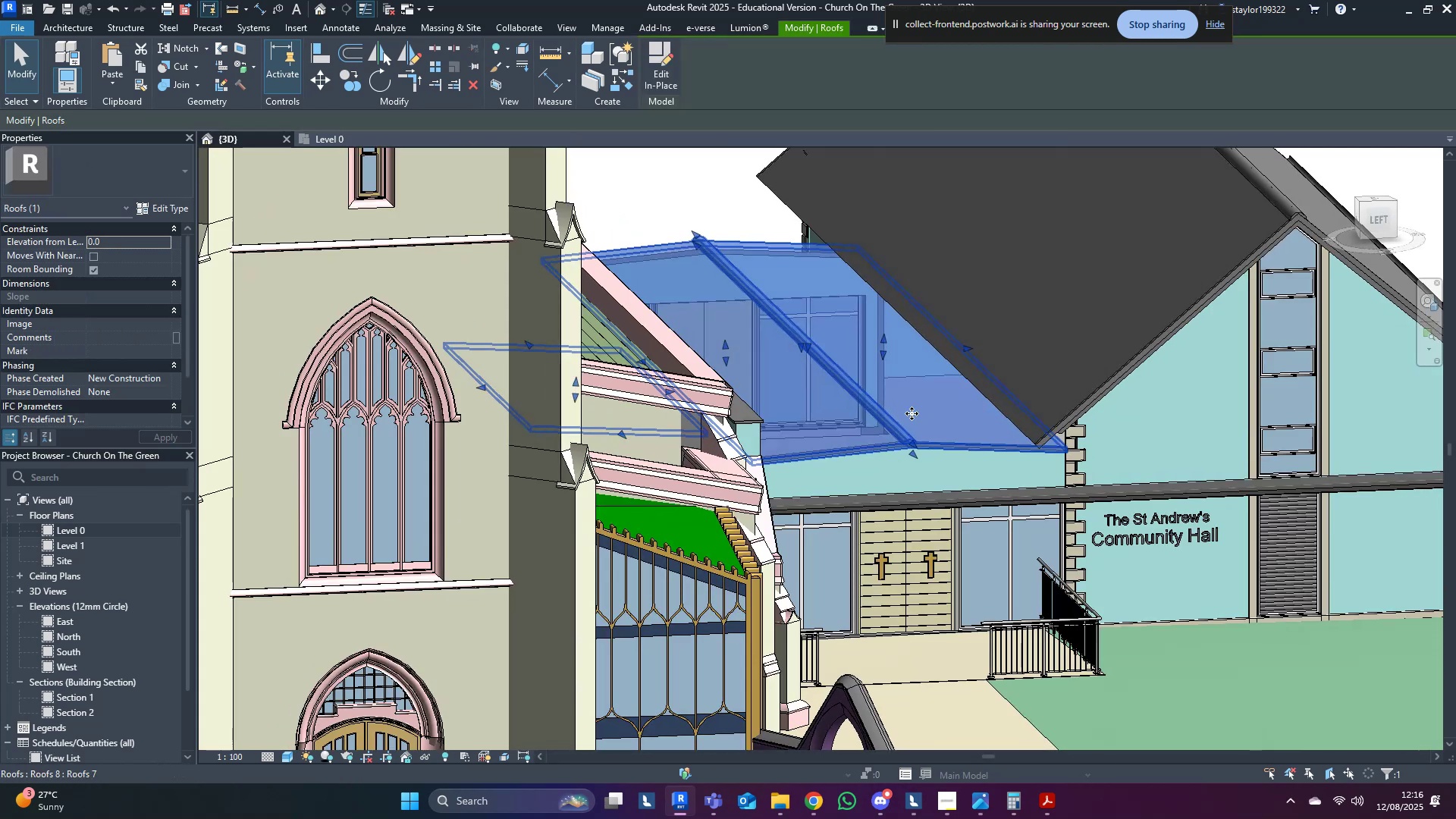 
type(hhal)
 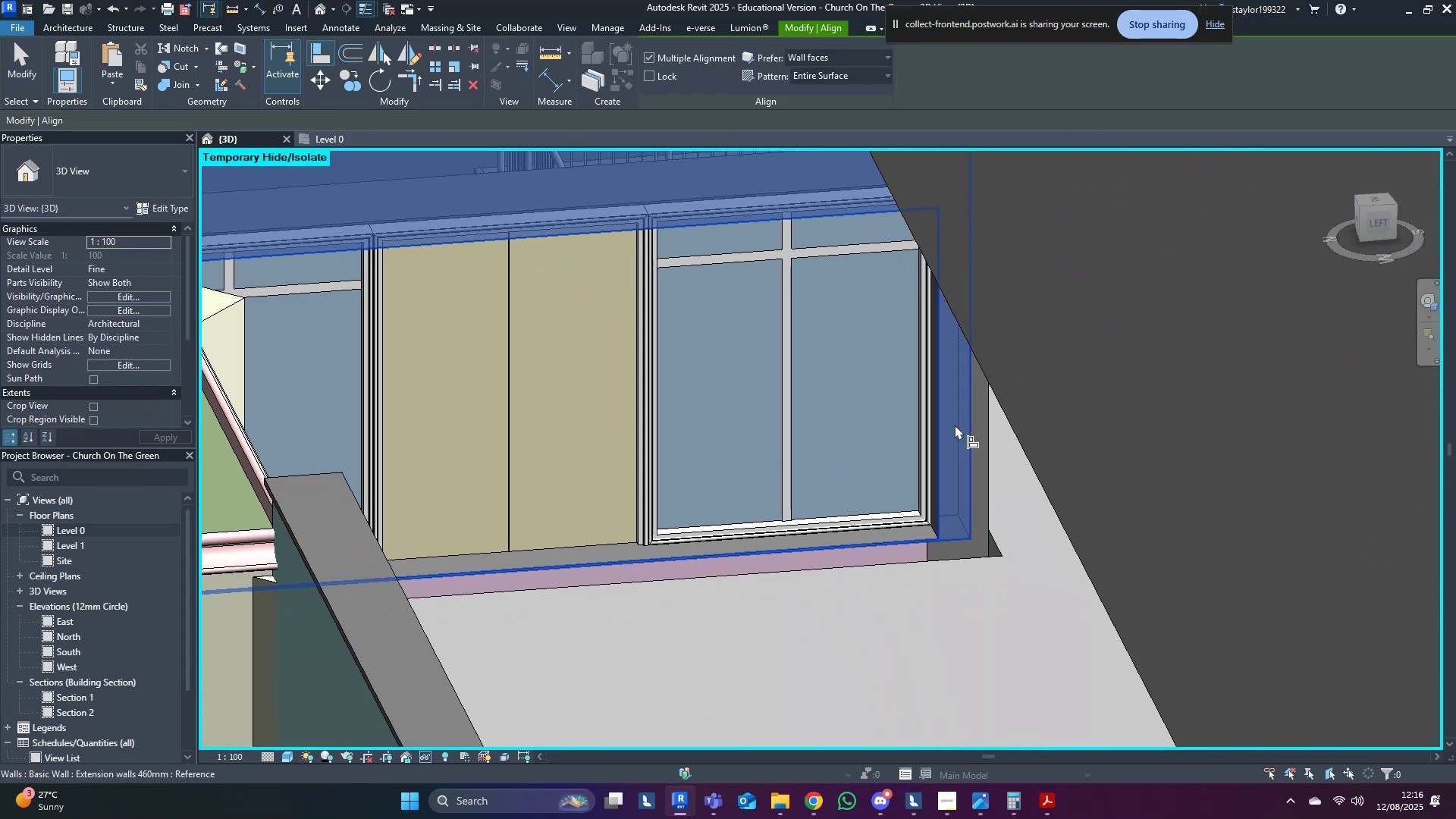 
scroll: coordinate [984, 454], scroll_direction: up, amount: 7.0
 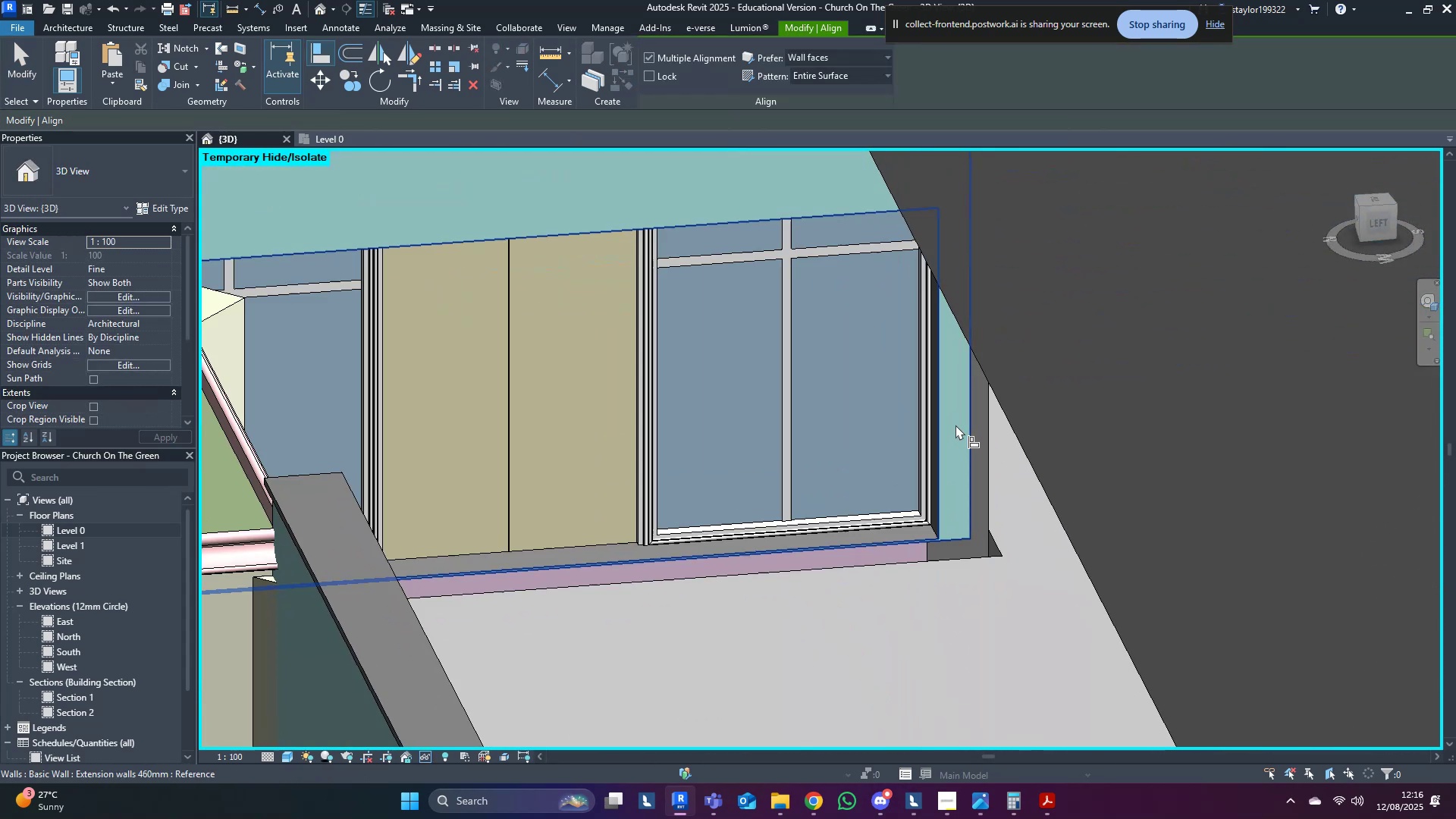 
left_click([955, 425])
 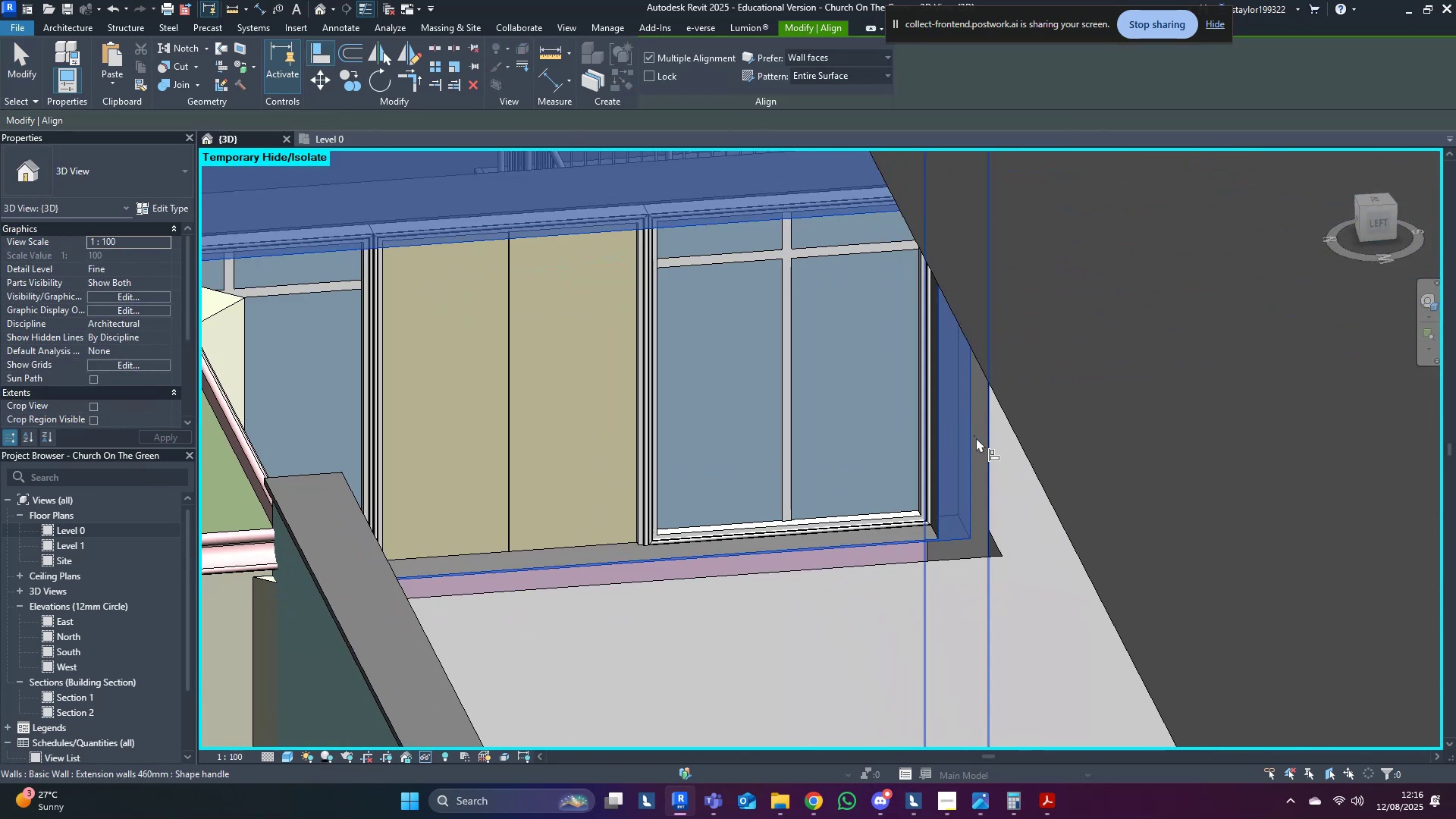 
left_click([976, 438])
 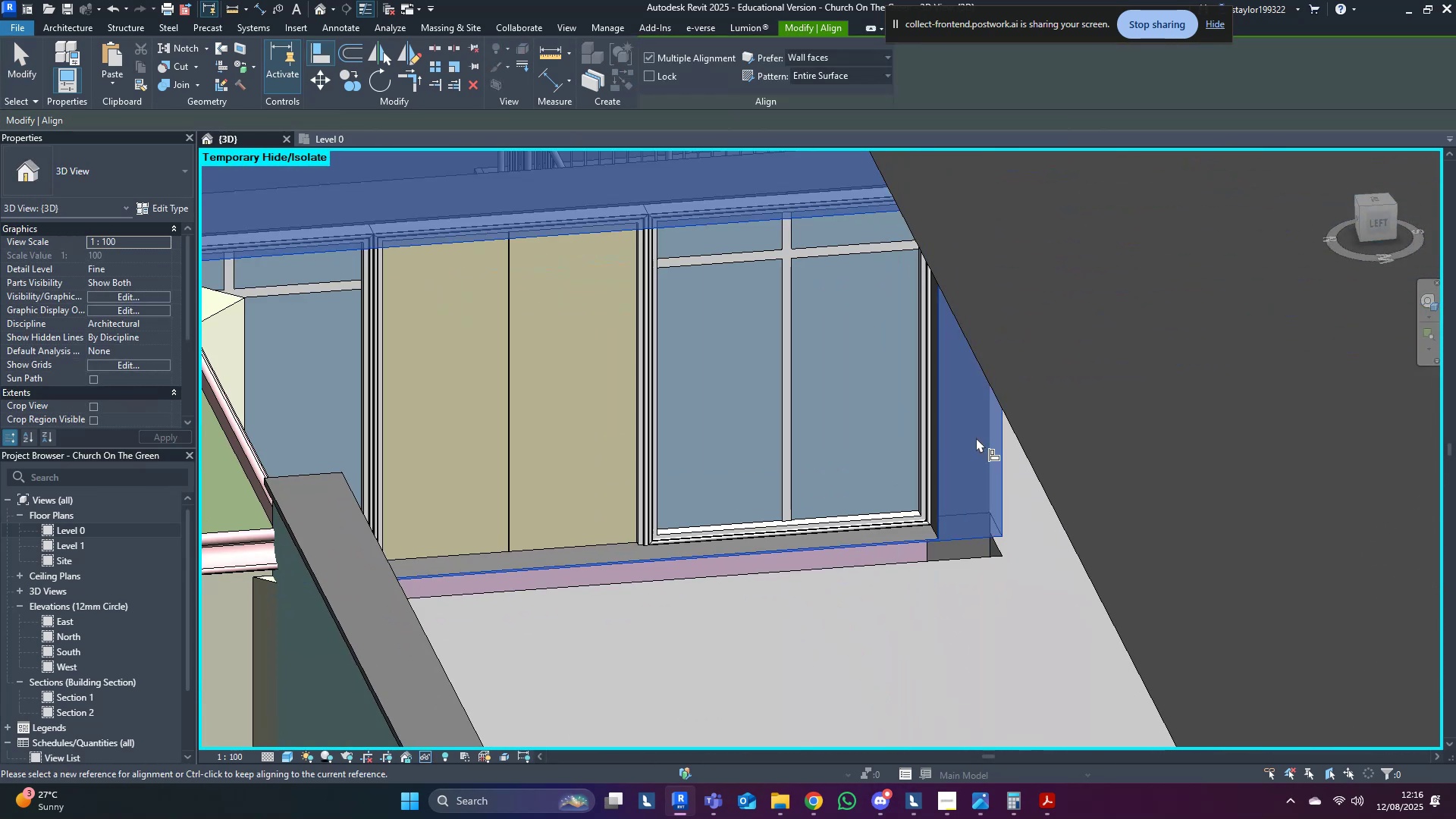 
key(Control+Z)
 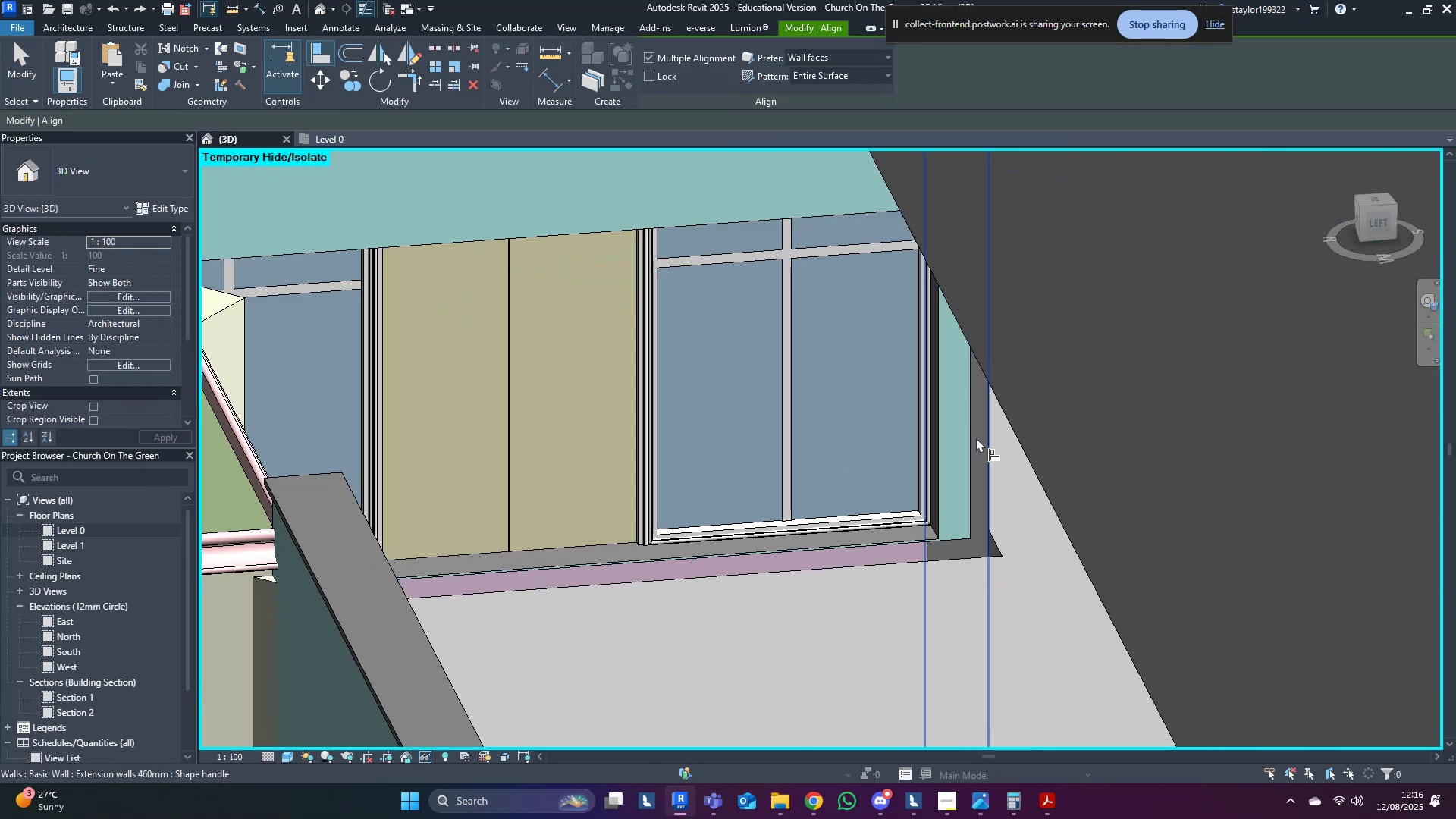 
key(Escape)
key(Escape)
type(al)
 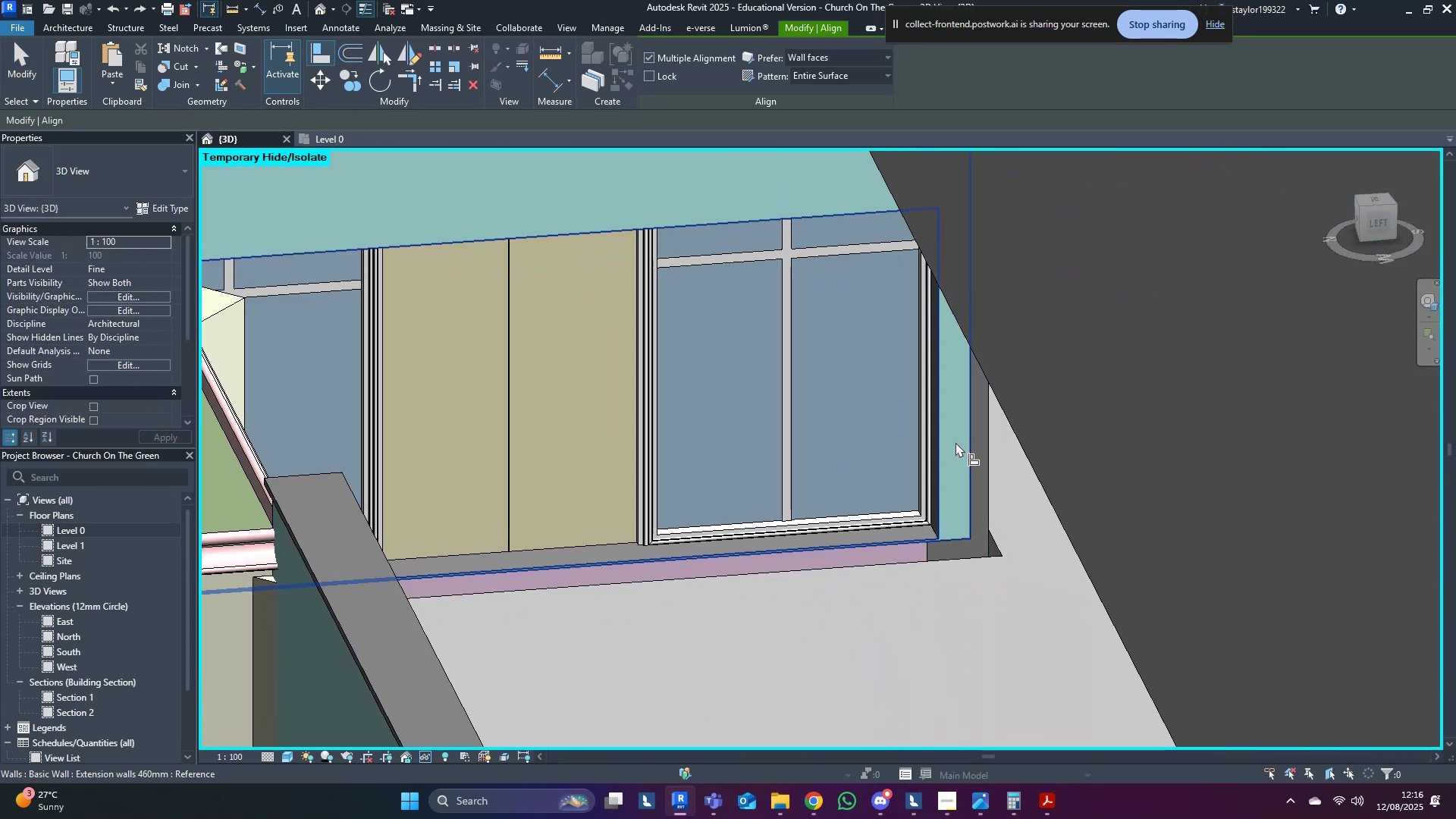 
left_click([956, 442])
 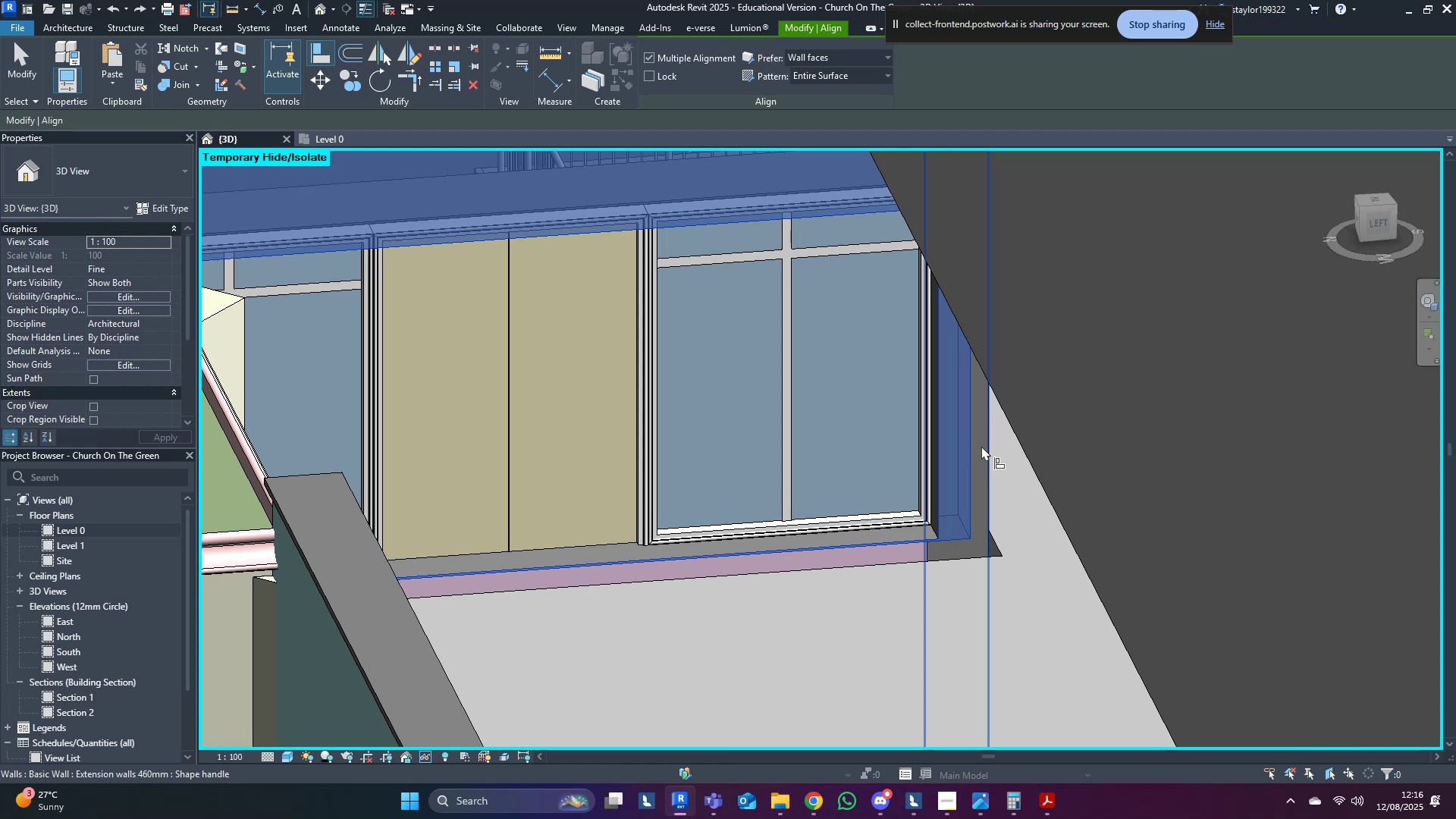 
left_click([981, 446])
 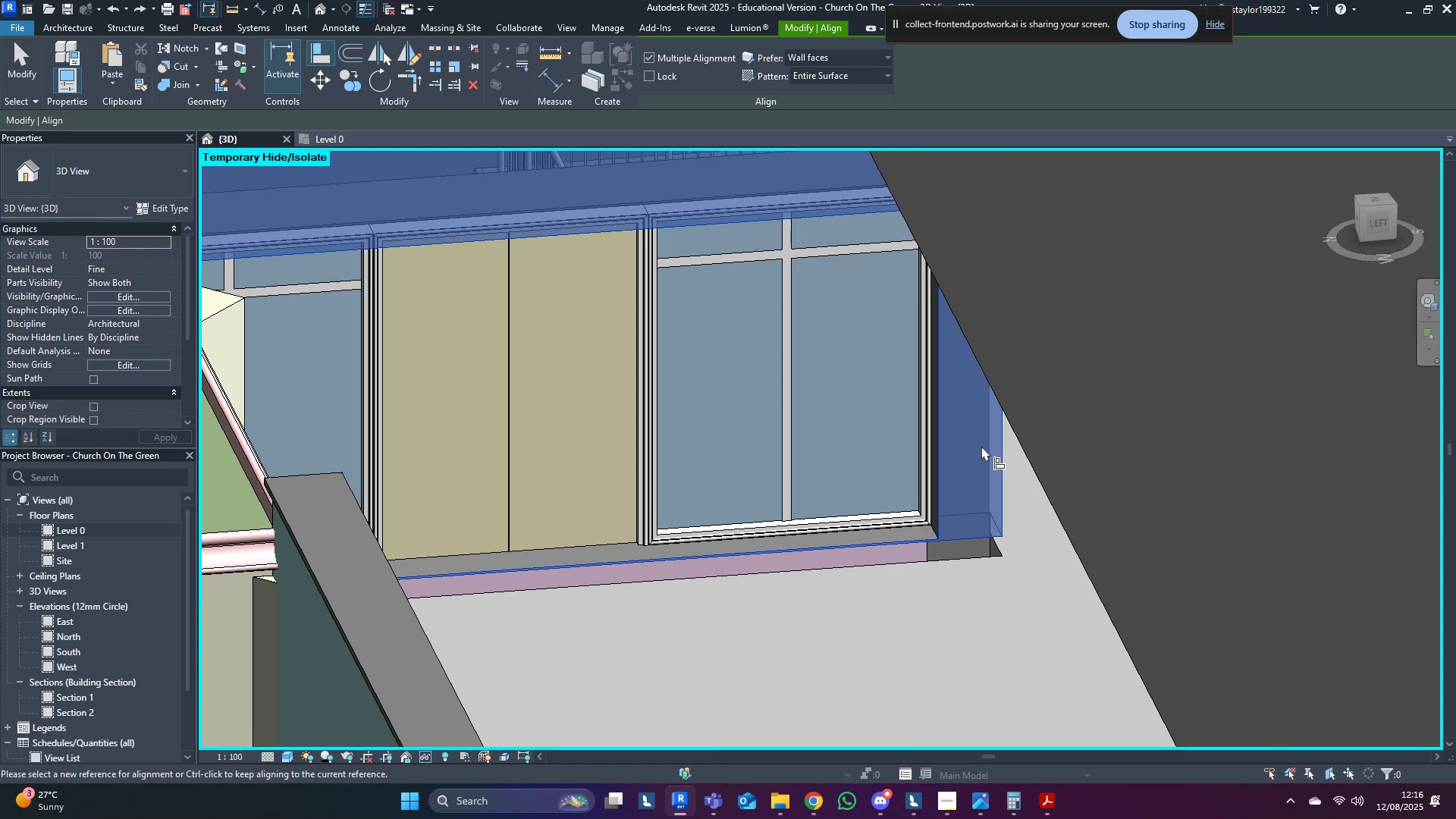 
key(Escape)
 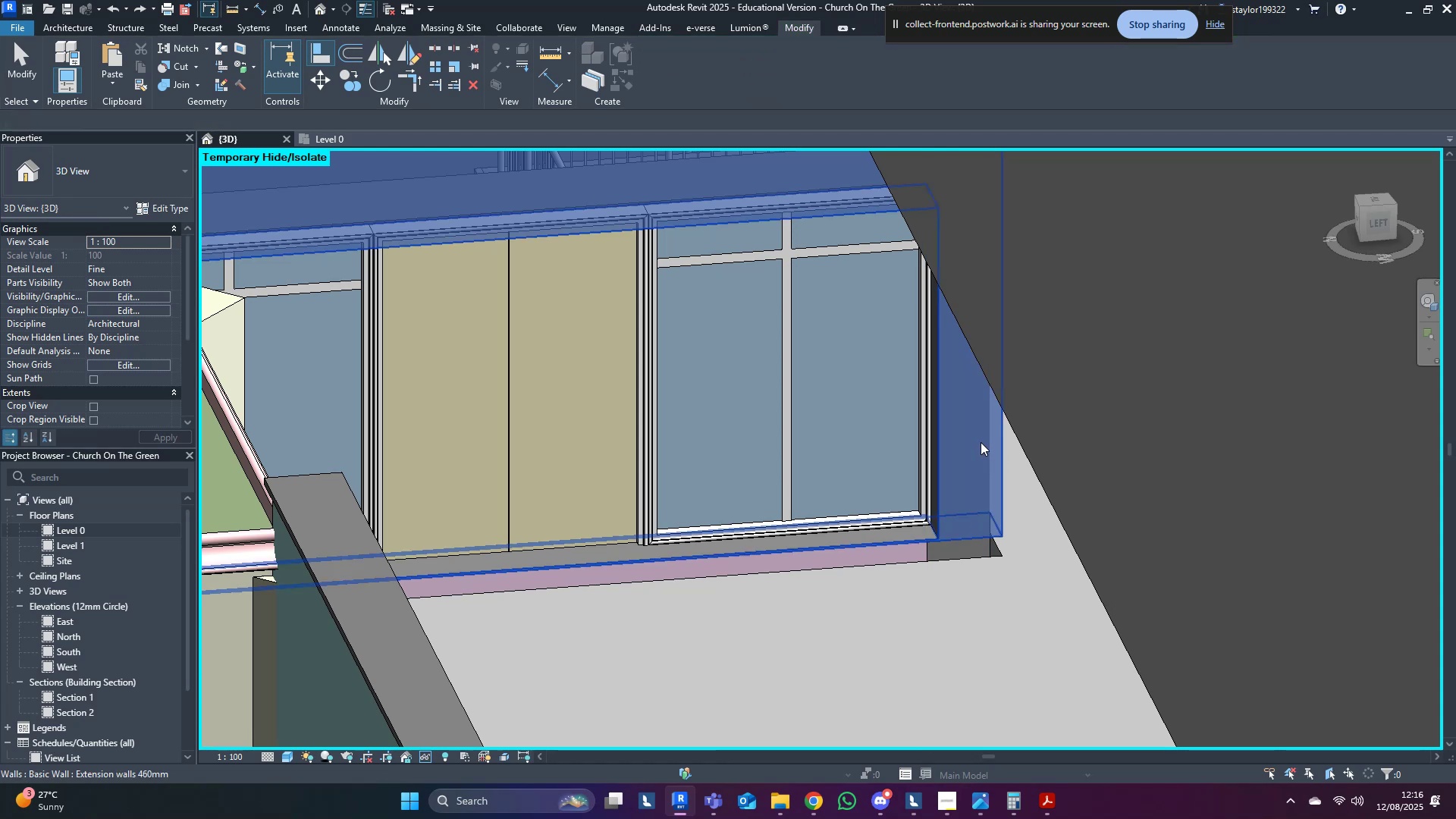 
key(Escape)
 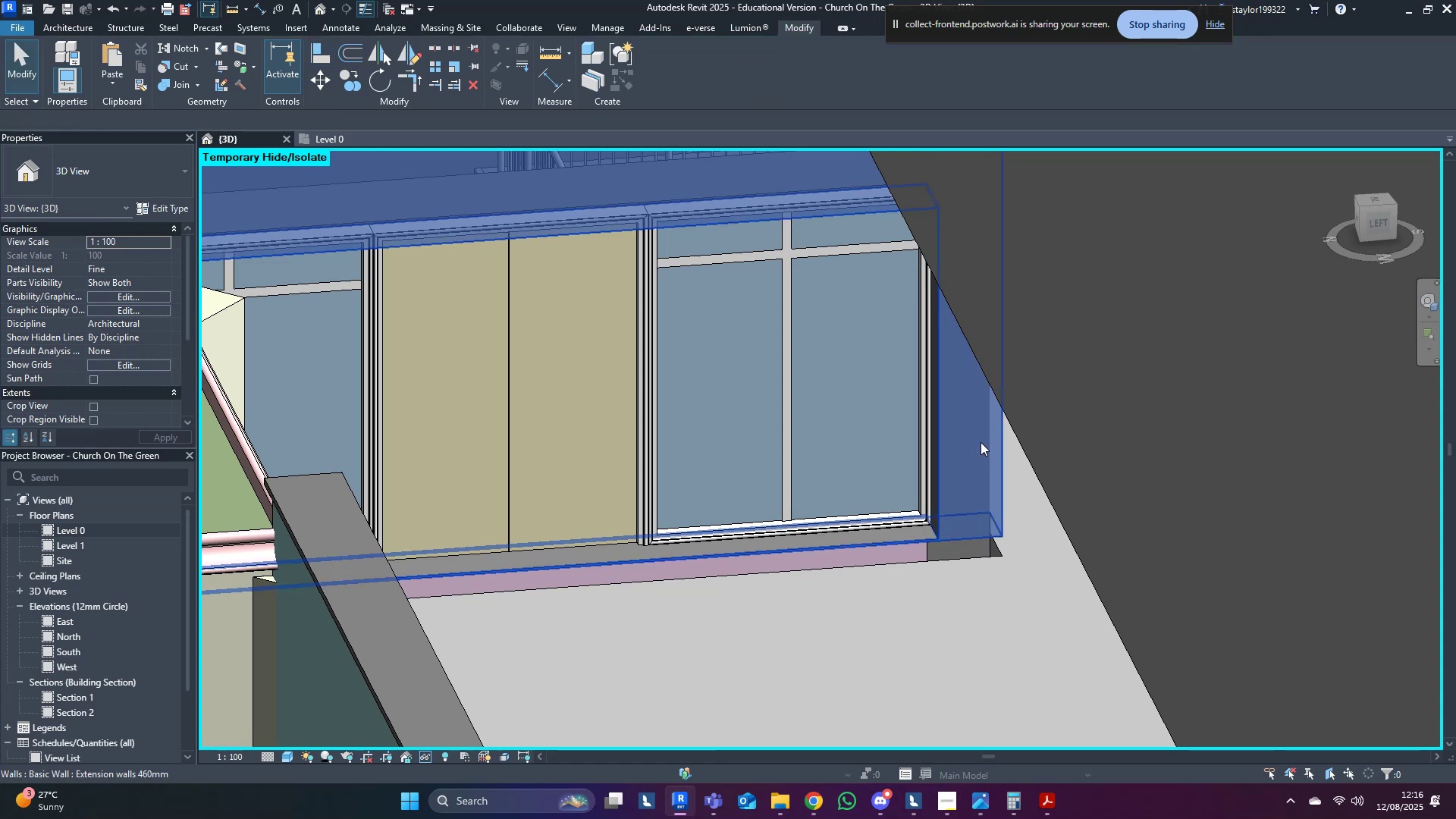 
scroll: coordinate [974, 445], scroll_direction: down, amount: 7.0
 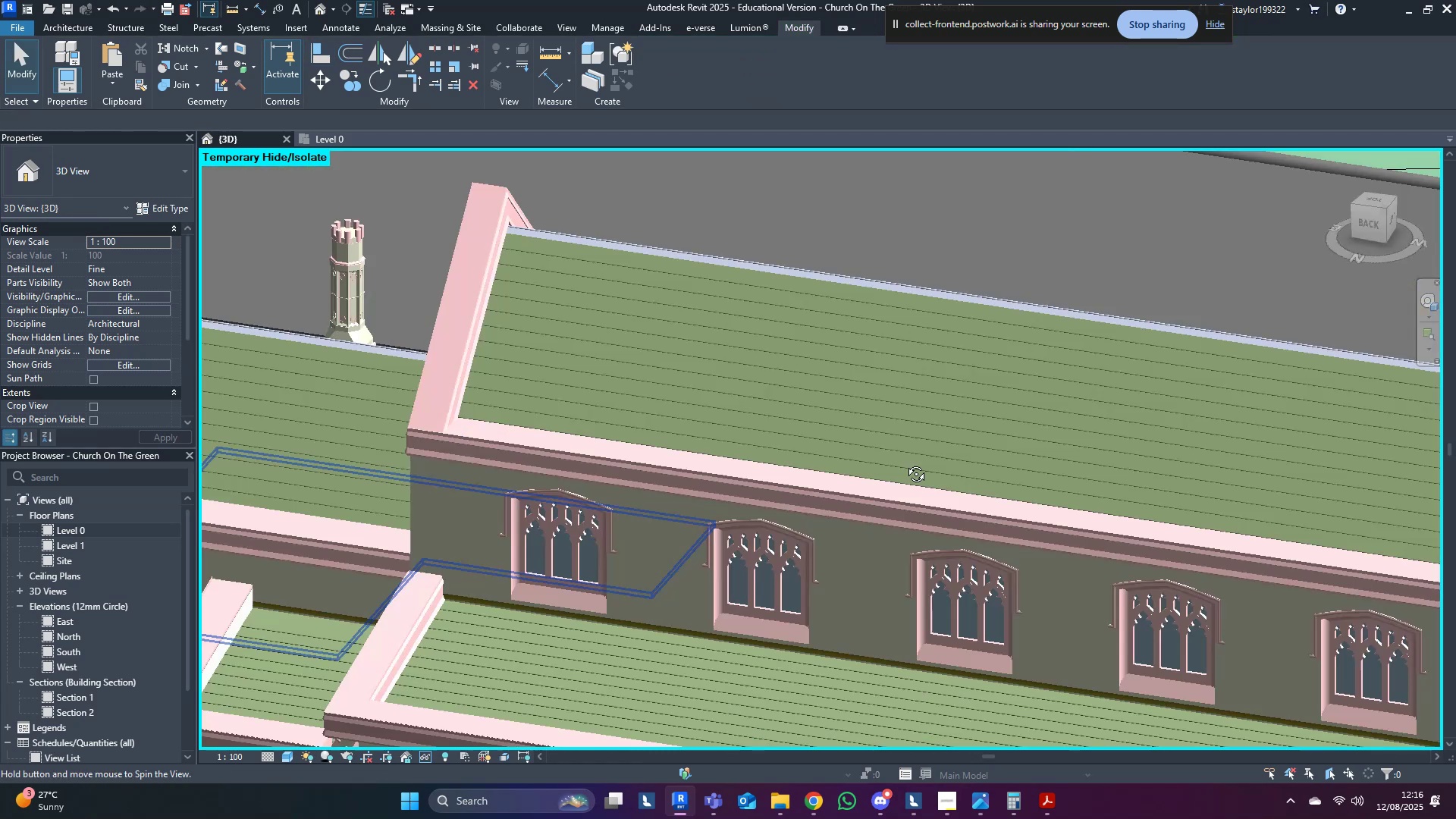 
key(Escape)
 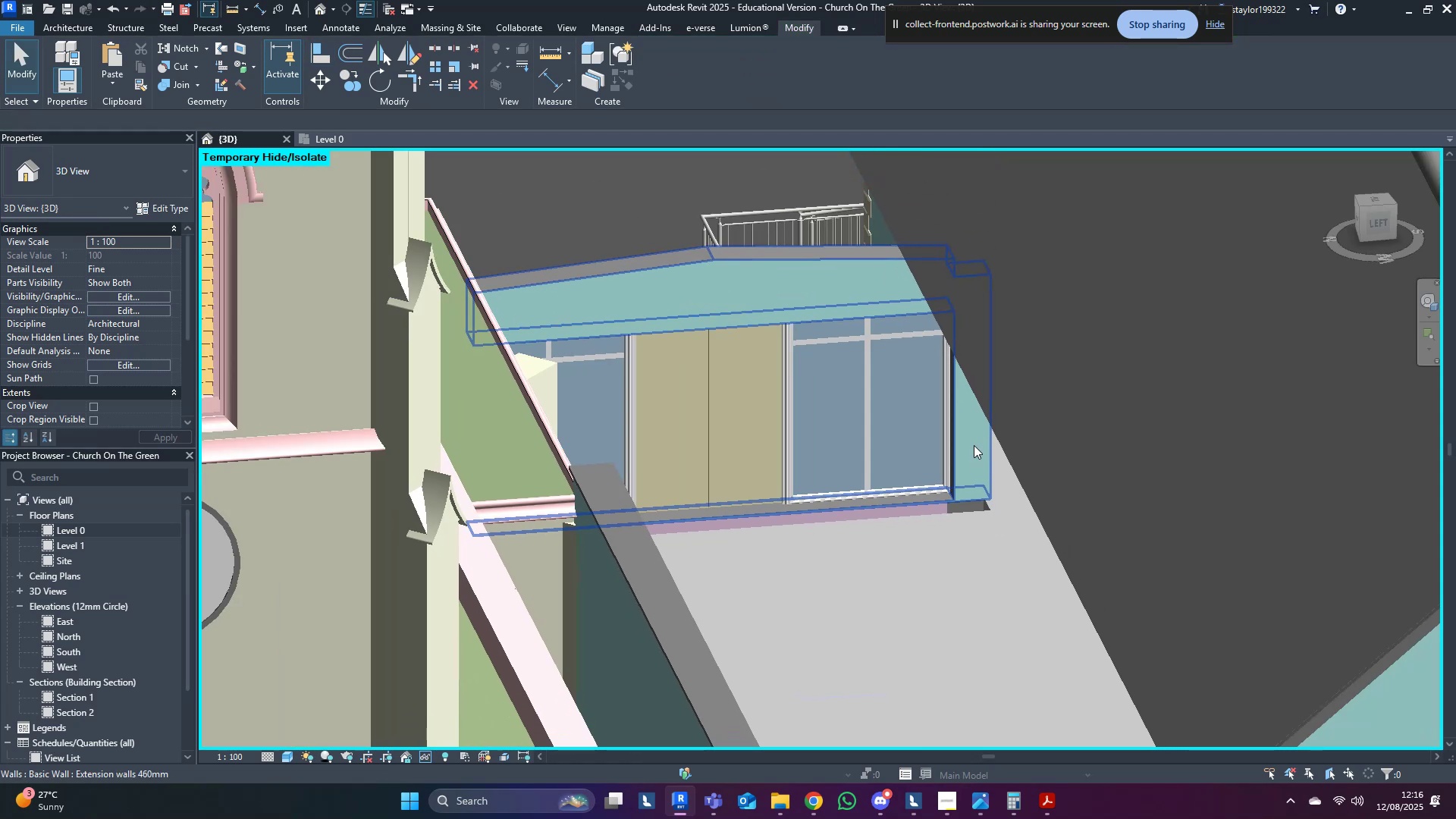 
hold_key(key=ShiftLeft, duration=0.56)
 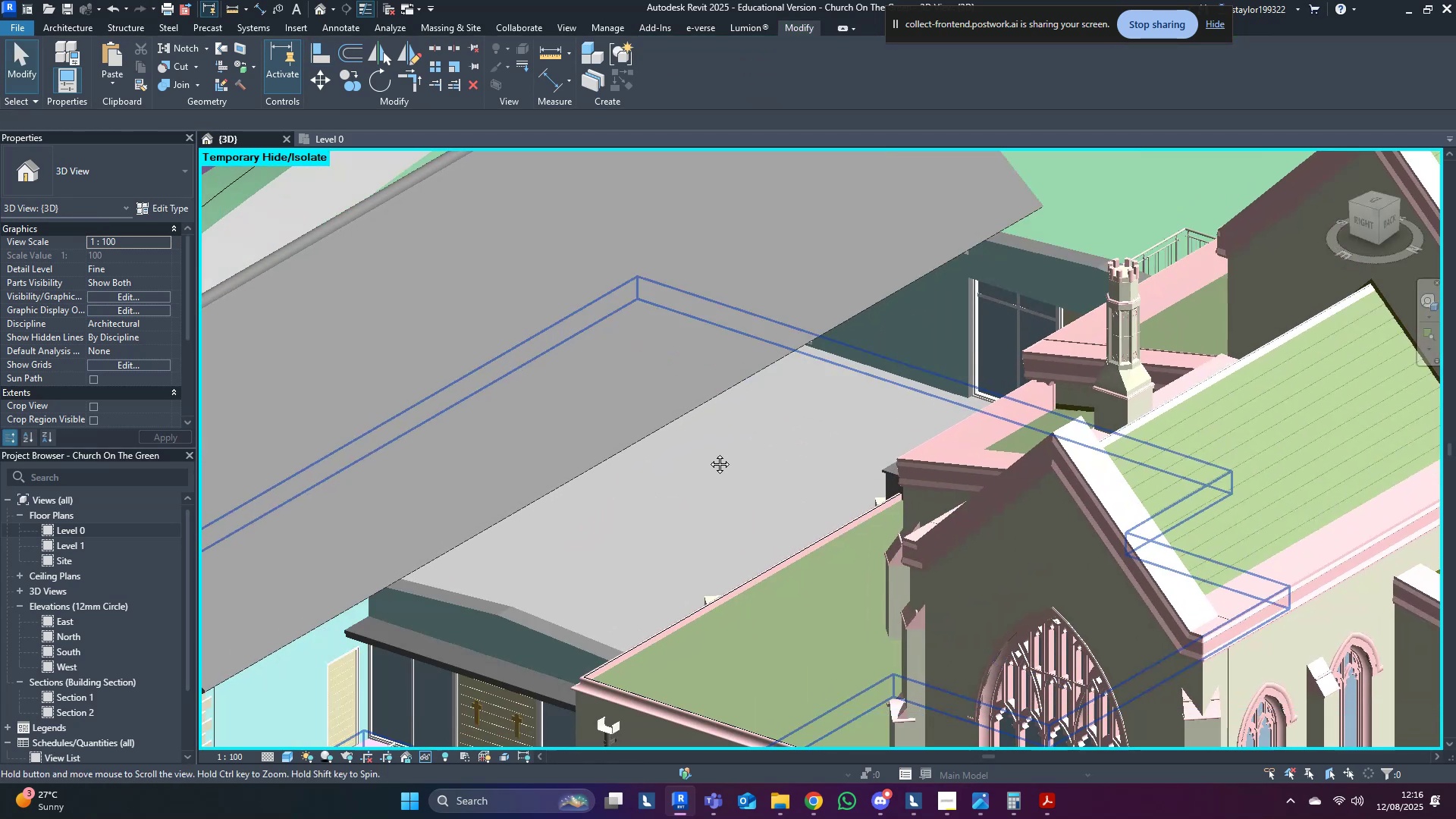 
hold_key(key=ShiftLeft, duration=0.75)
 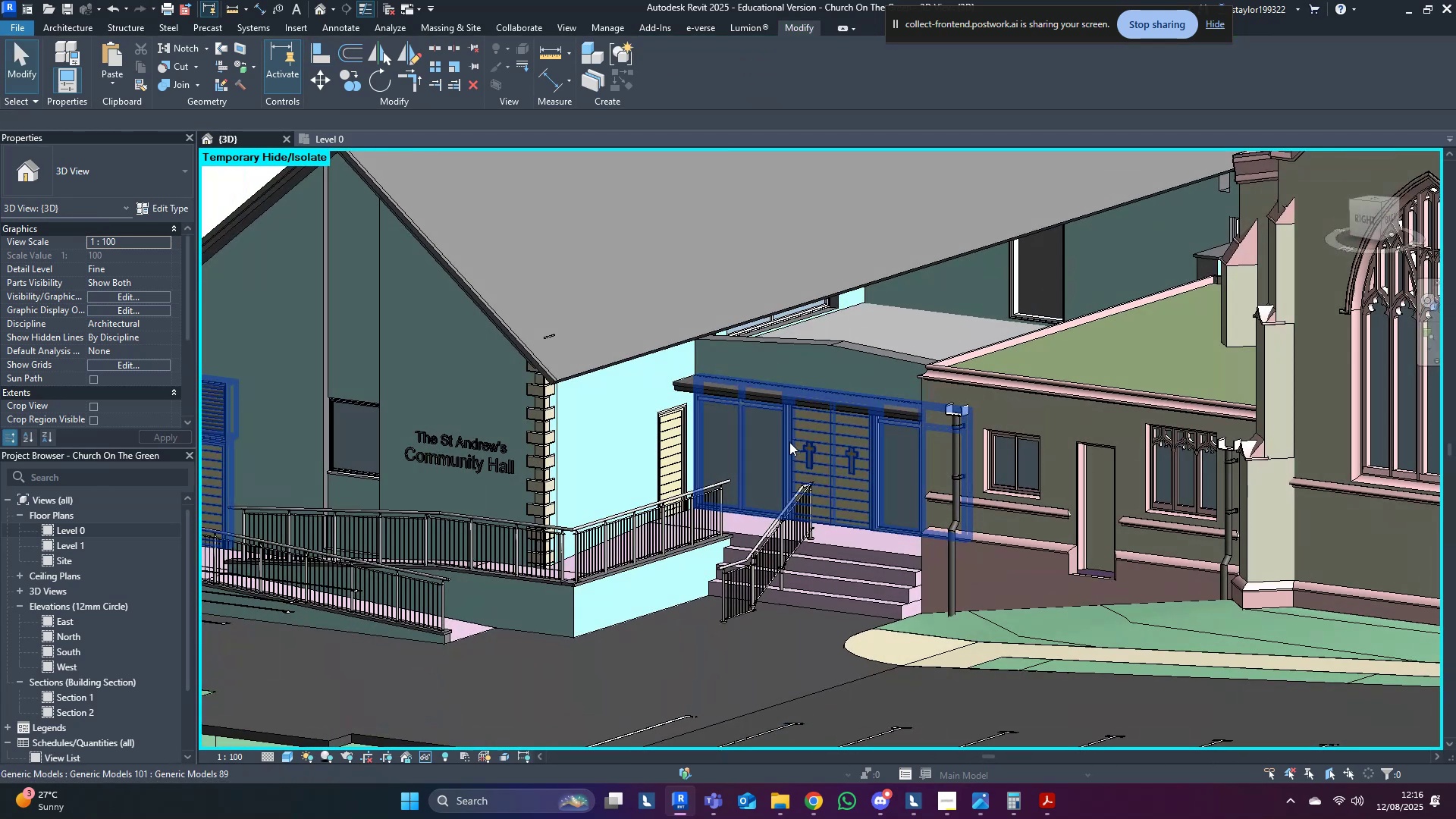 
scroll: coordinate [772, 477], scroll_direction: down, amount: 4.0
 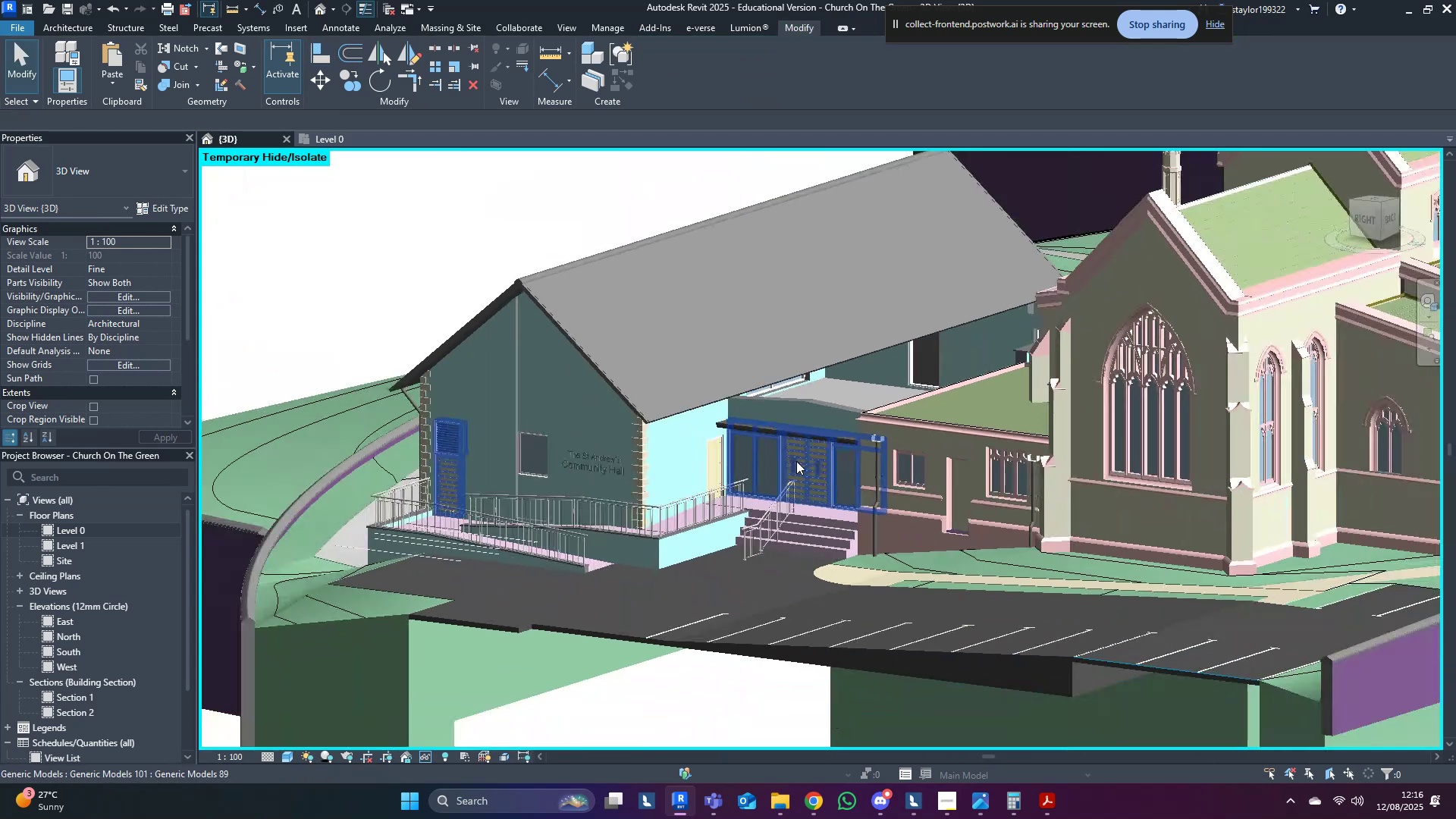 
hold_key(key=ShiftLeft, duration=0.66)
 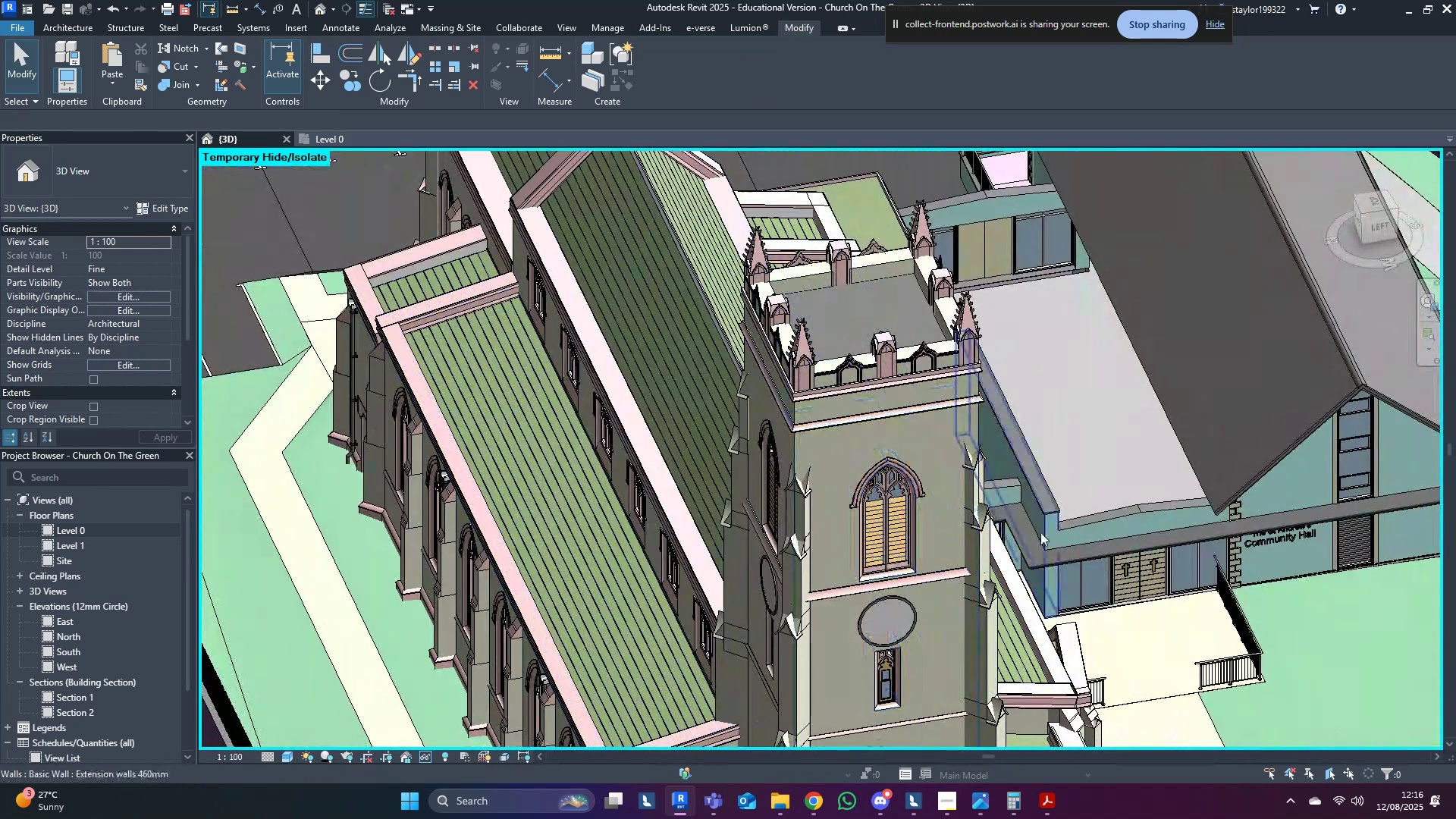 
hold_key(key=ShiftLeft, duration=0.34)
 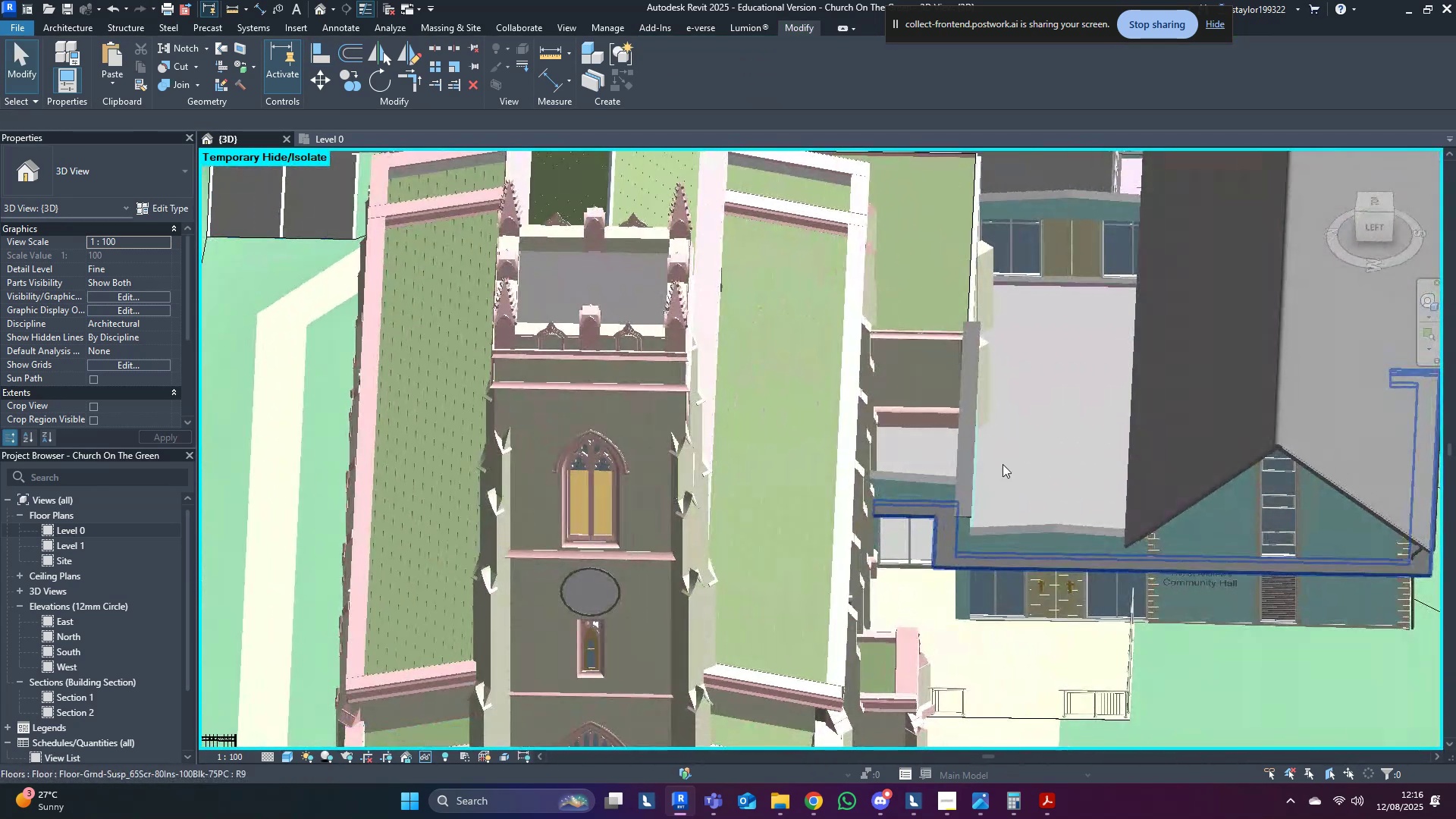 
scroll: coordinate [1087, 388], scroll_direction: up, amount: 3.0
 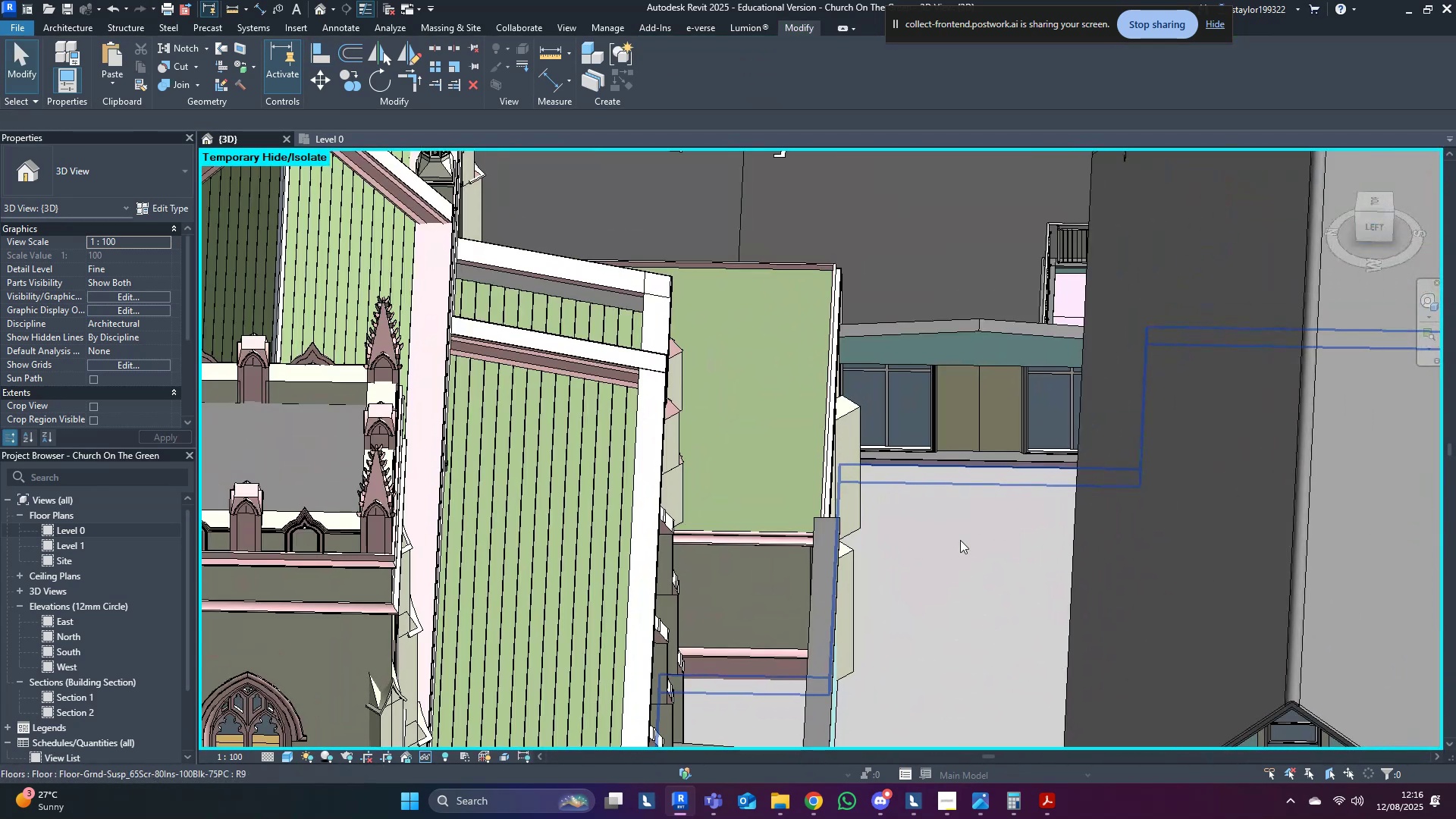 
double_click([960, 540])
 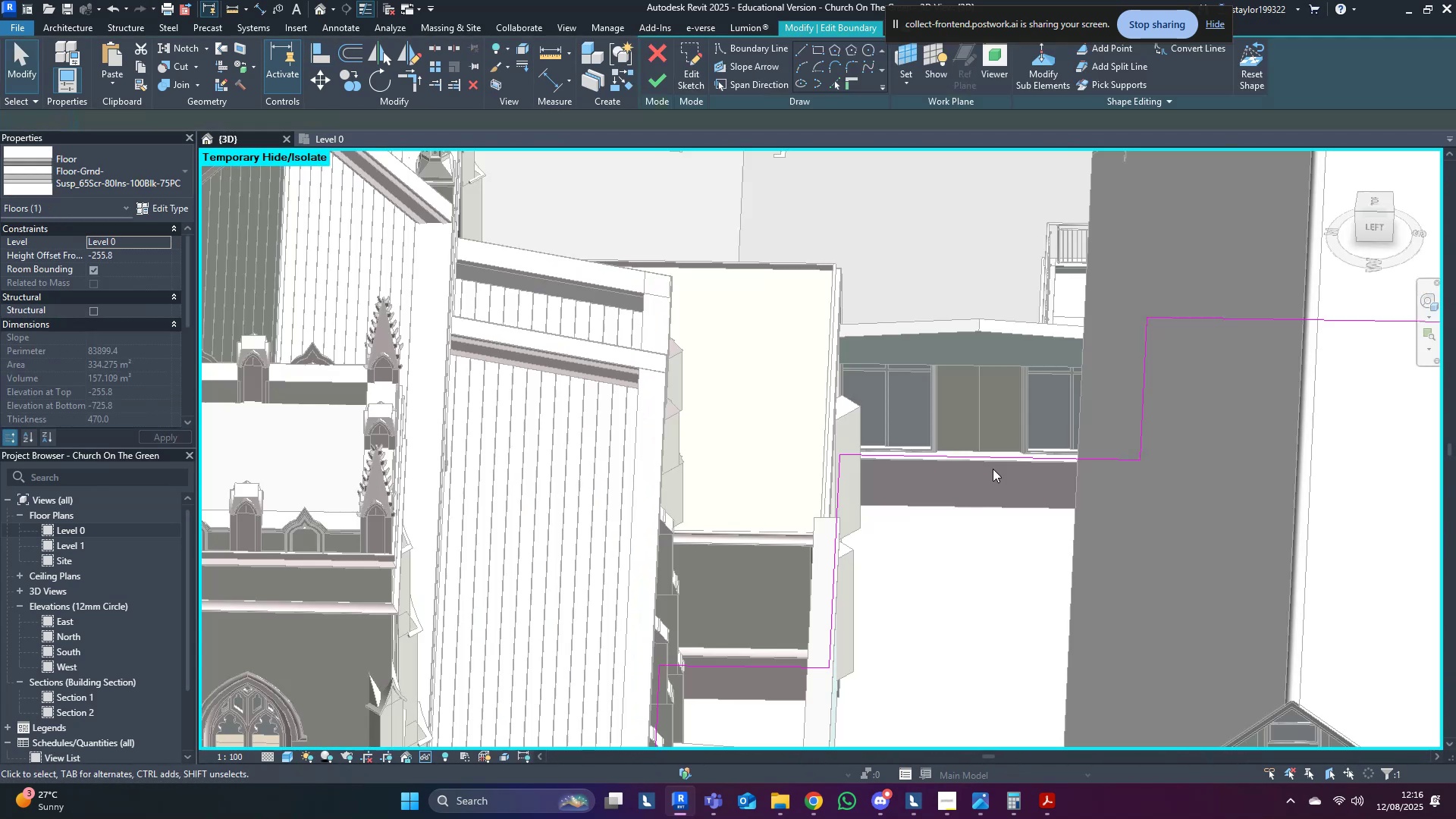 
scroll: coordinate [1018, 441], scroll_direction: up, amount: 7.0
 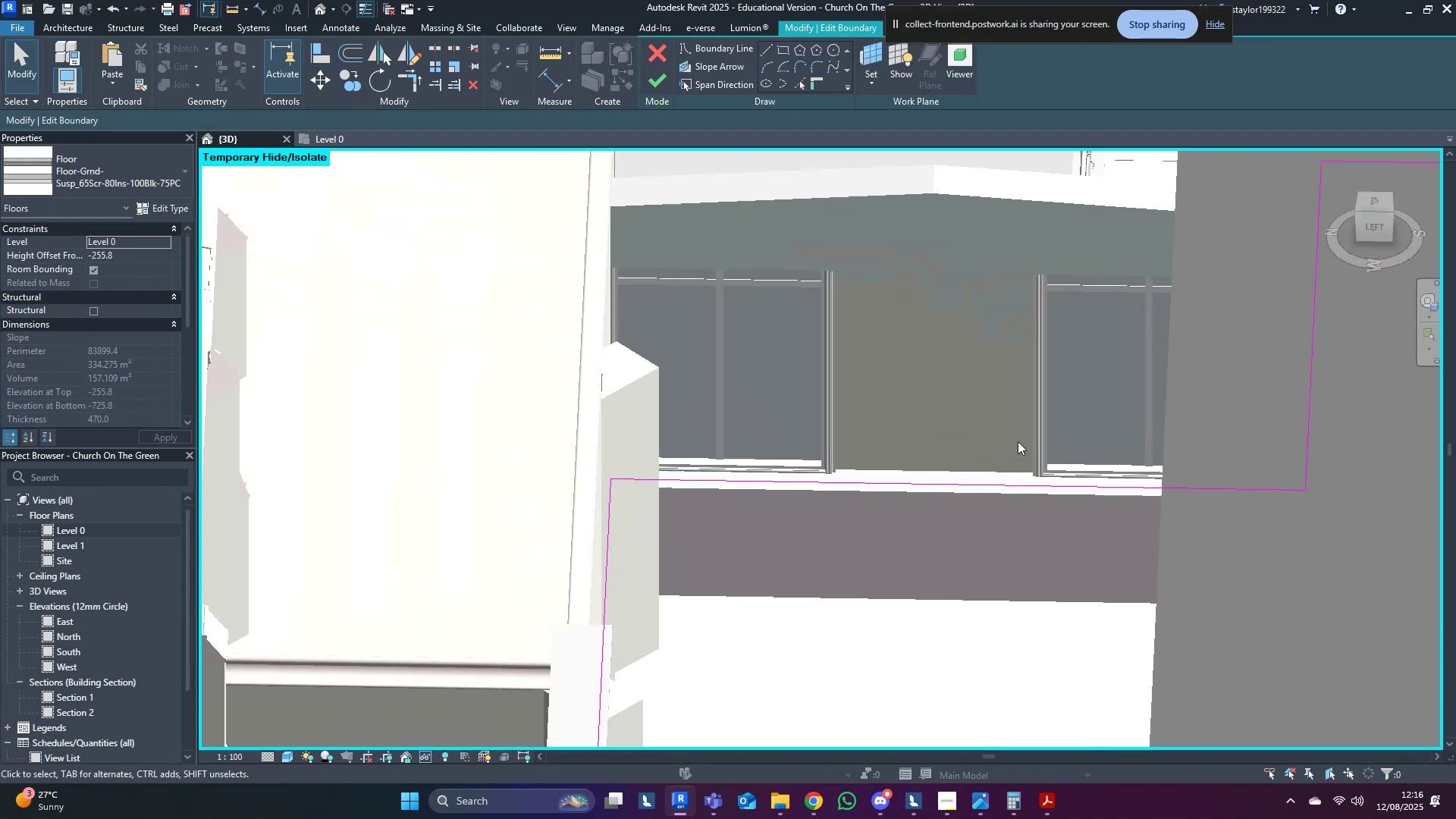 
type(al)
 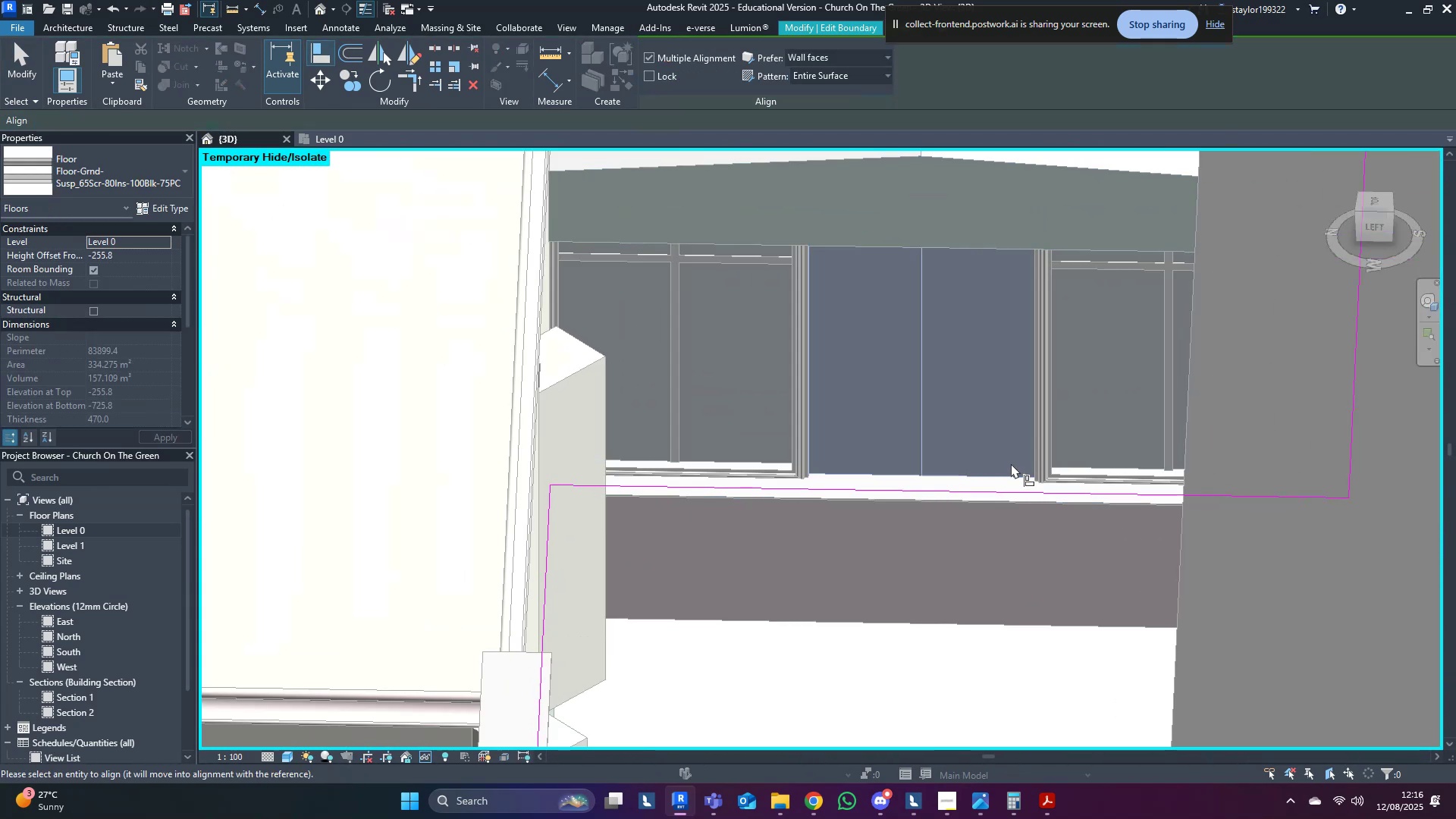 
double_click([1012, 491])
 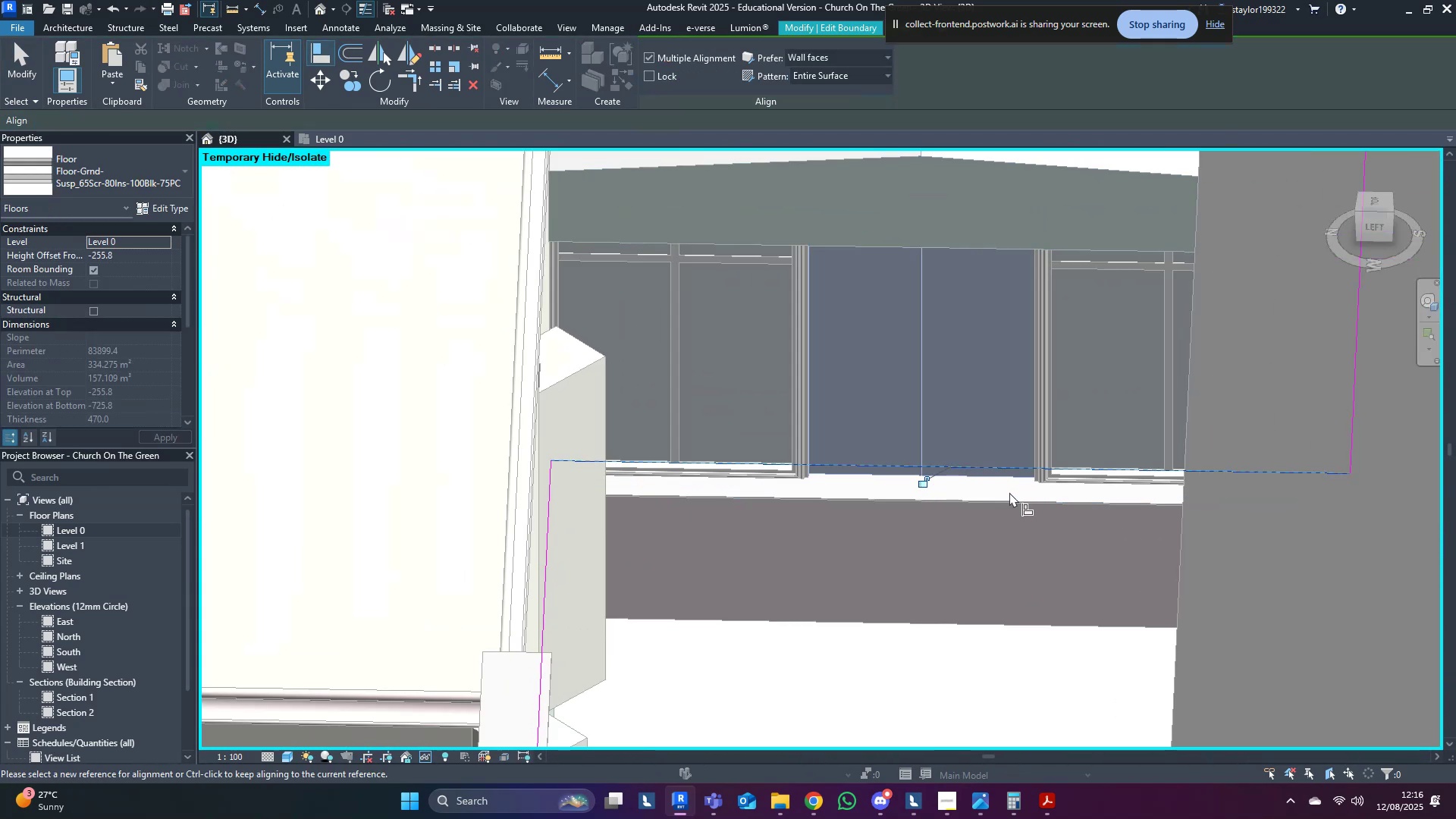 
key(Escape)
type(al)
 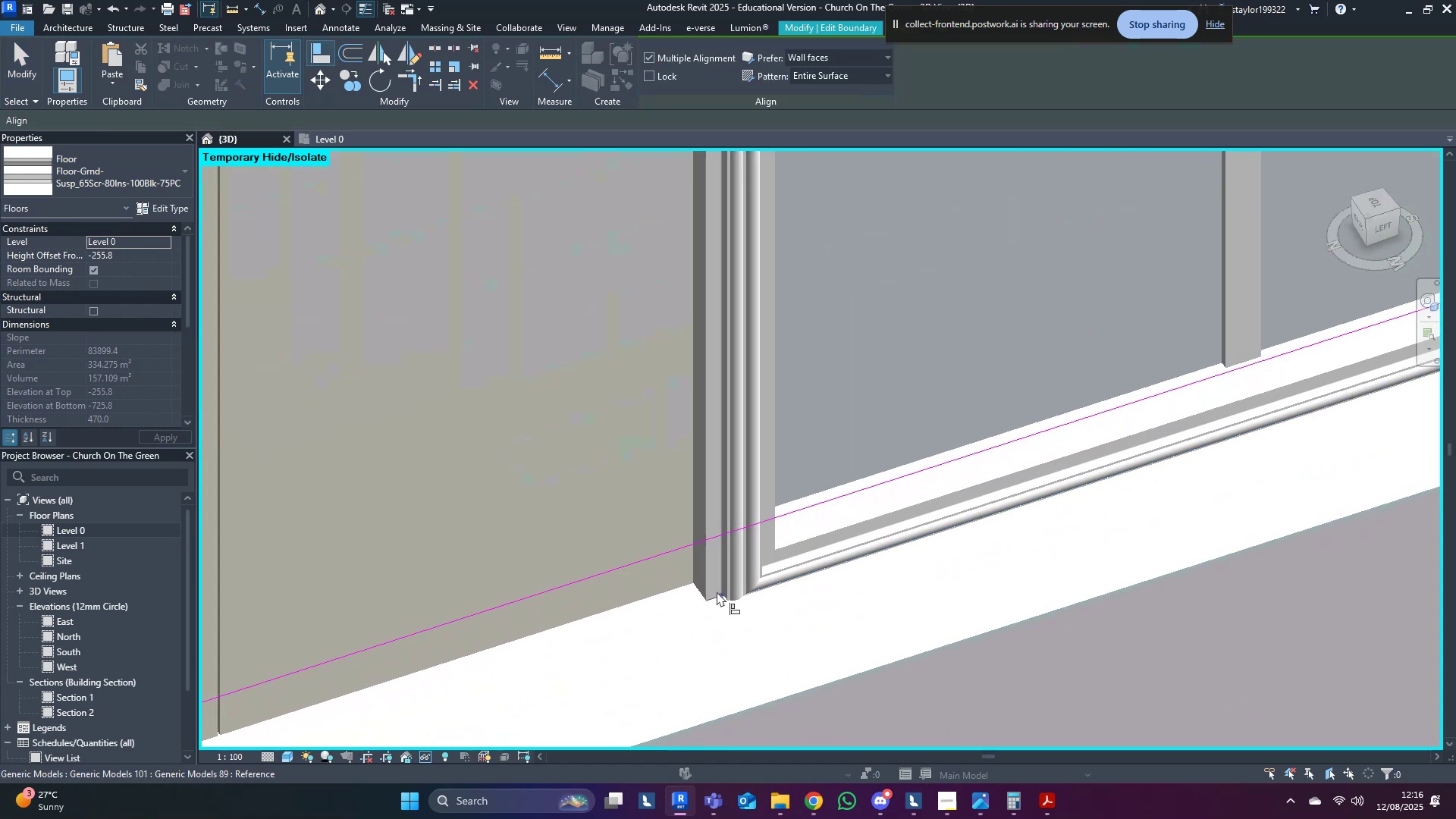 
hold_key(key=Escape, duration=3.55)
 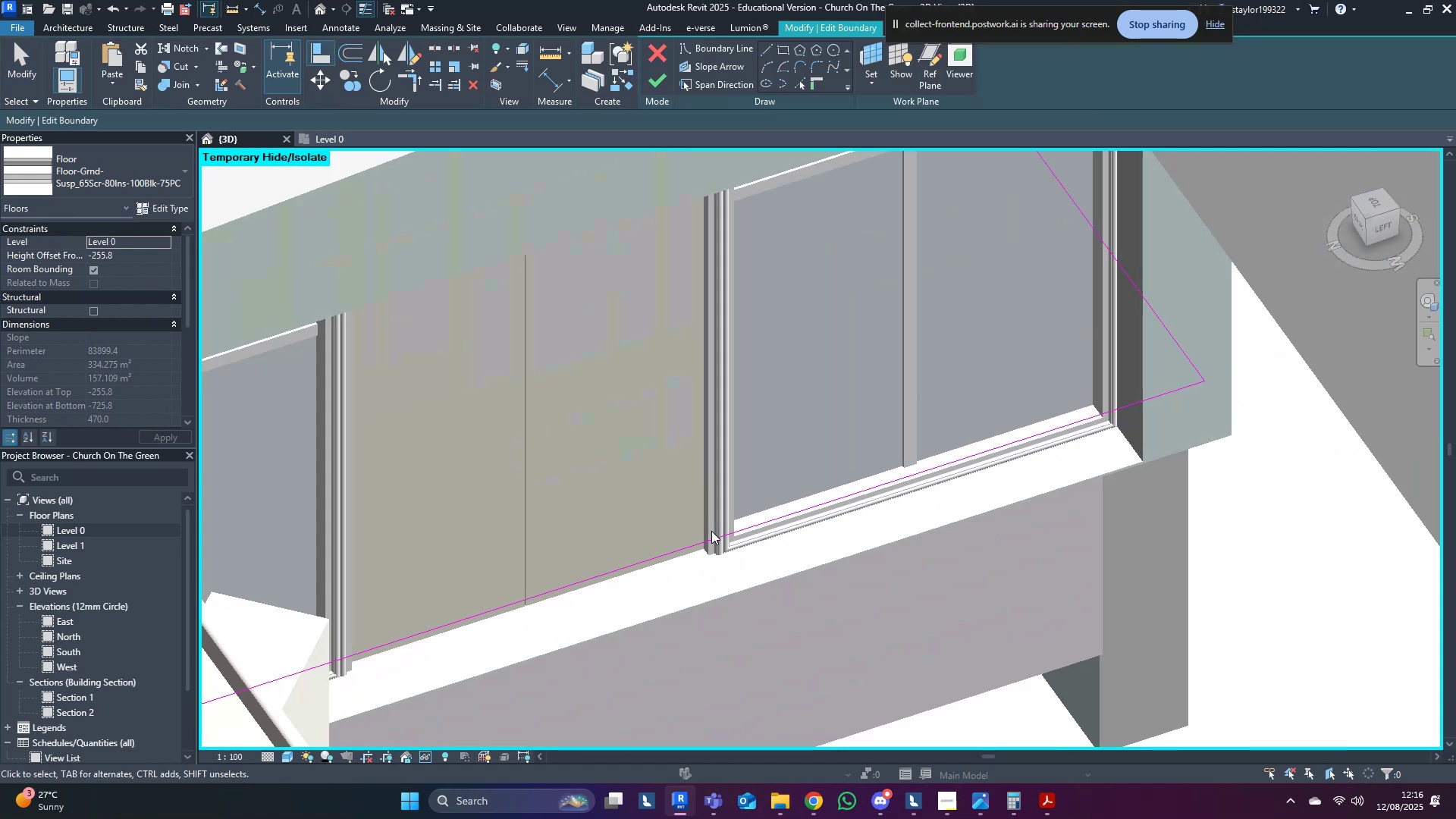 
scroll: coordinate [764, 596], scroll_direction: up, amount: 11.0
 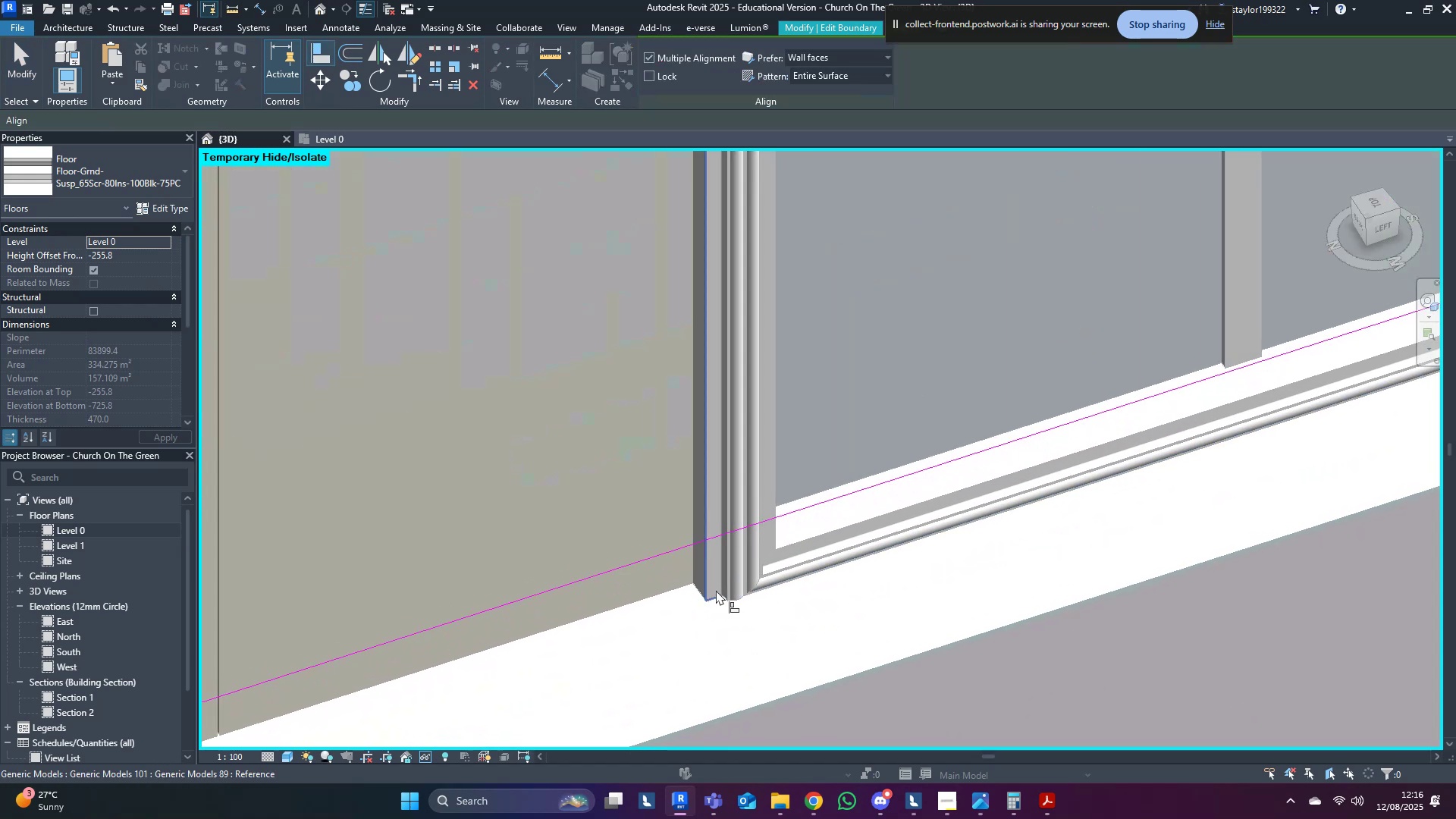 
left_click([717, 590])
 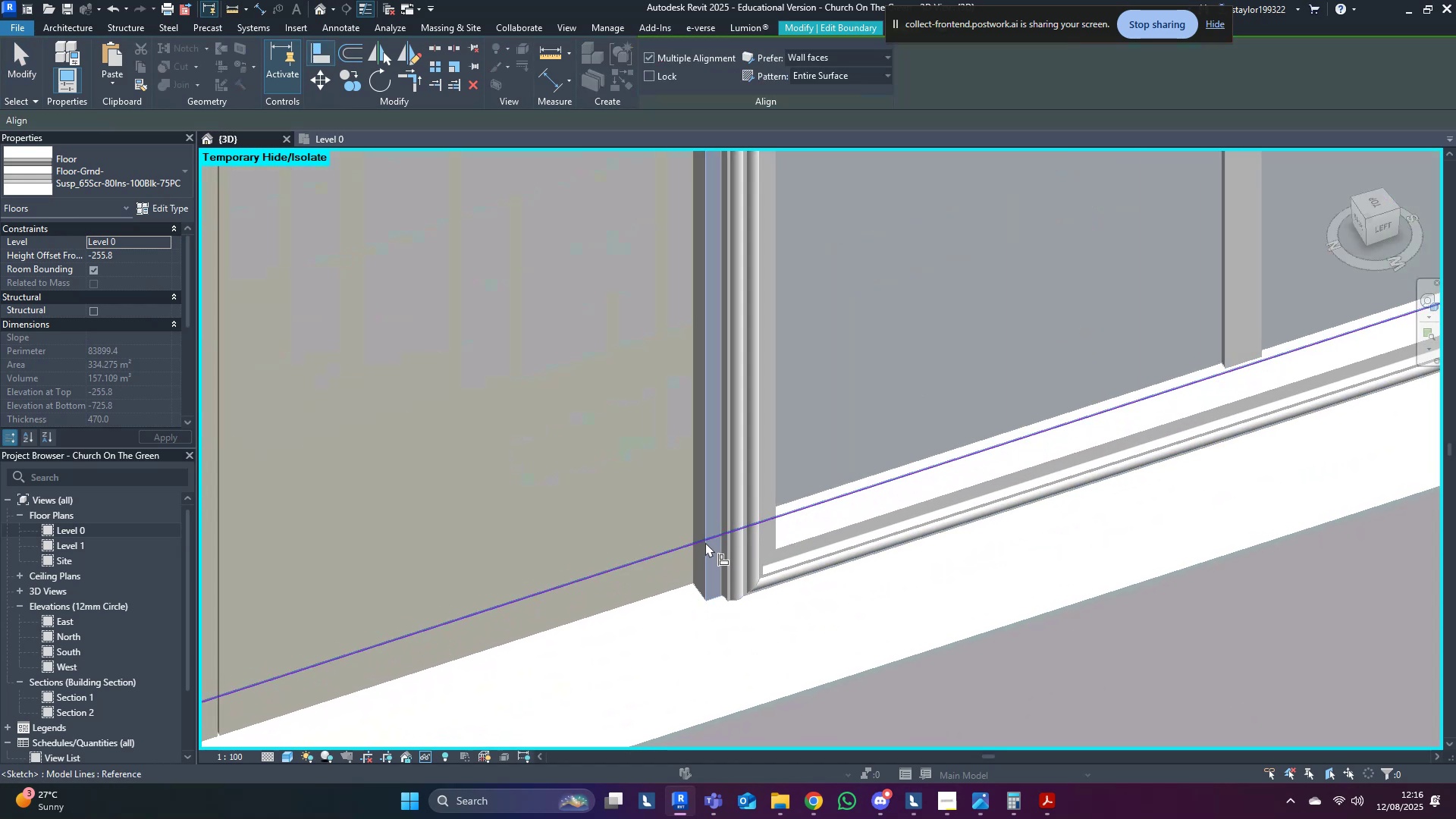 
left_click([705, 539])
 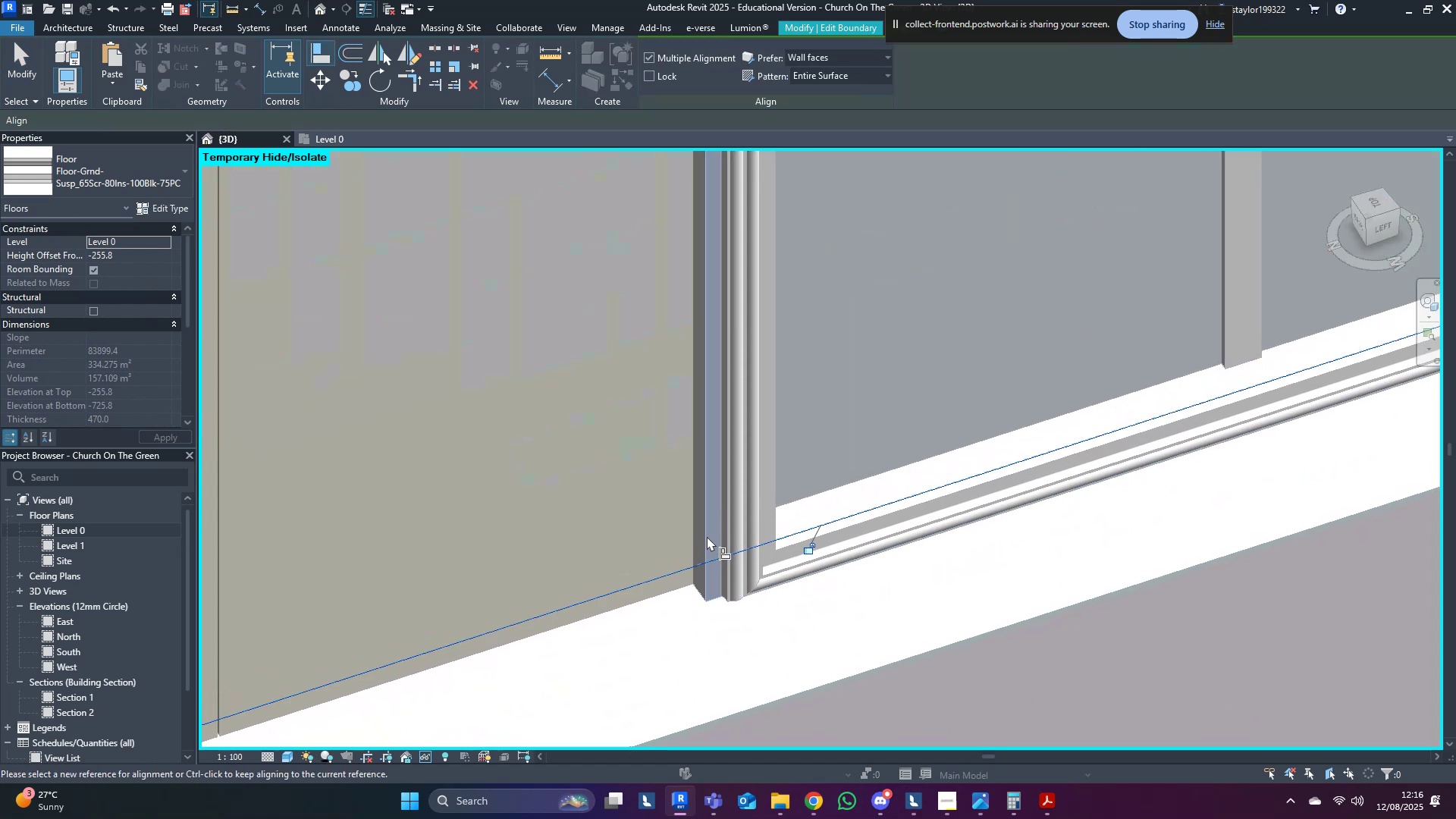 
scroll: coordinate [712, 535], scroll_direction: down, amount: 12.0
 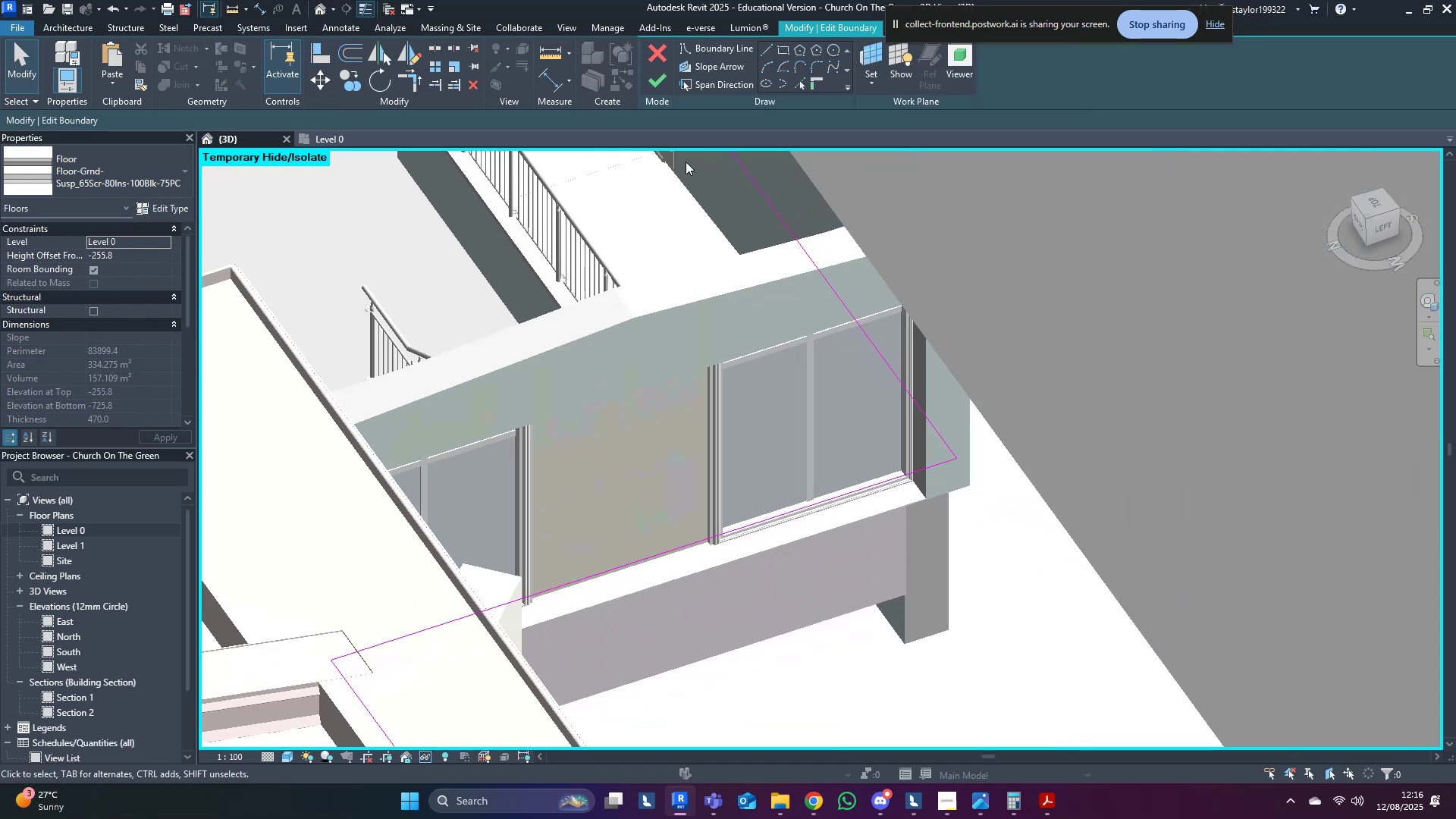 
key(Escape)
 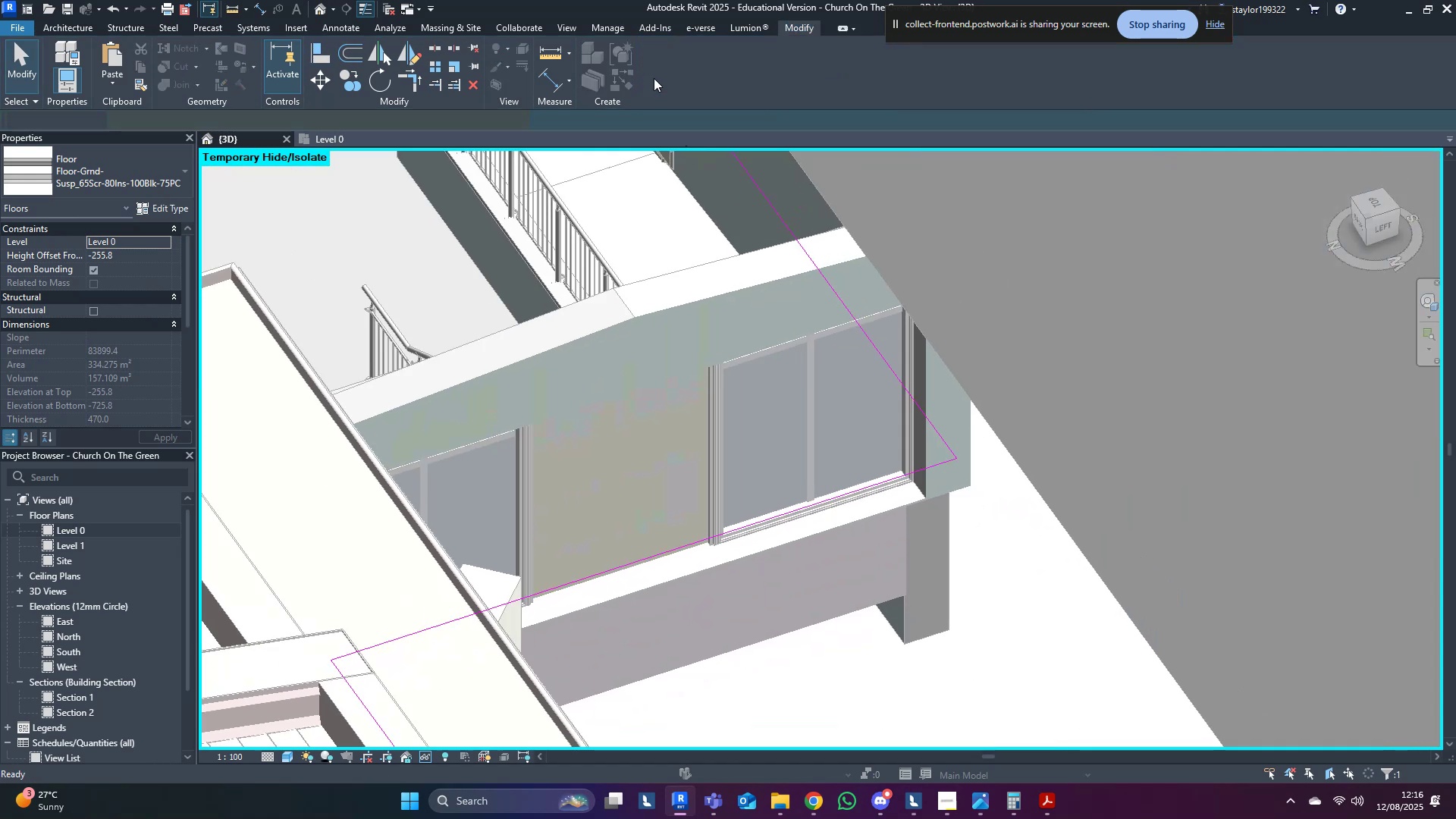 
scroll: coordinate [721, 438], scroll_direction: down, amount: 4.0
 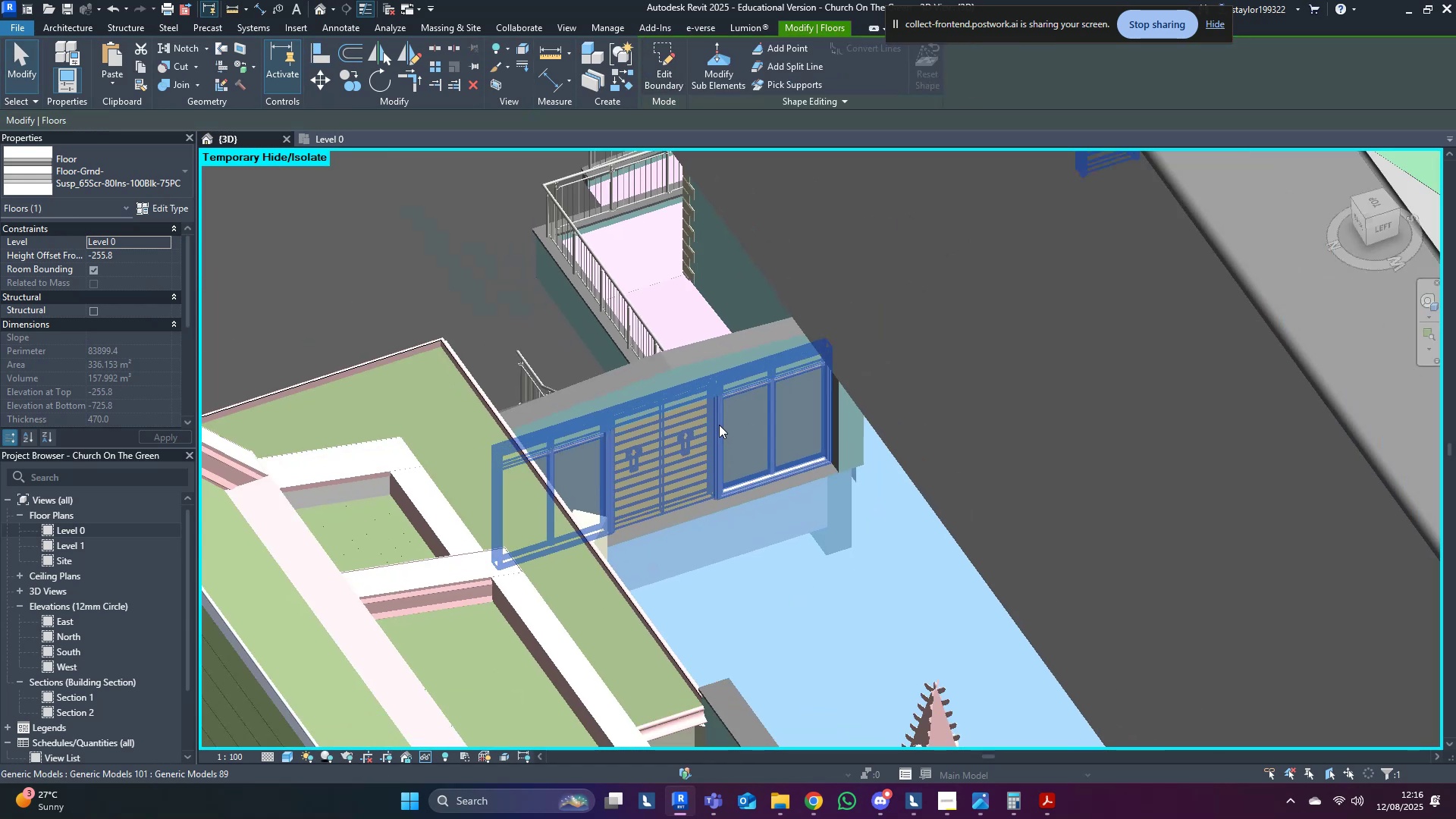 
key(Escape)
 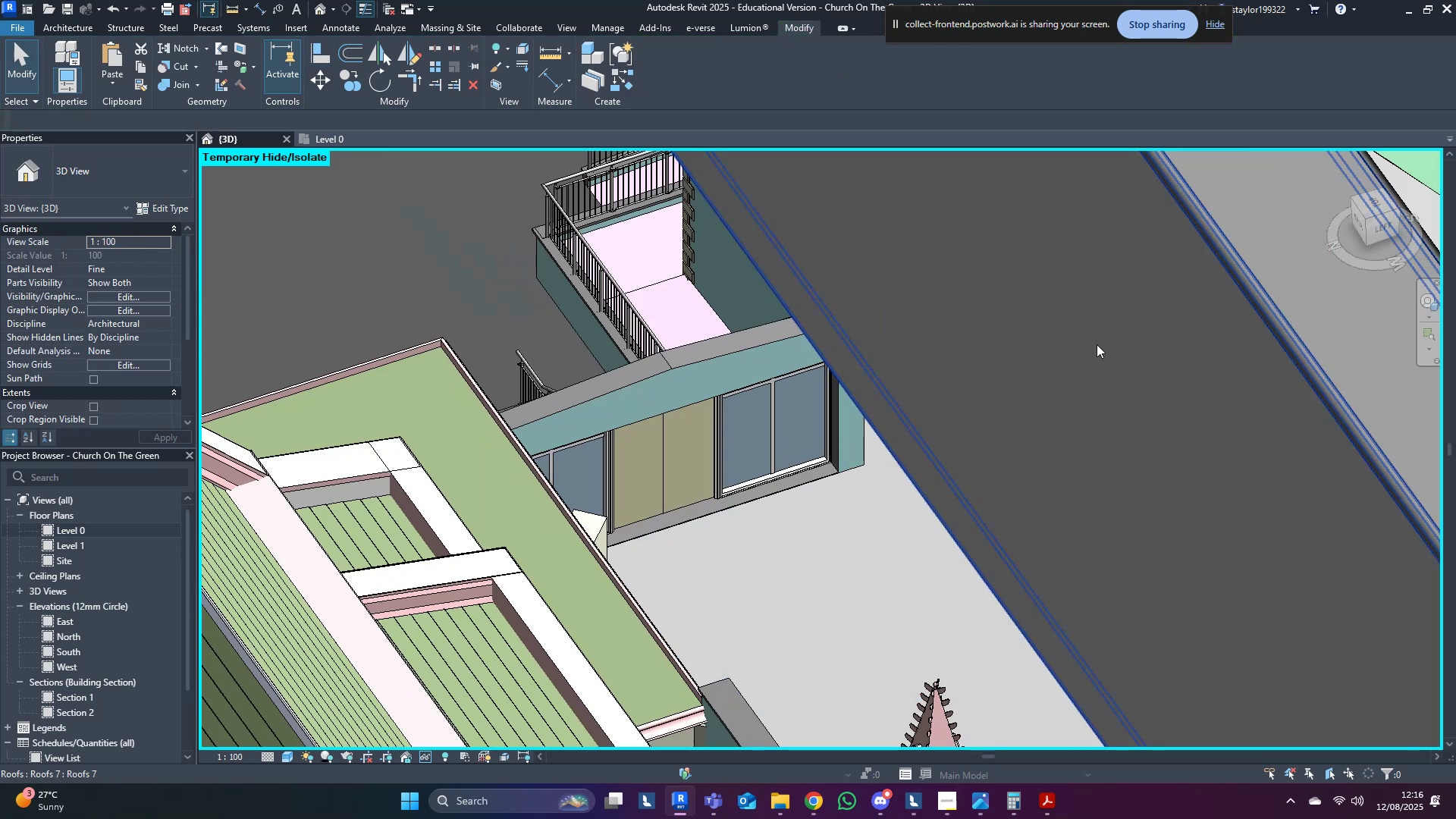 
scroll: coordinate [1043, 425], scroll_direction: down, amount: 4.0
 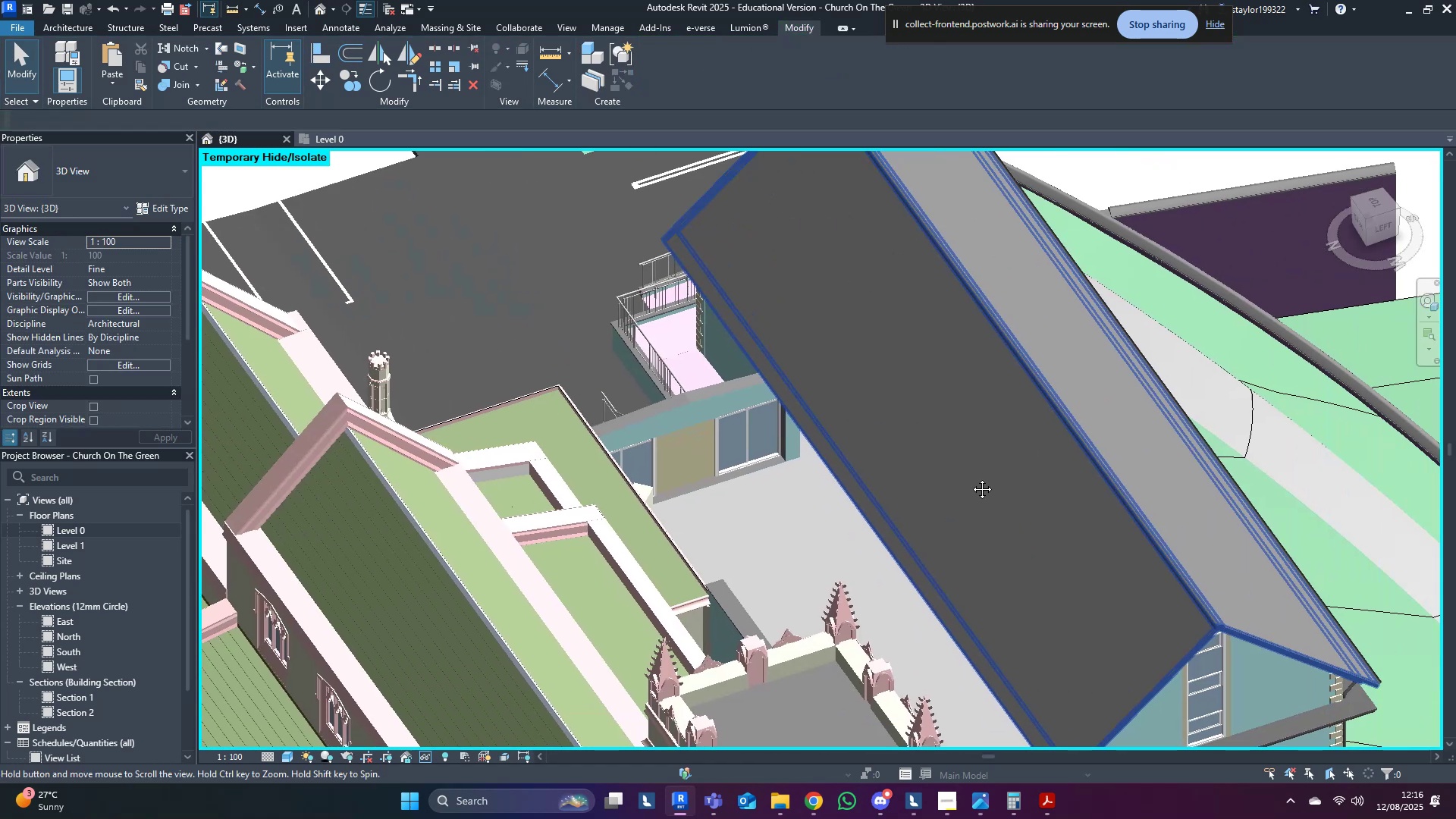 
left_click([969, 467])
 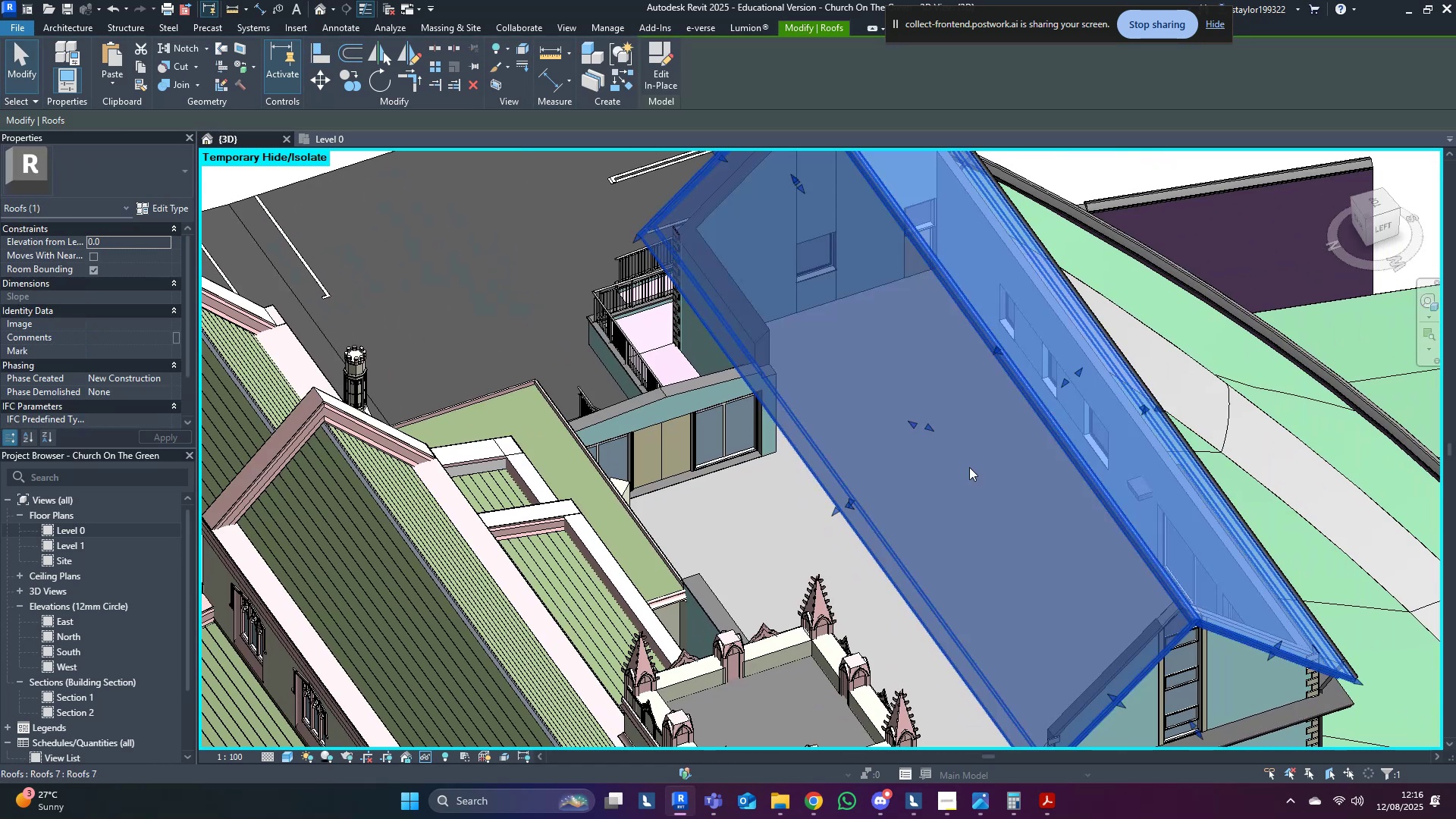 
middle_click([969, 467])
 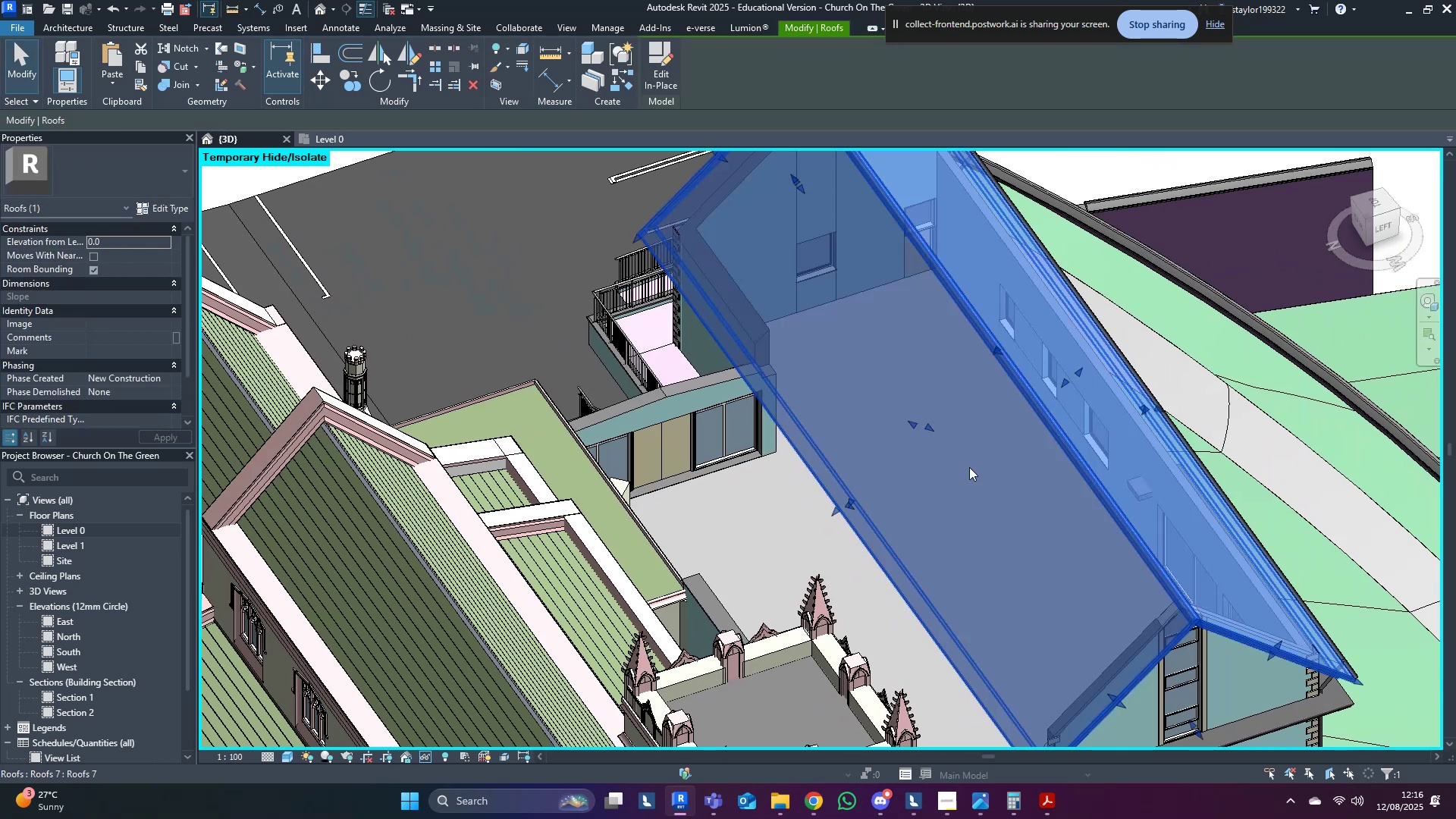 
type(hh)
 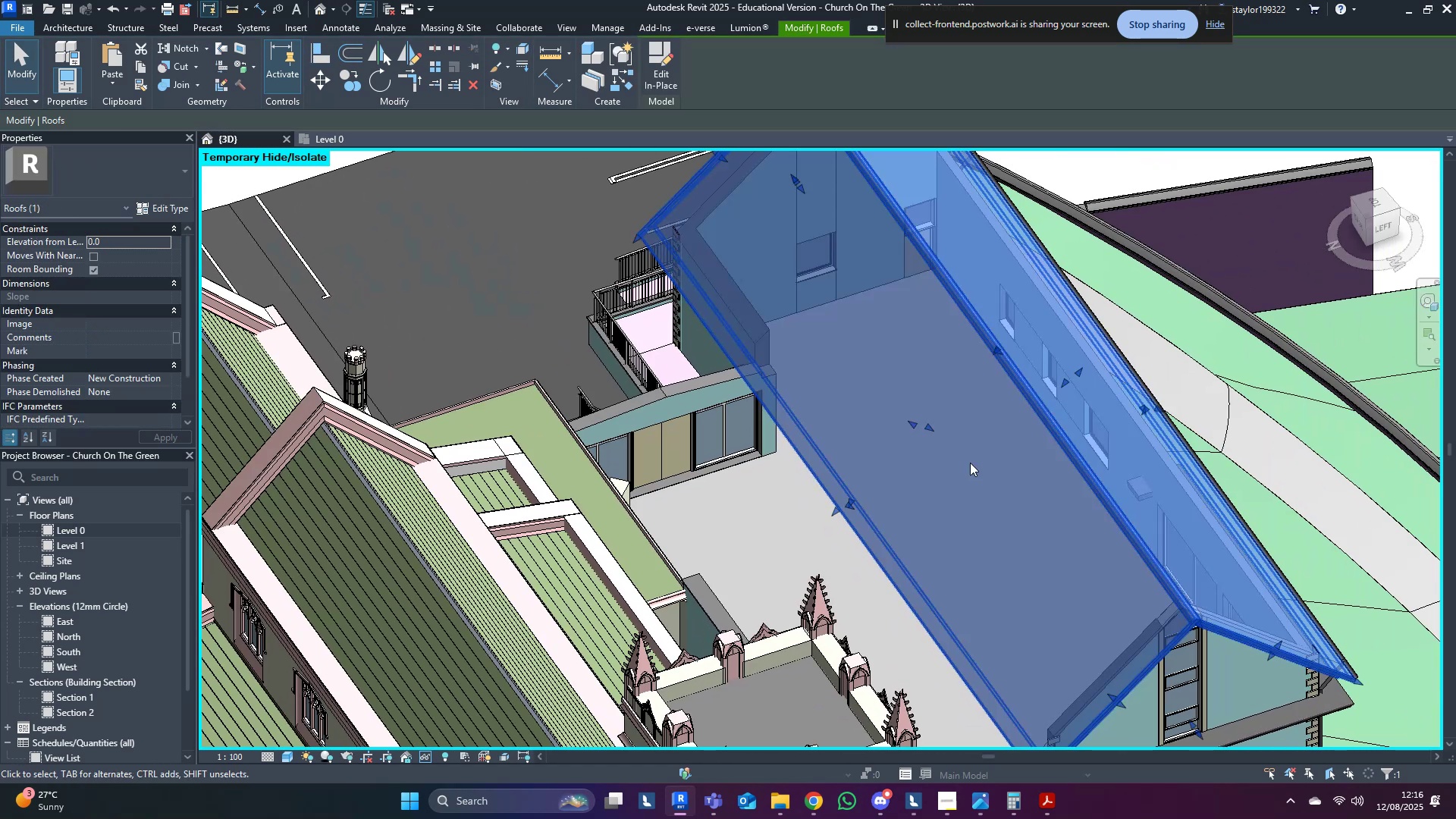 
hold_key(key=ShiftLeft, duration=0.6)
 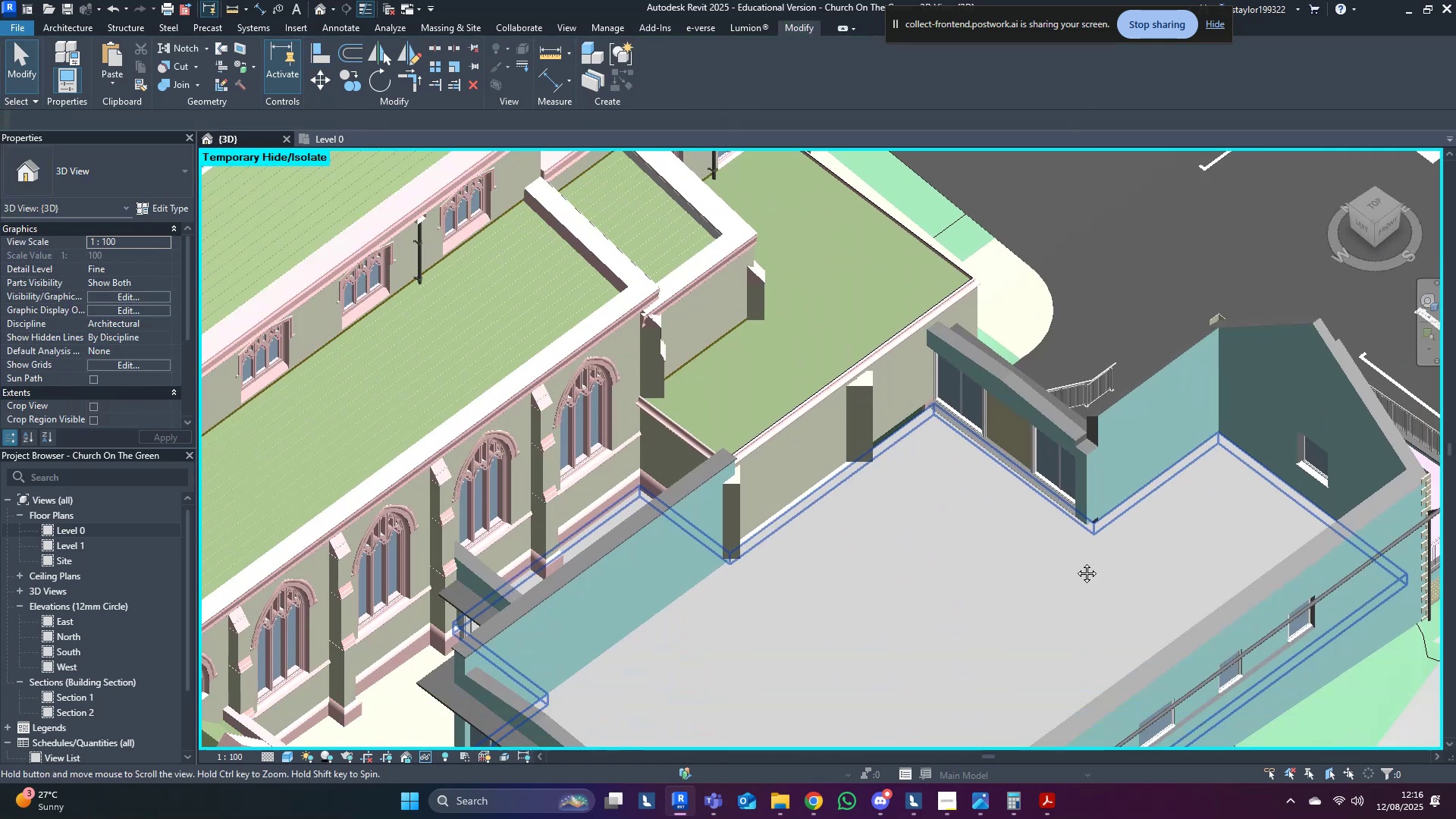 
left_click([1095, 512])
 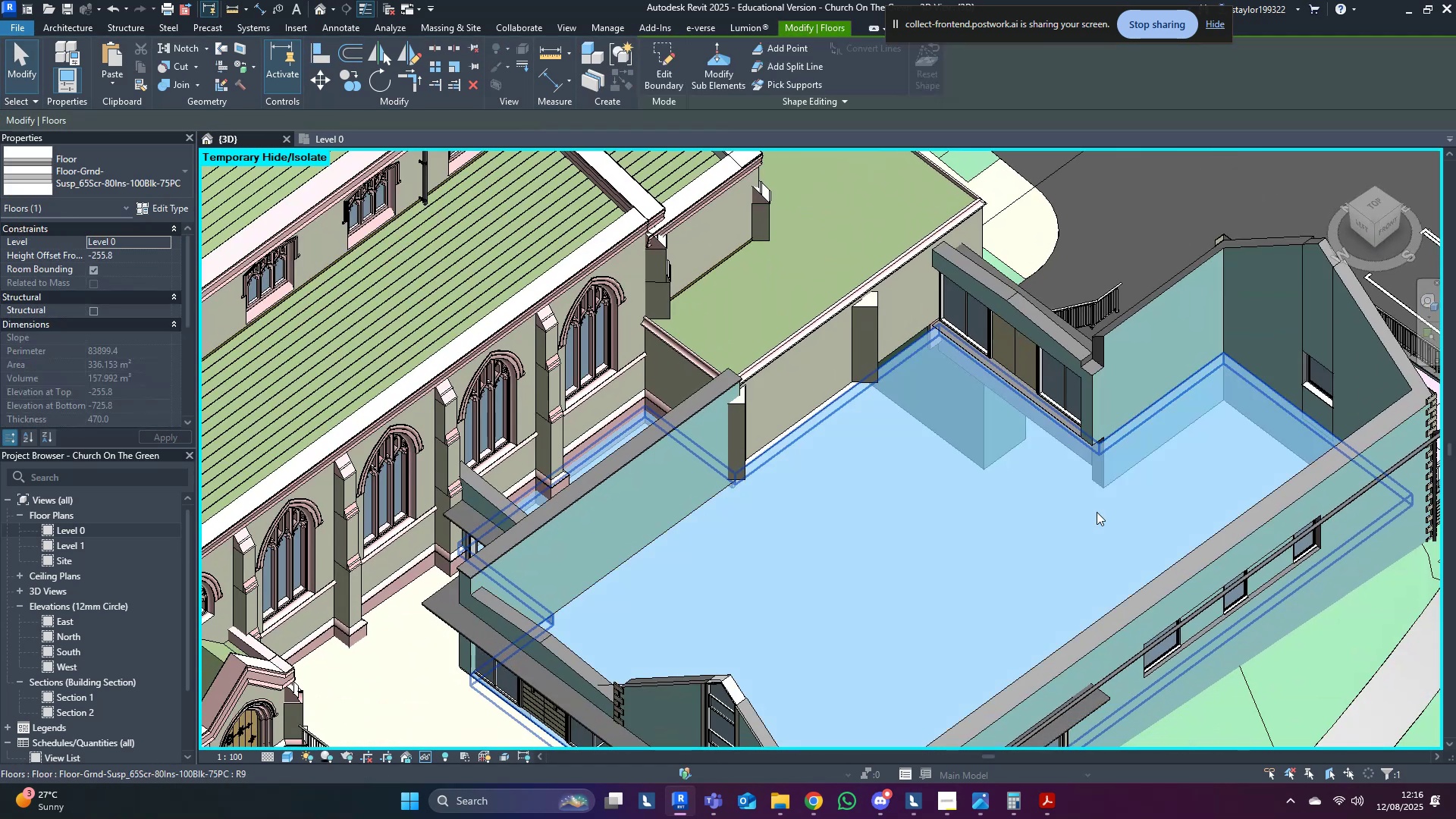 
hold_key(key=ShiftLeft, duration=0.31)
 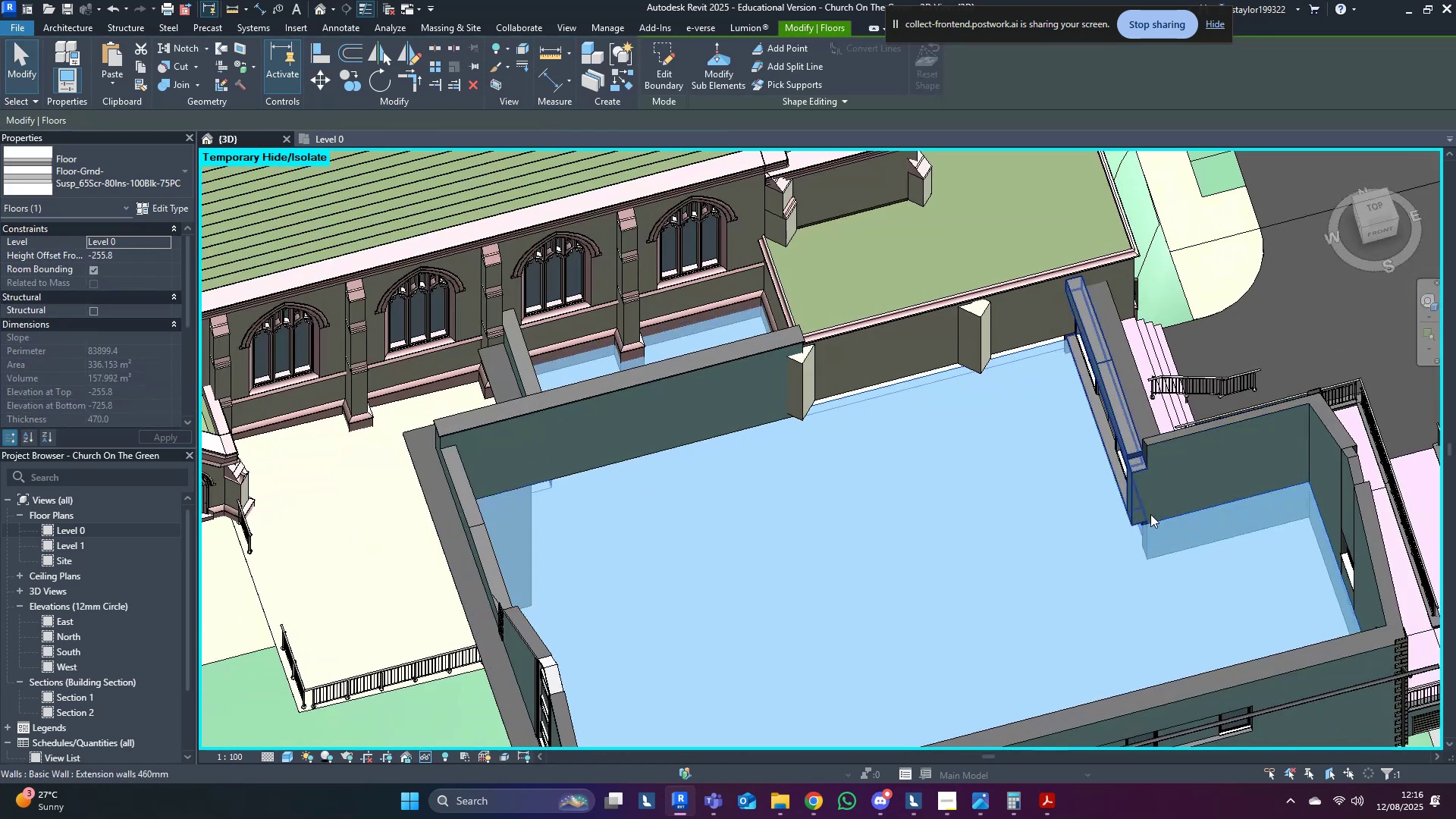 
hold_key(key=ShiftLeft, duration=0.72)
 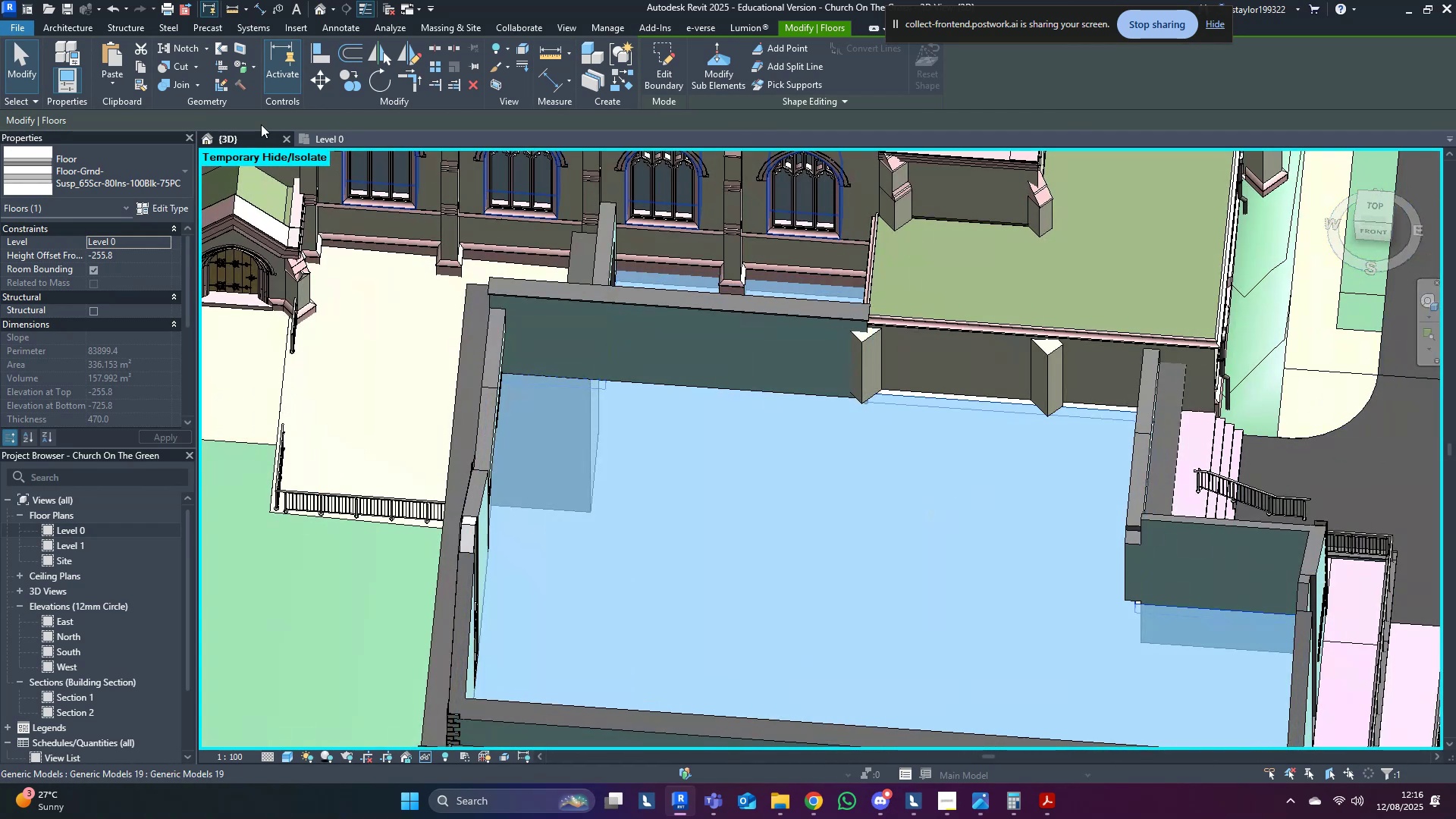 
left_click([344, 139])
 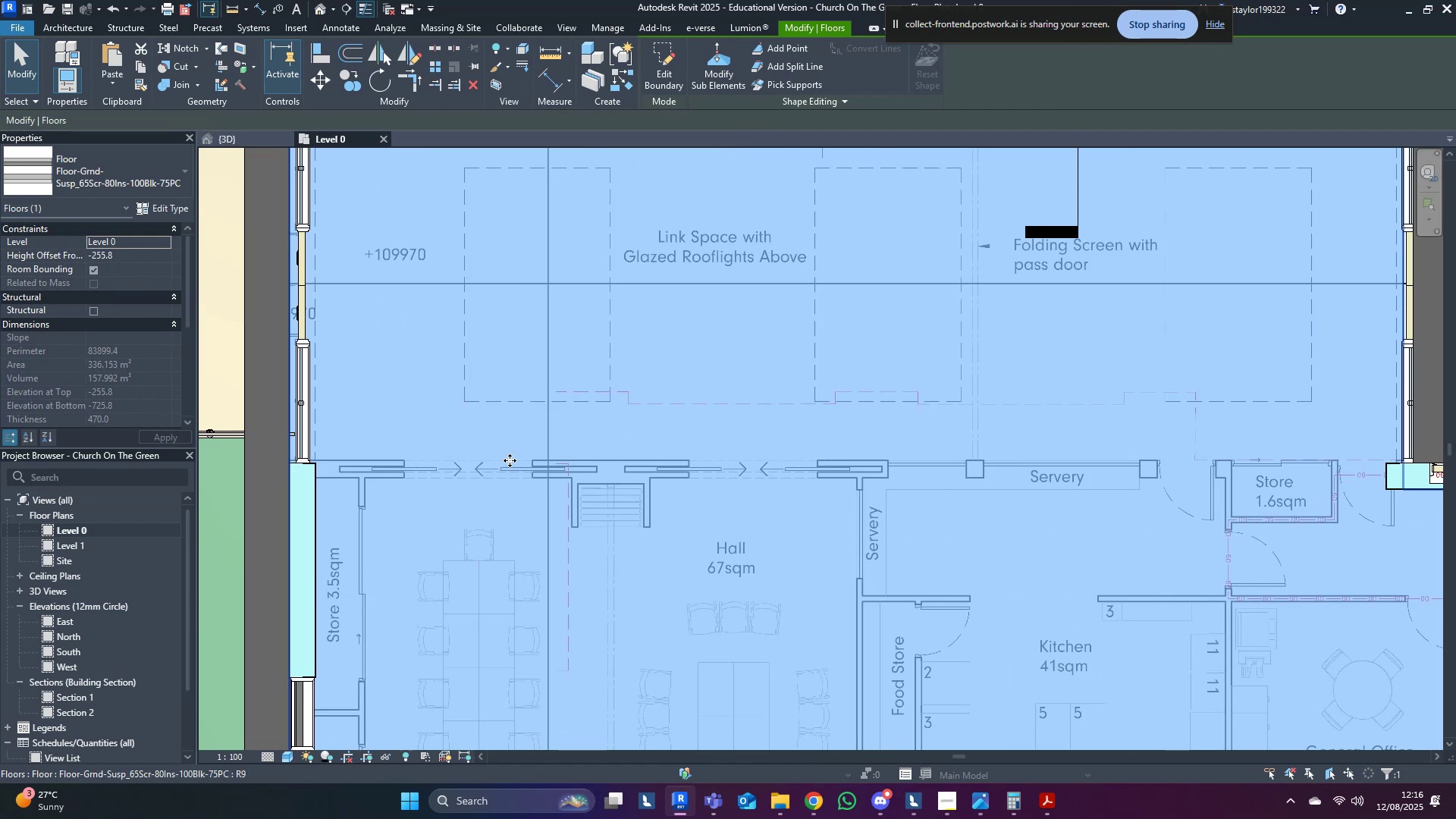 
scroll: coordinate [780, 692], scroll_direction: down, amount: 1.0
 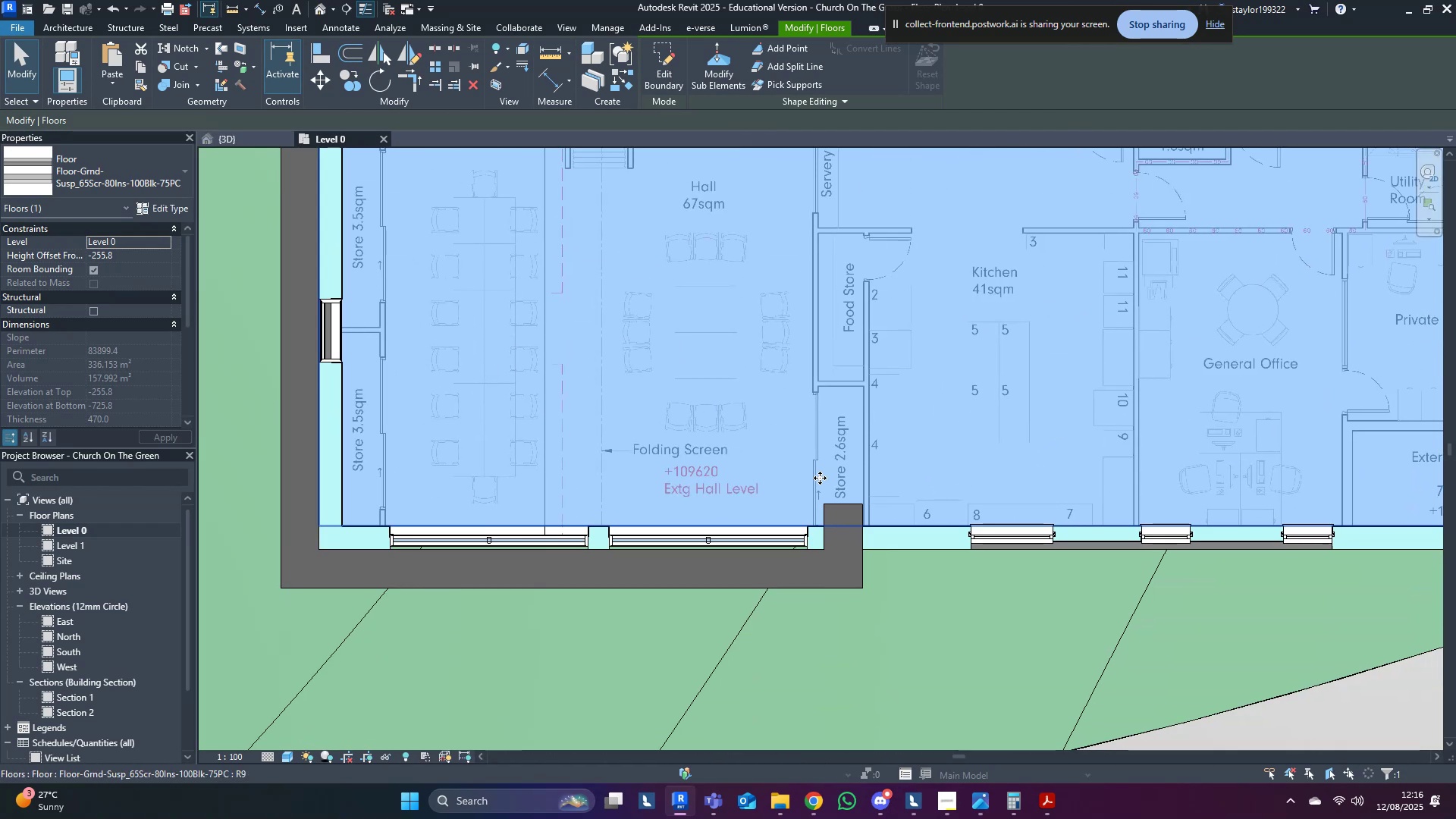 
key(Escape)
 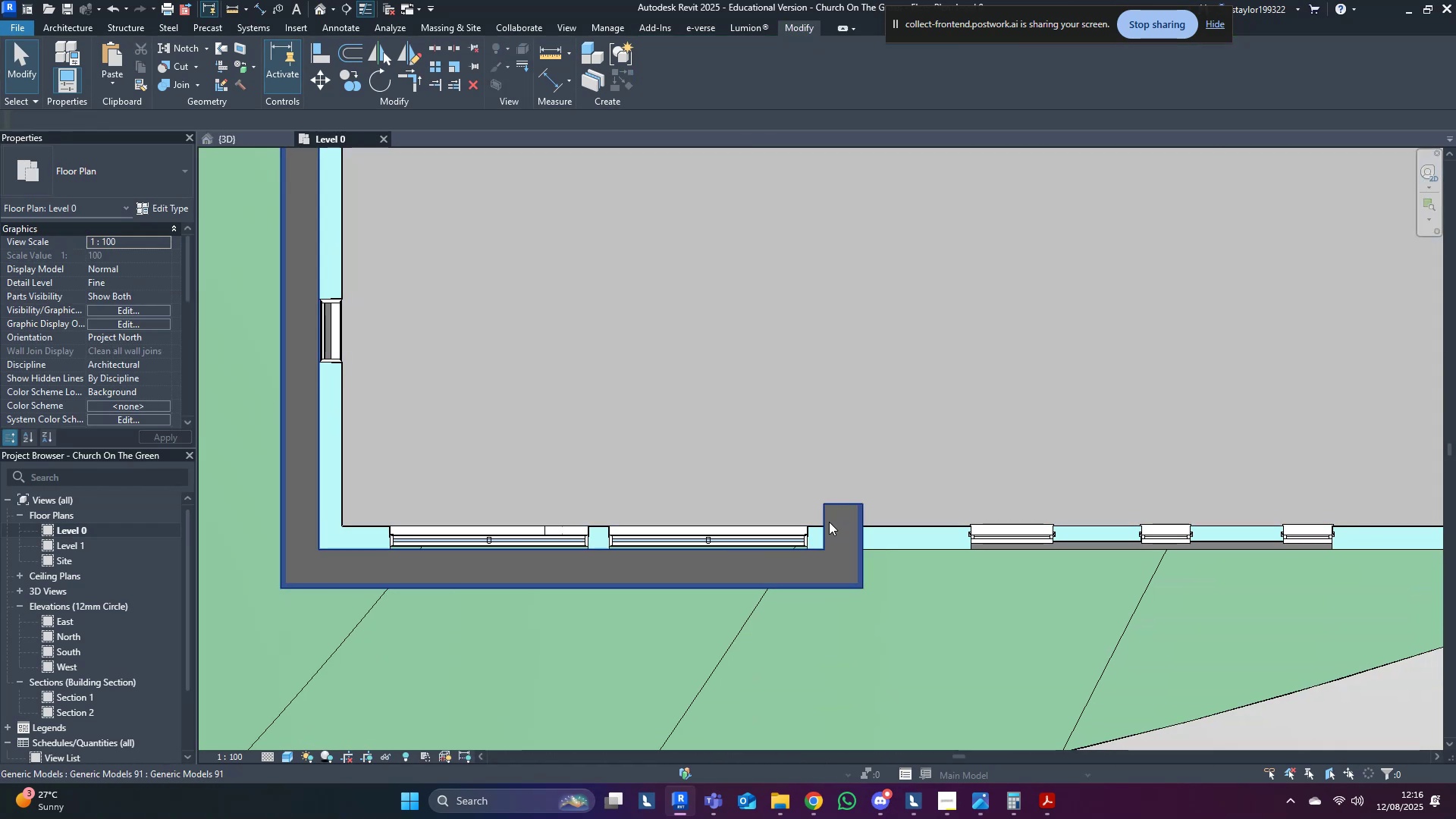 
left_click([829, 522])
 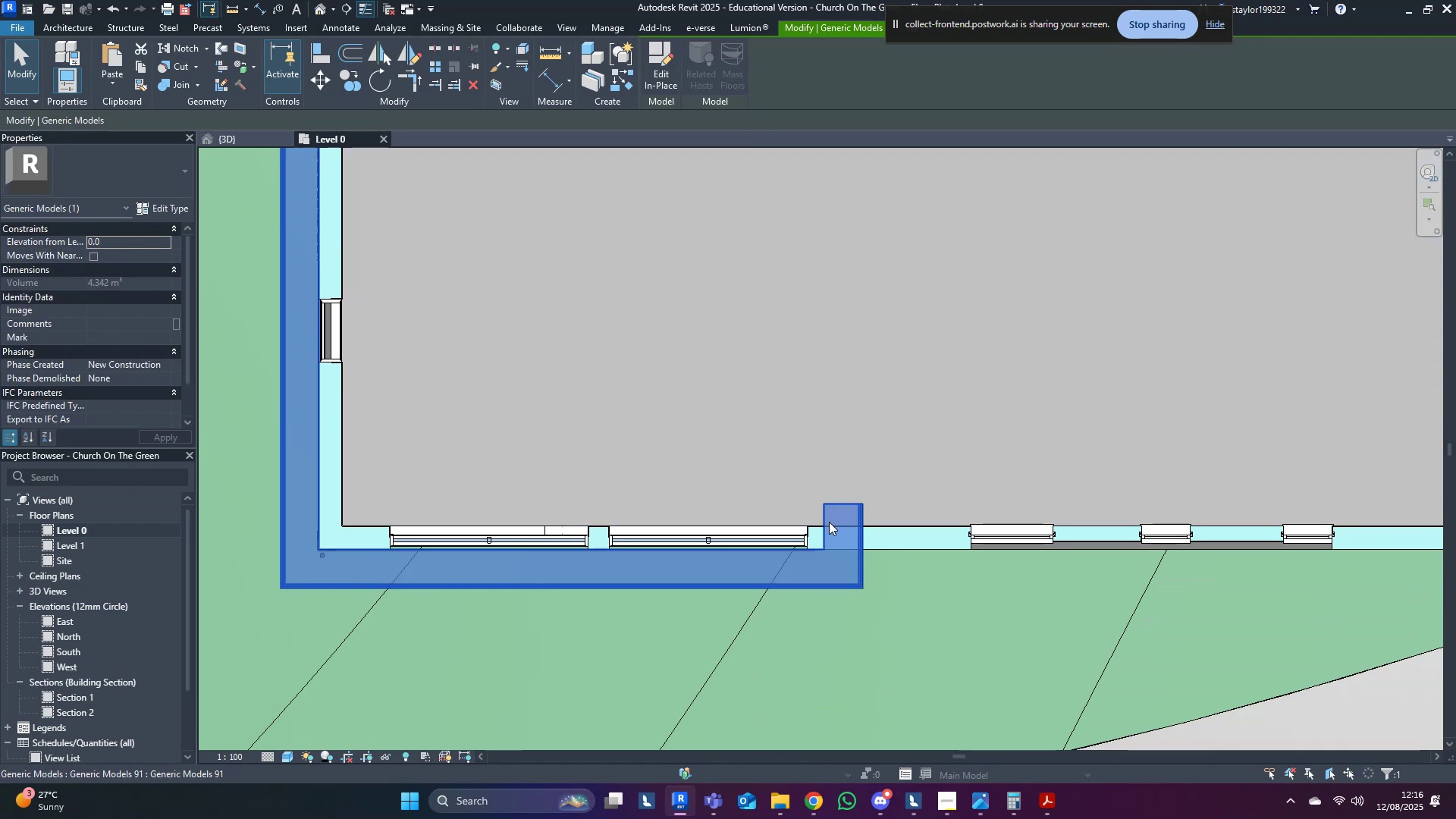 
scroll: coordinate [832, 526], scroll_direction: up, amount: 4.0
 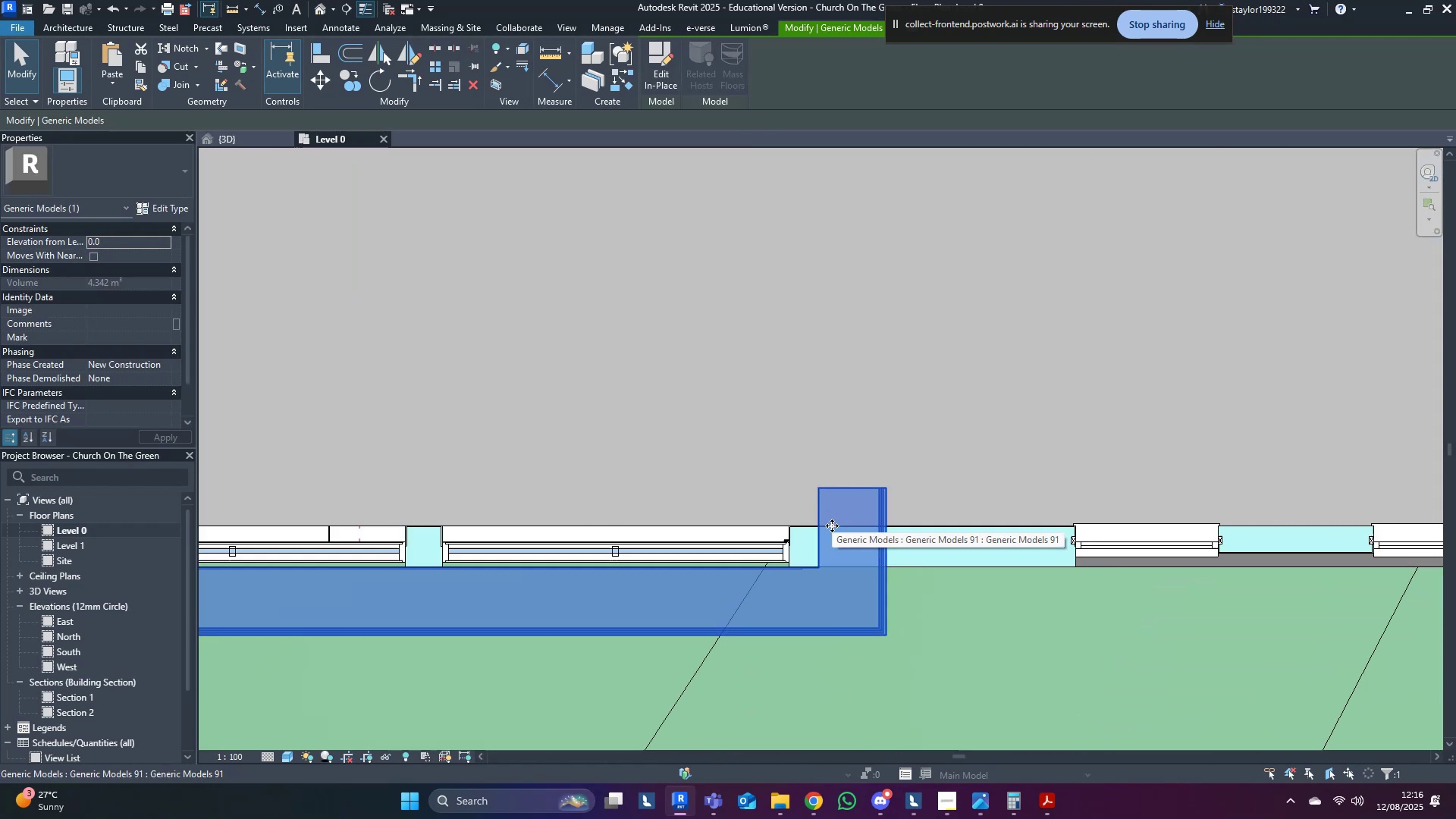 
type(wfsd)
 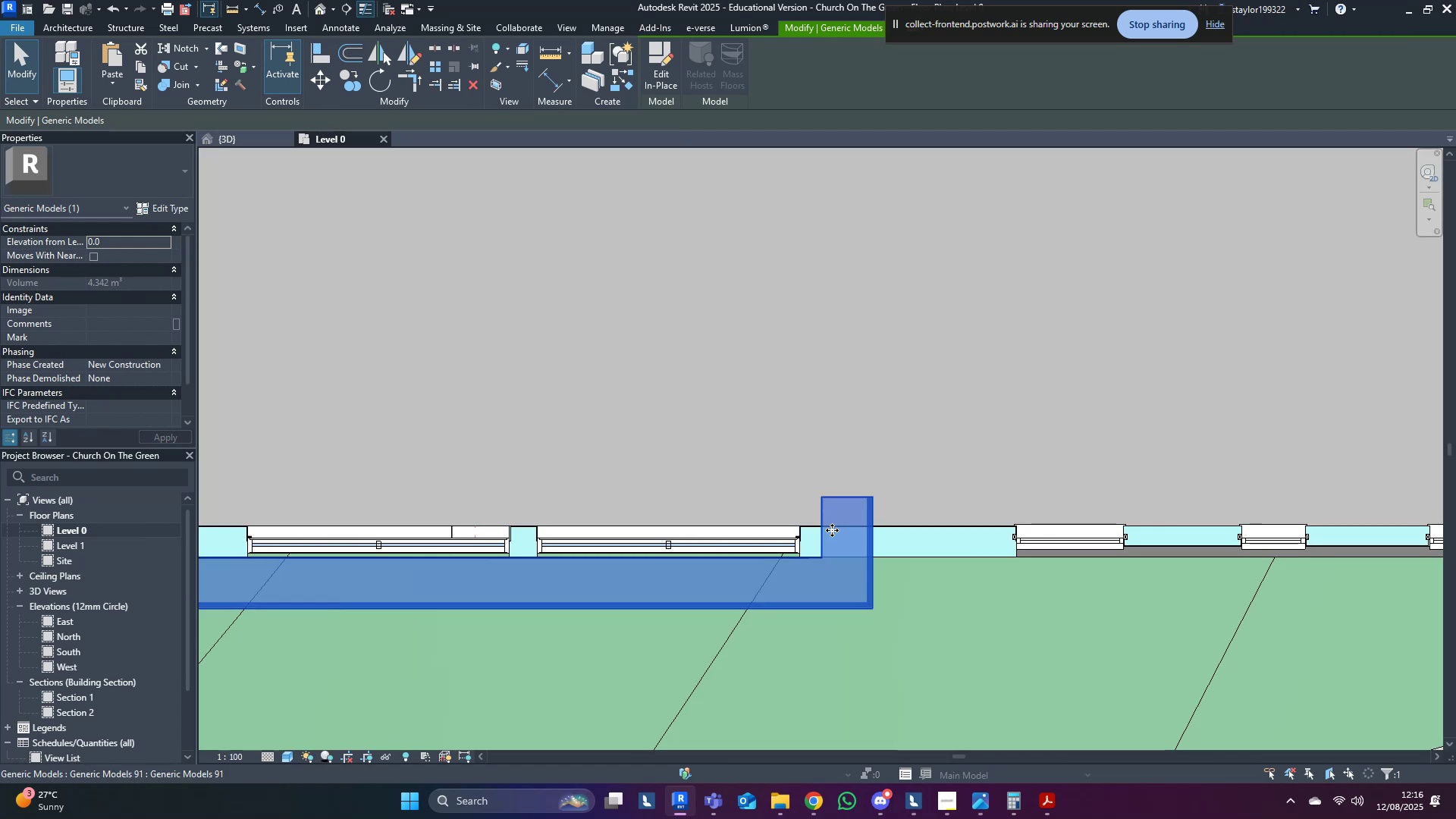 
scroll: coordinate [832, 526], scroll_direction: down, amount: 2.0
 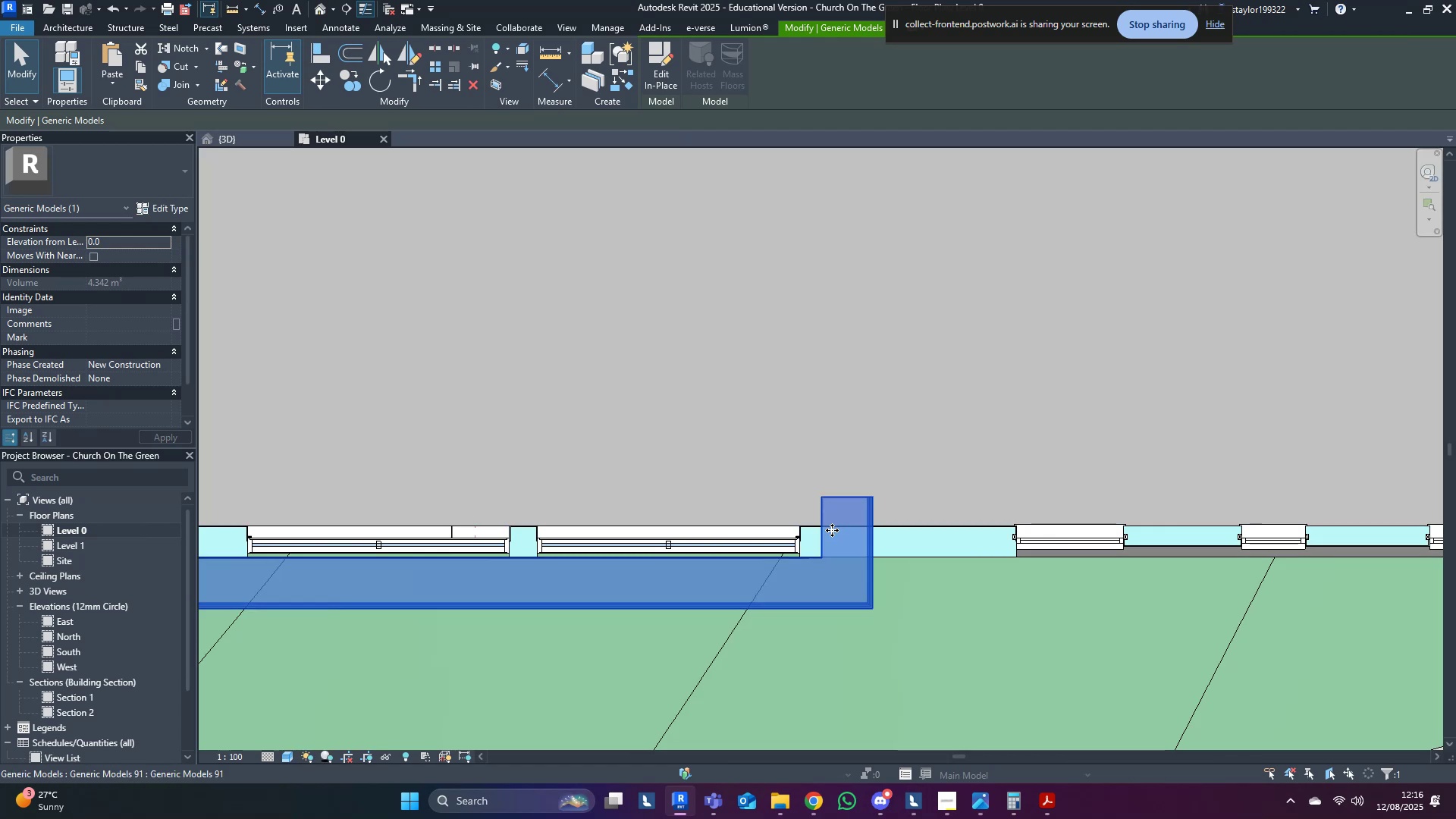 
double_click([832, 530])
 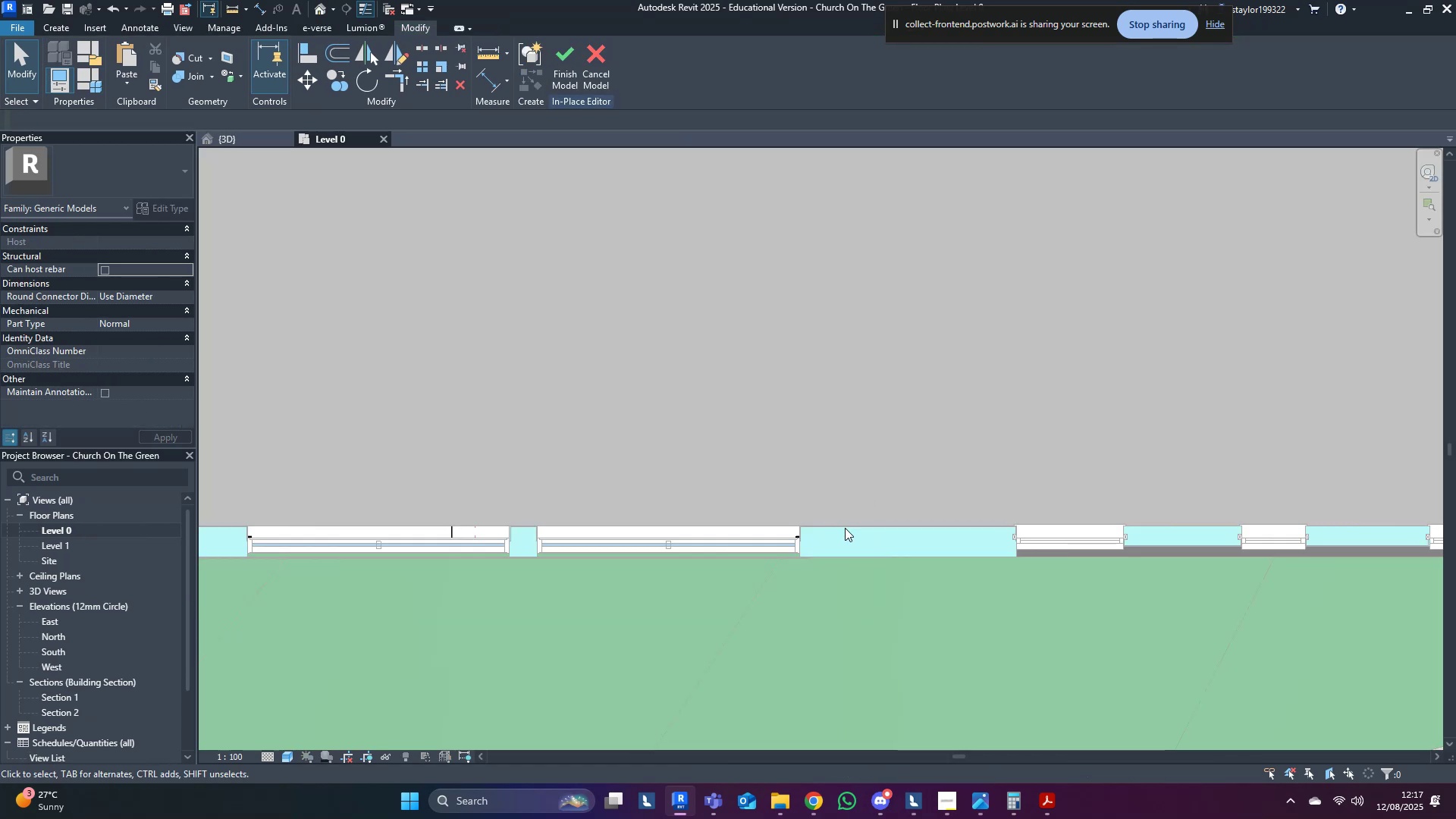 
scroll: coordinate [812, 563], scroll_direction: down, amount: 10.0
 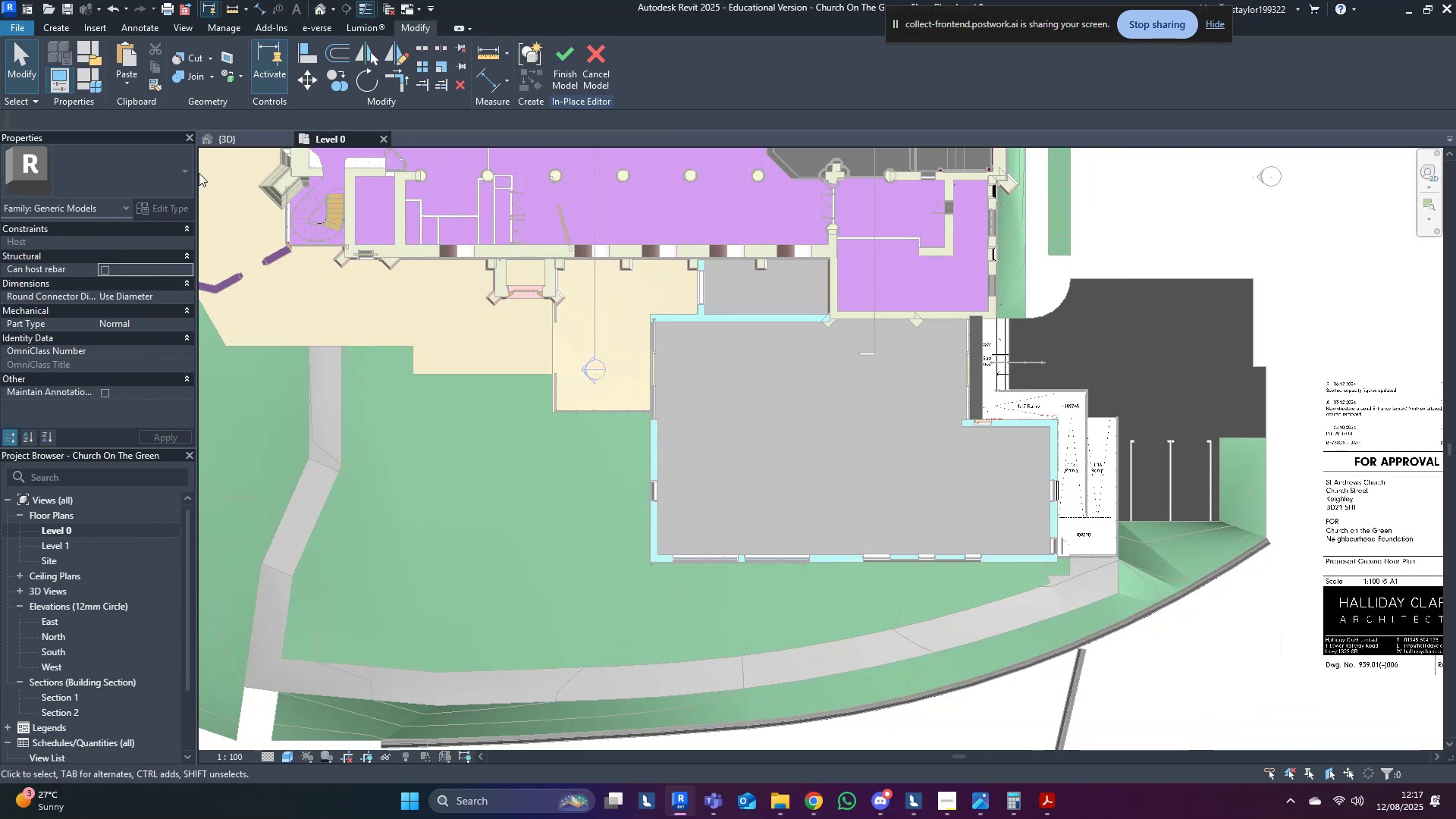 
left_click([232, 140])
 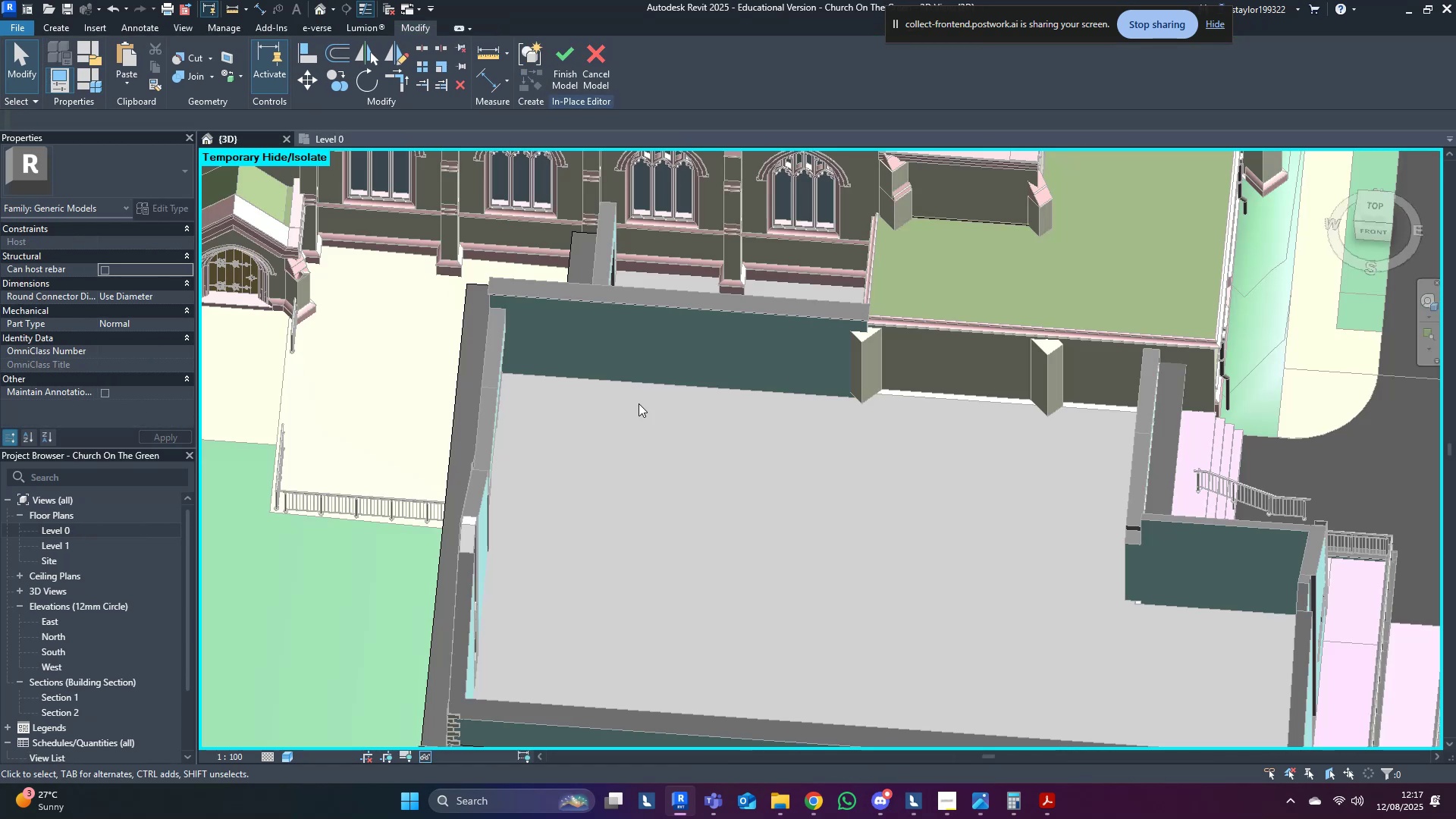 
middle_click([745, 463])
 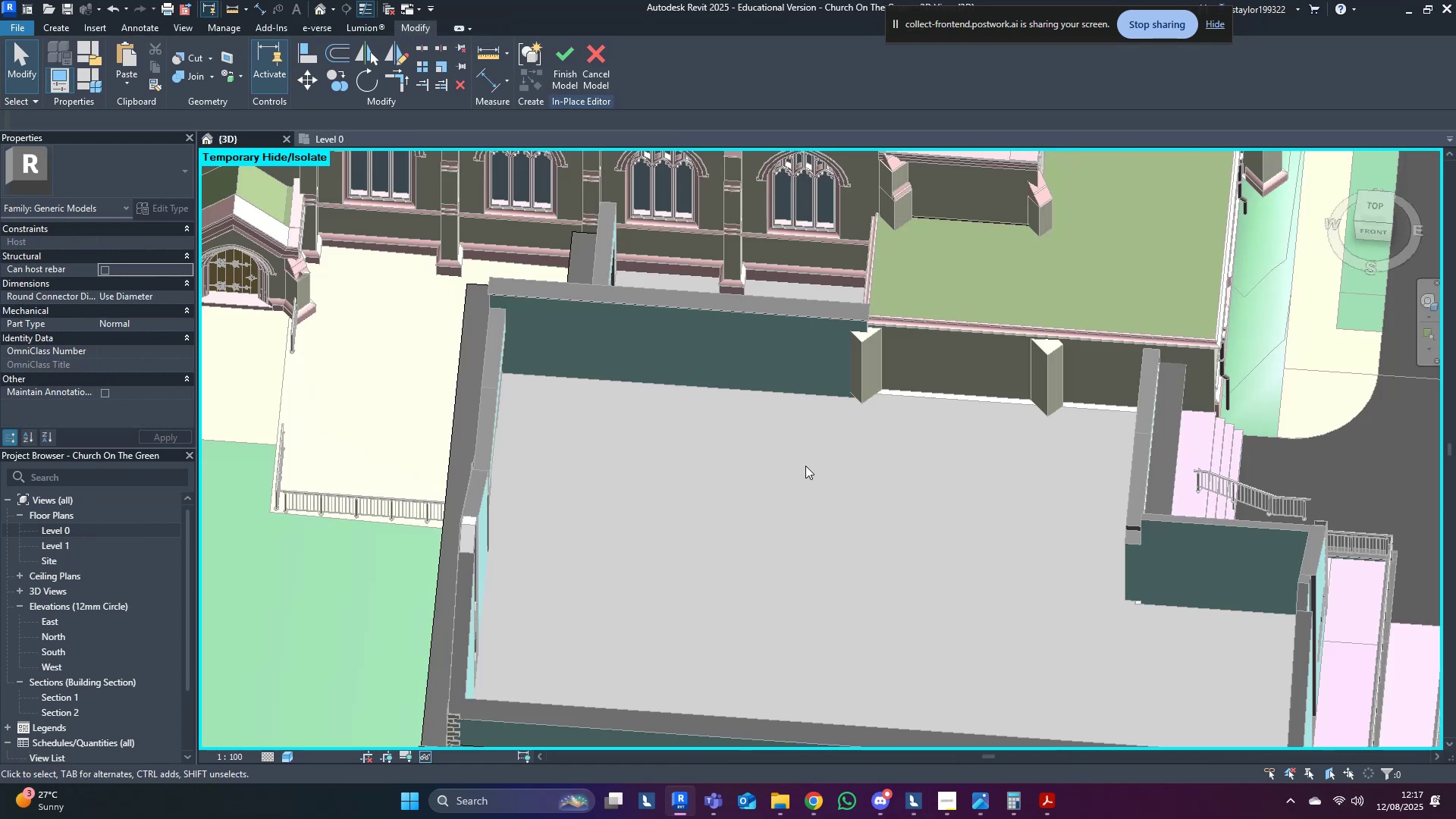 
scroll: coordinate [925, 625], scroll_direction: down, amount: 1.0
 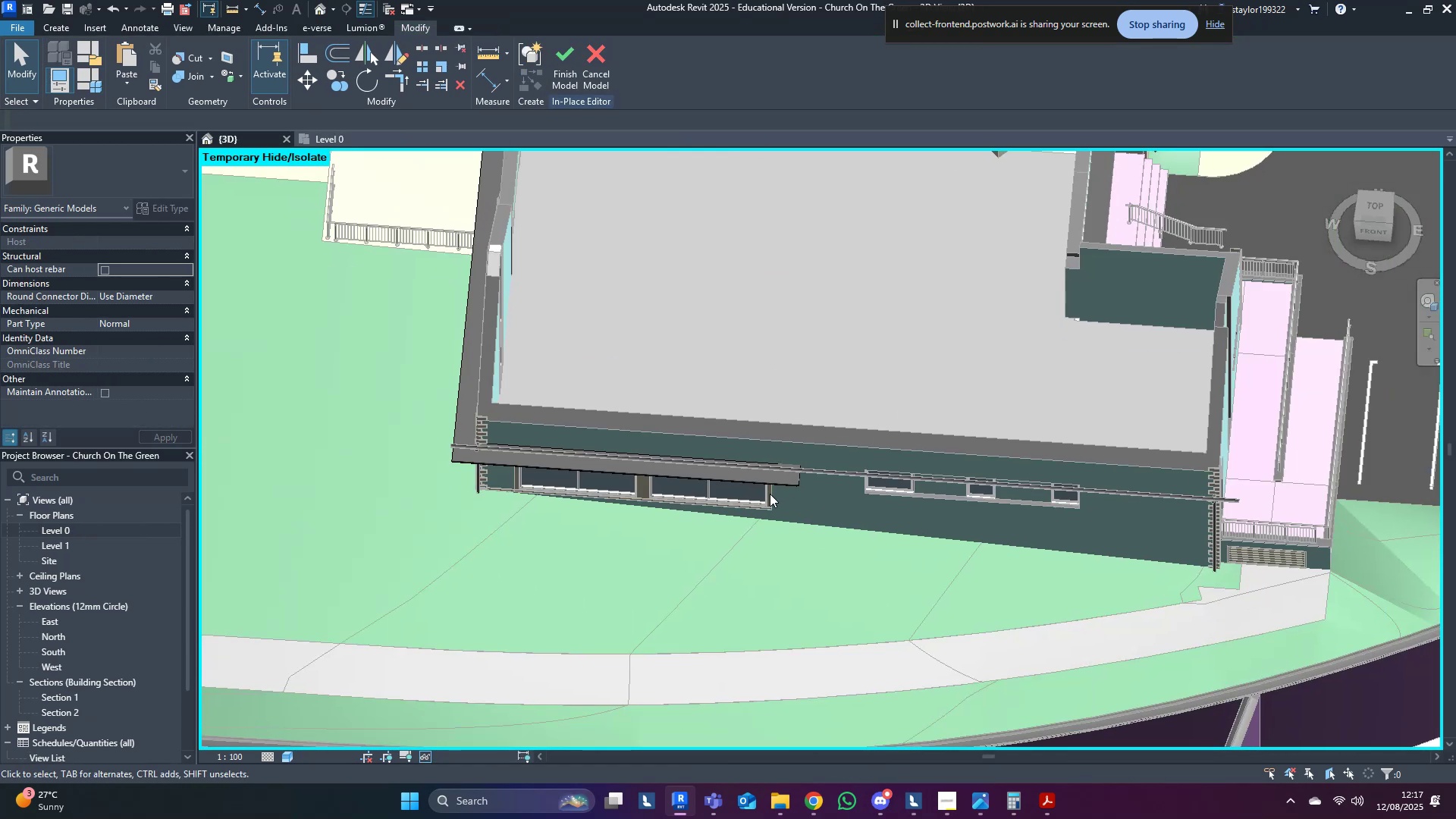 
left_click([780, 474])
 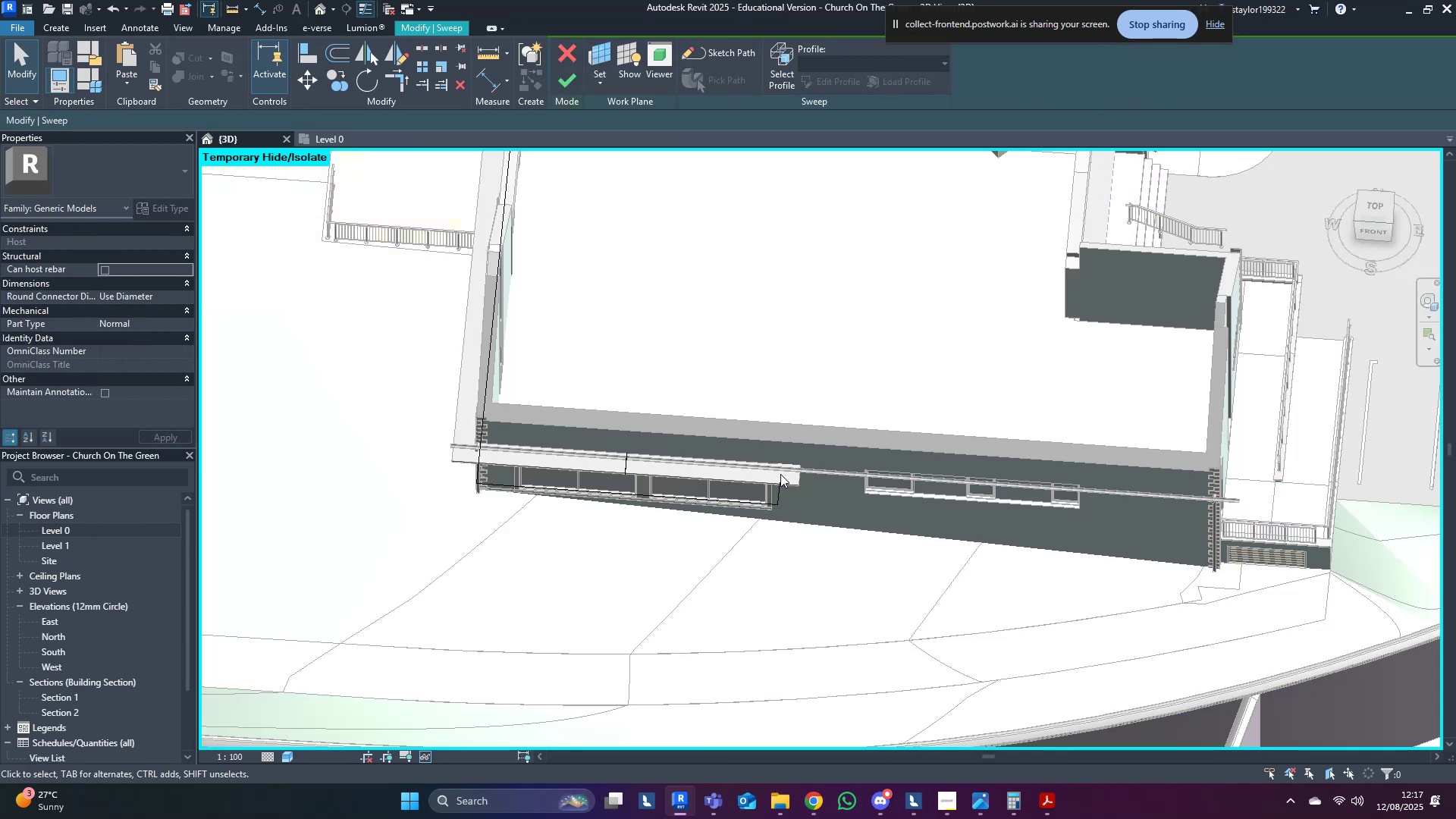 
scroll: coordinate [780, 474], scroll_direction: up, amount: 5.0
 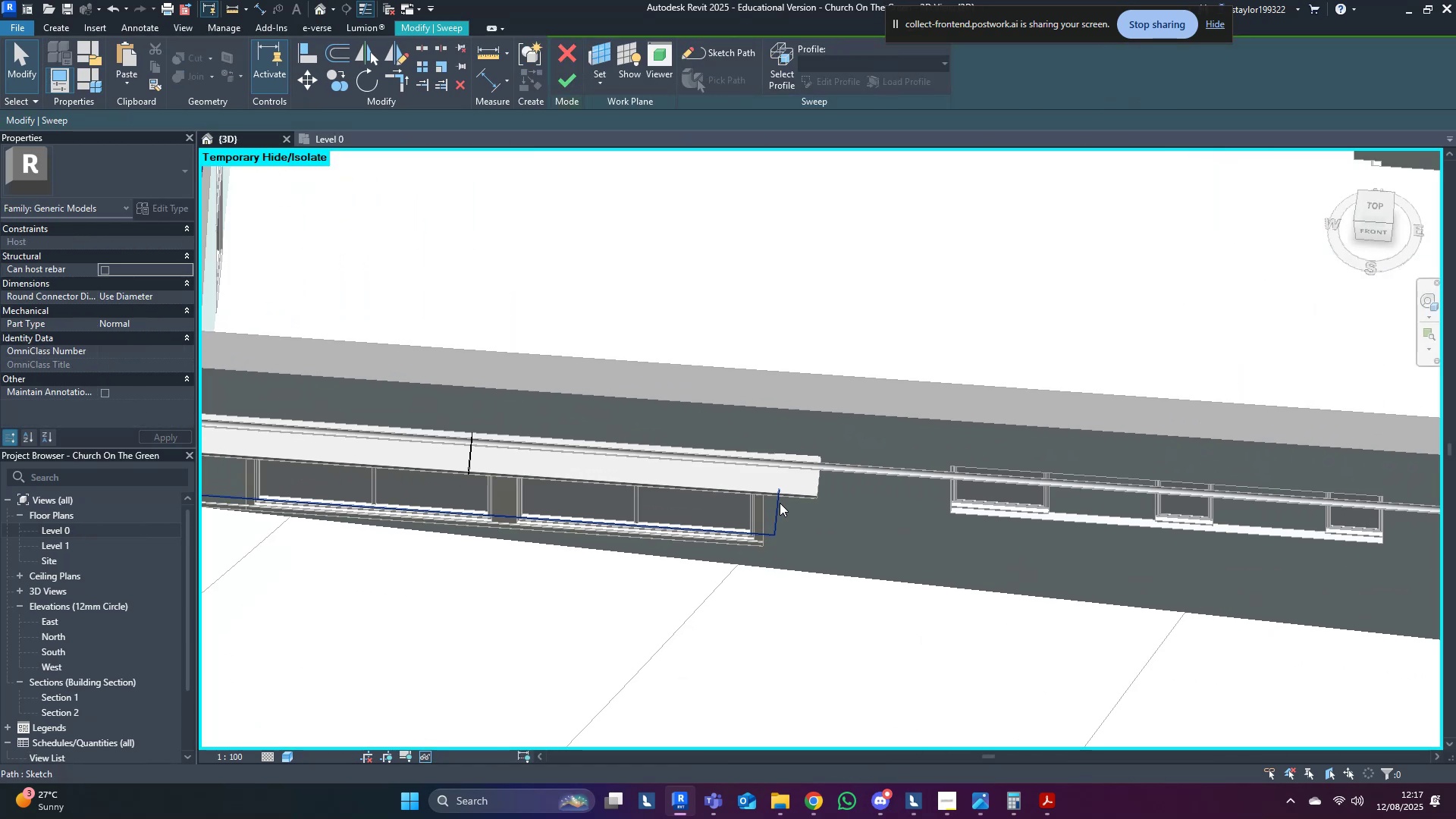 
double_click([780, 503])
 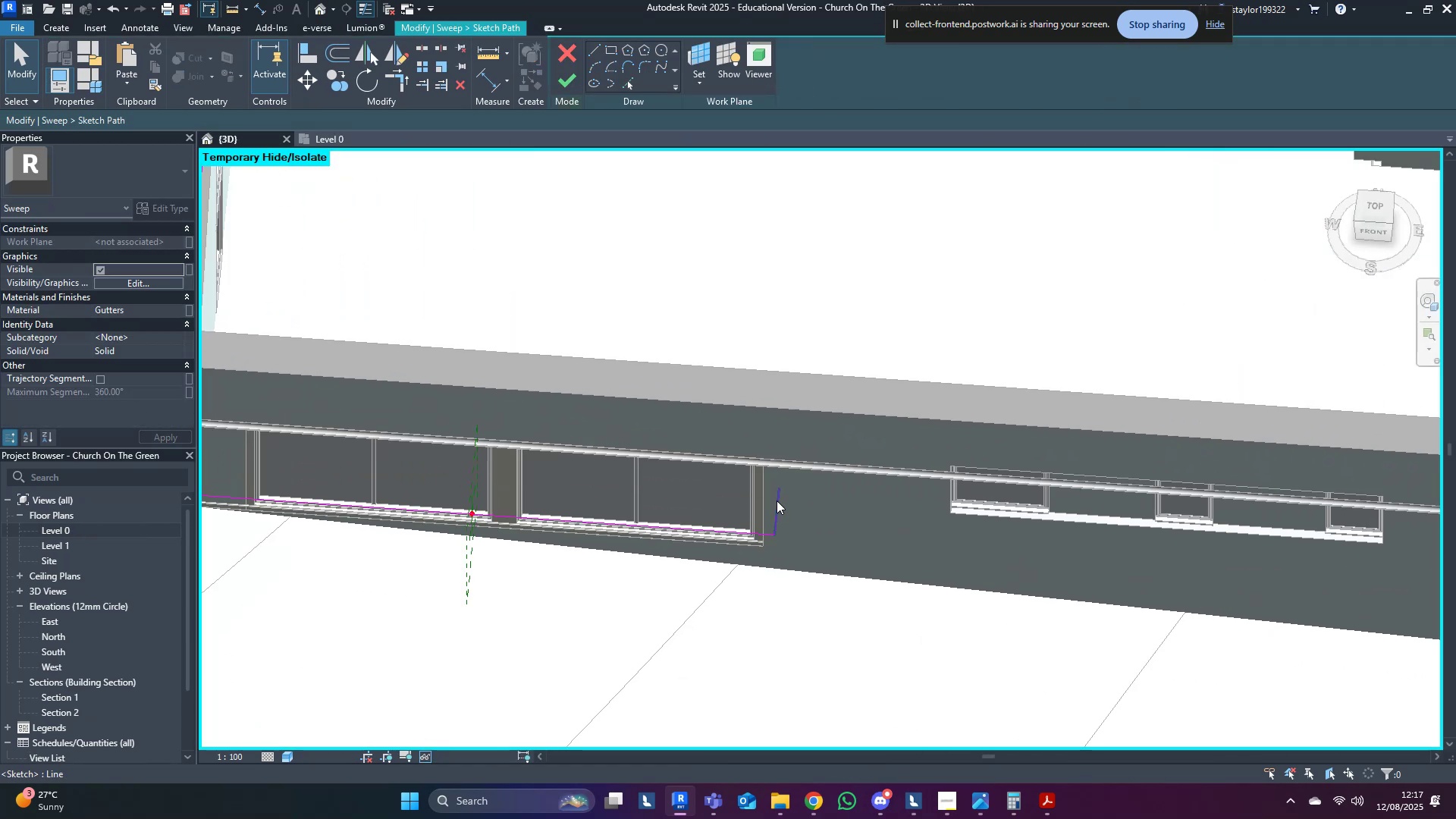 
type(al)
 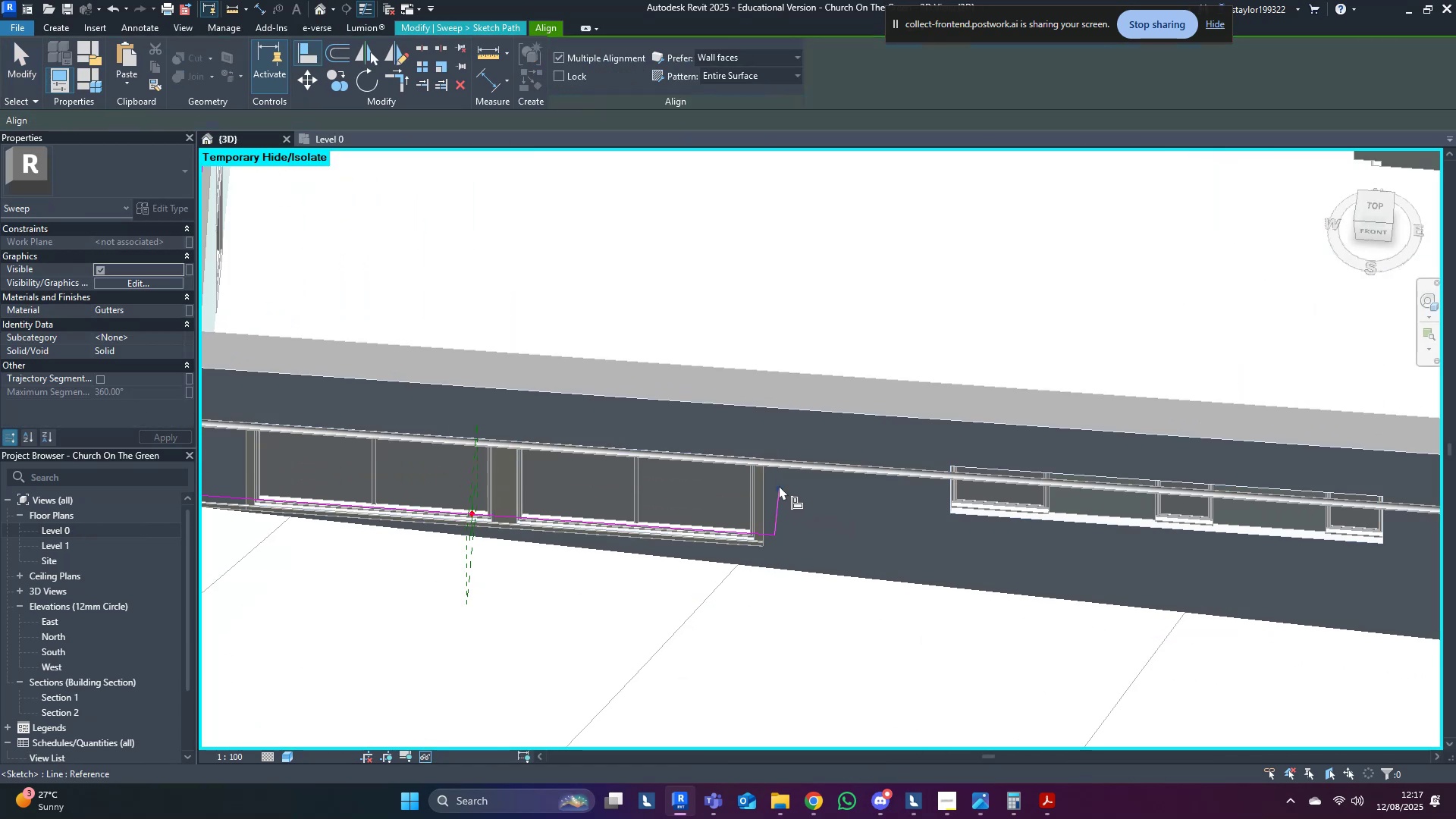 
left_click([780, 485])
 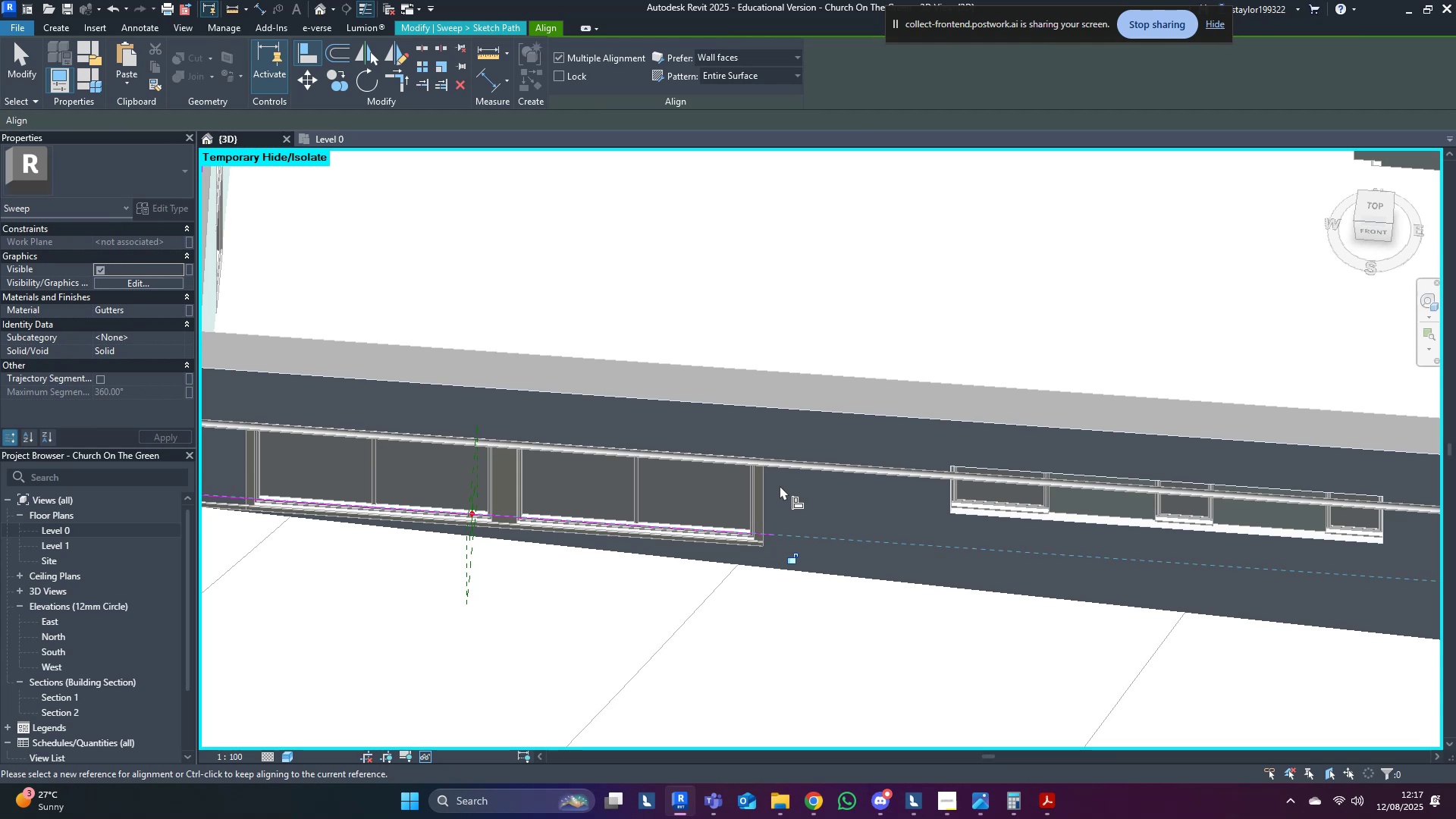 
key(Escape)
 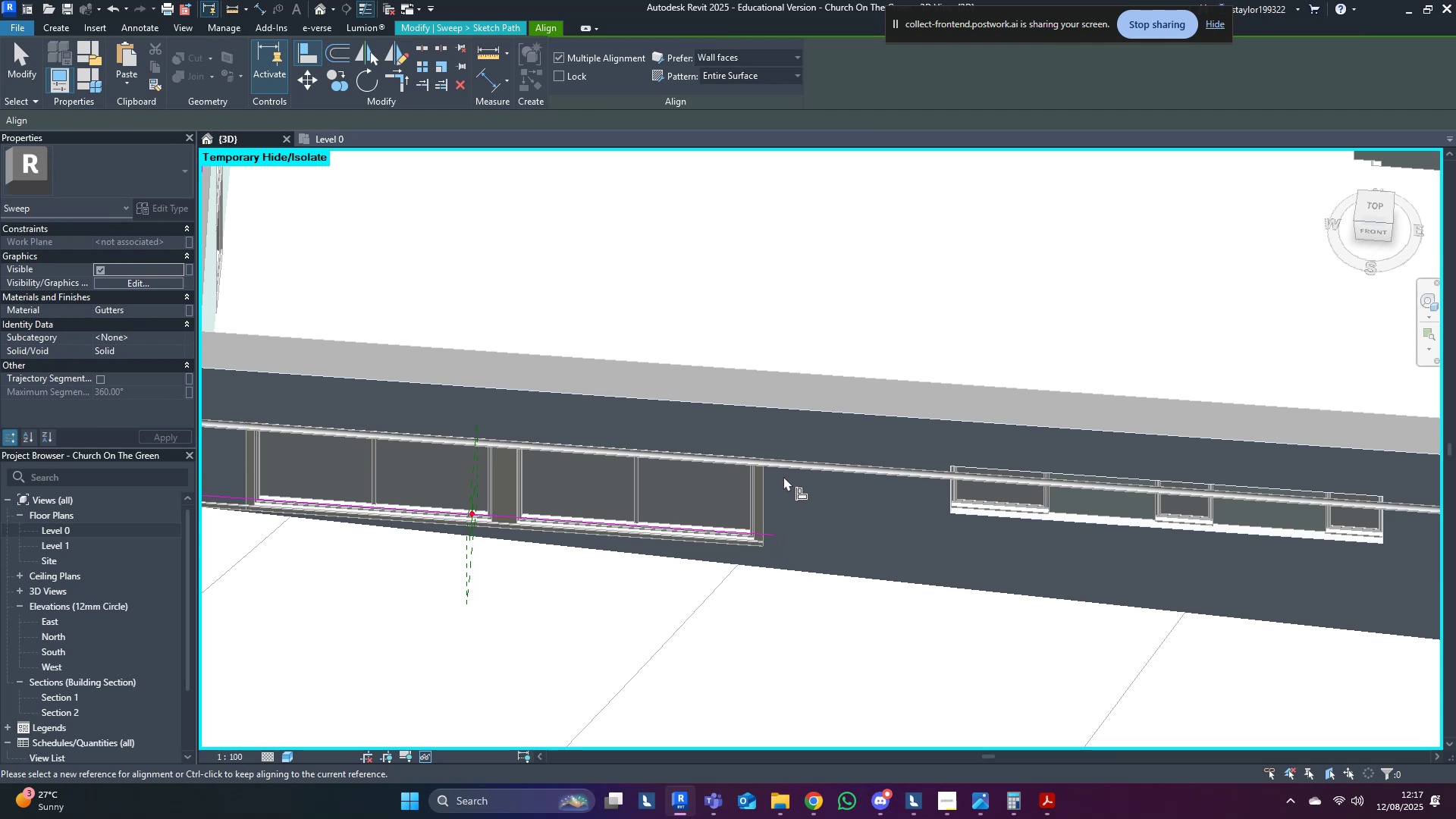 
key(Escape)
 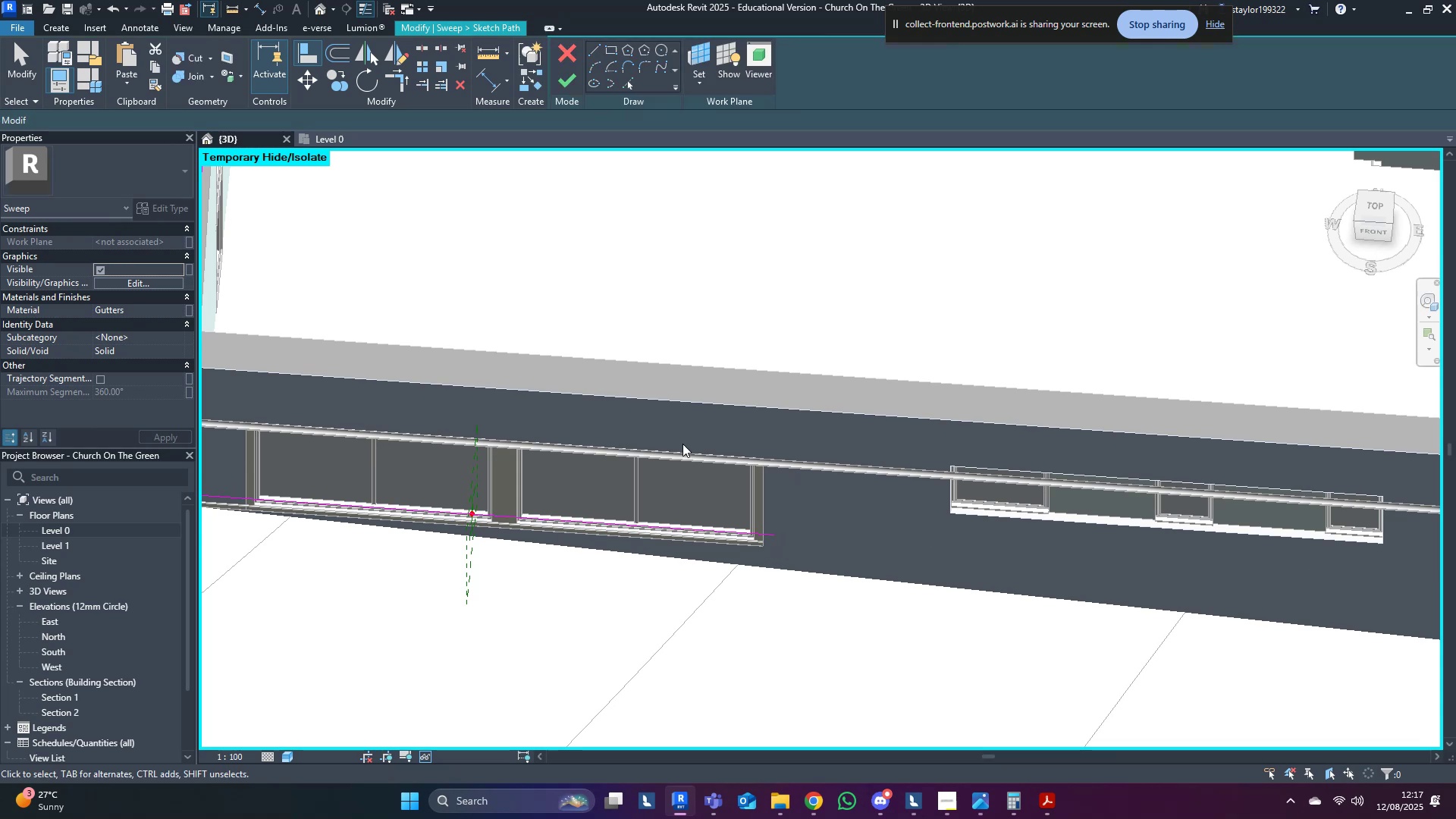 
key(Escape)
 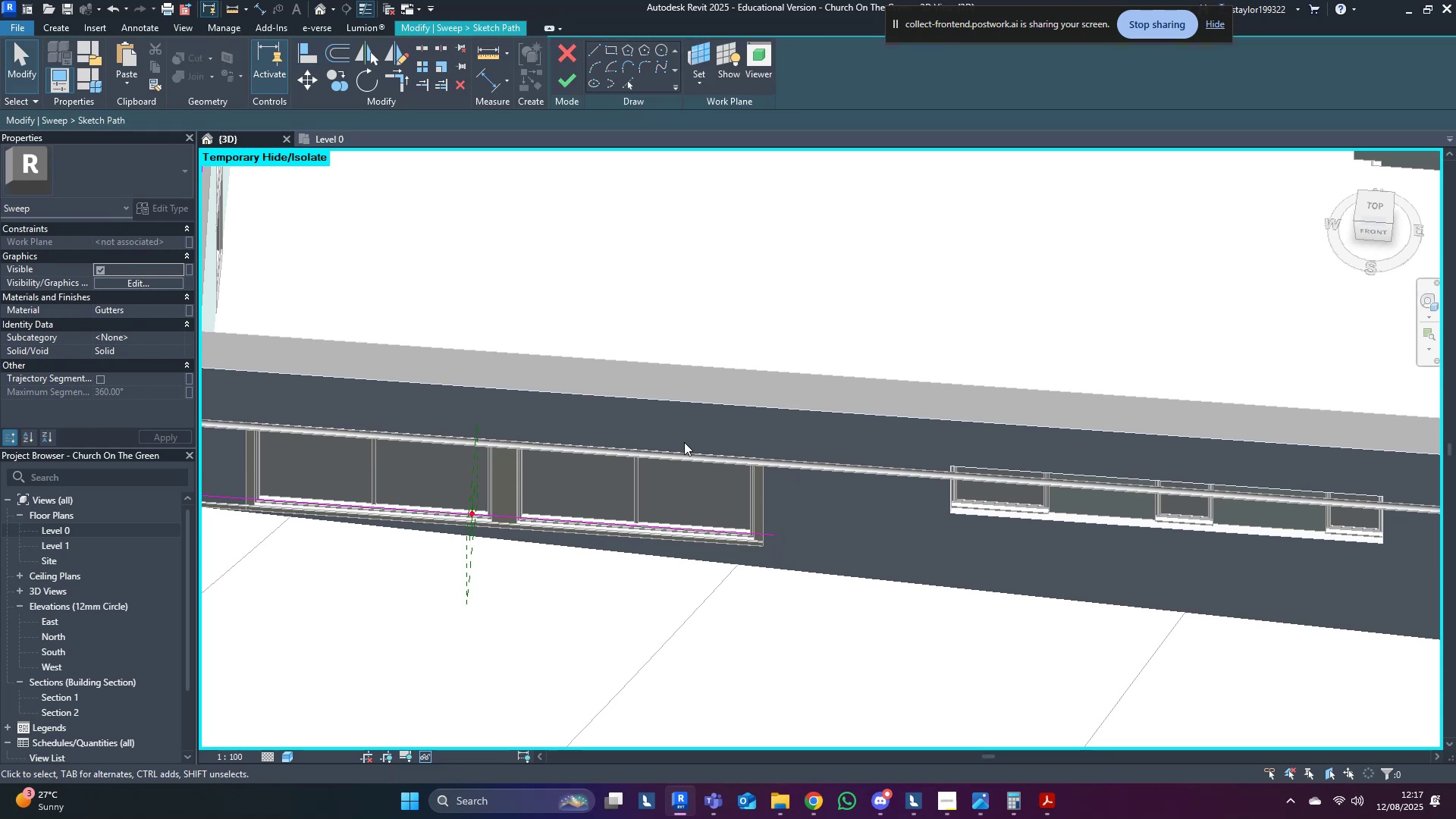 
middle_click([684, 442])
 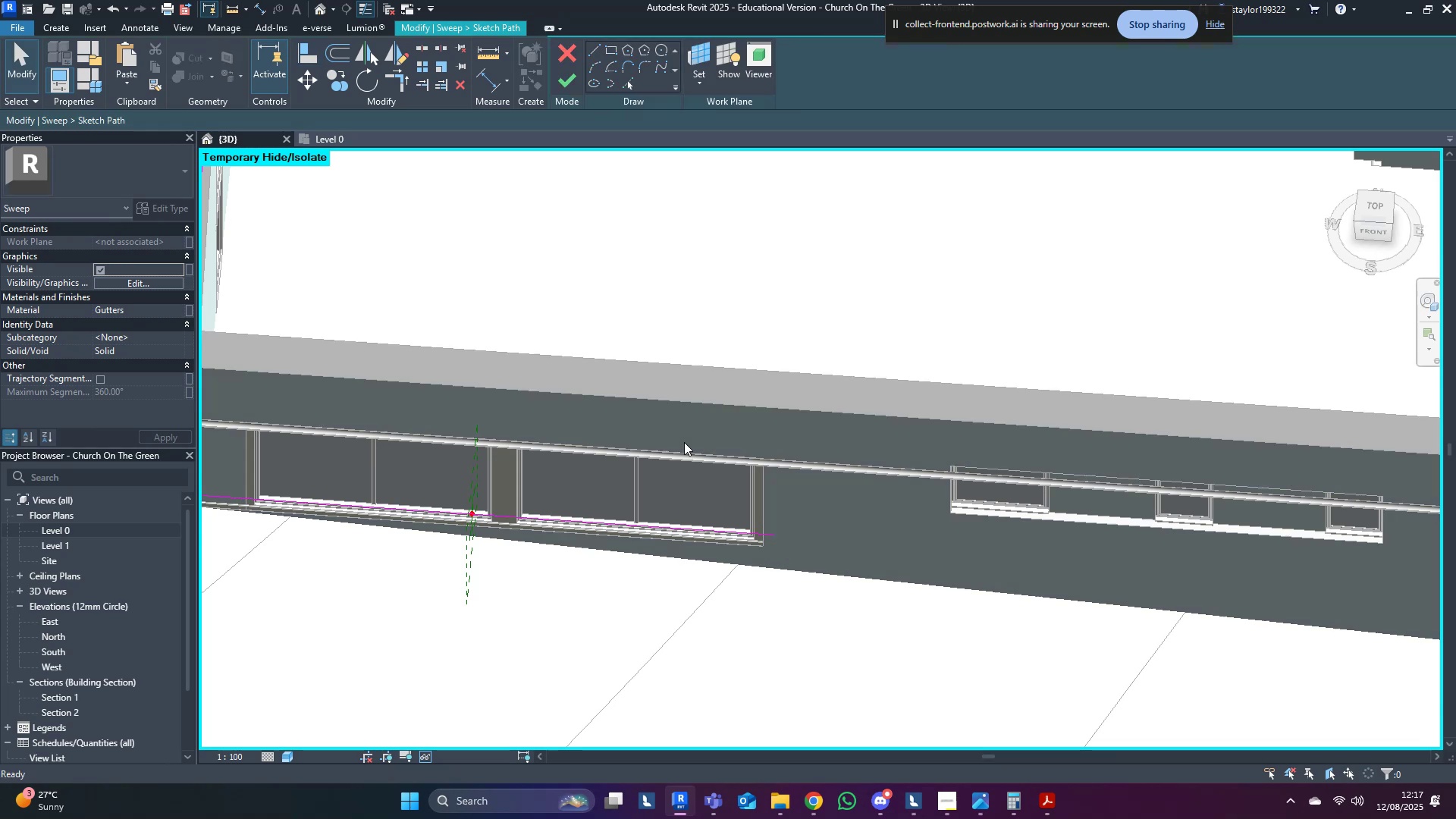 
key(Escape)
 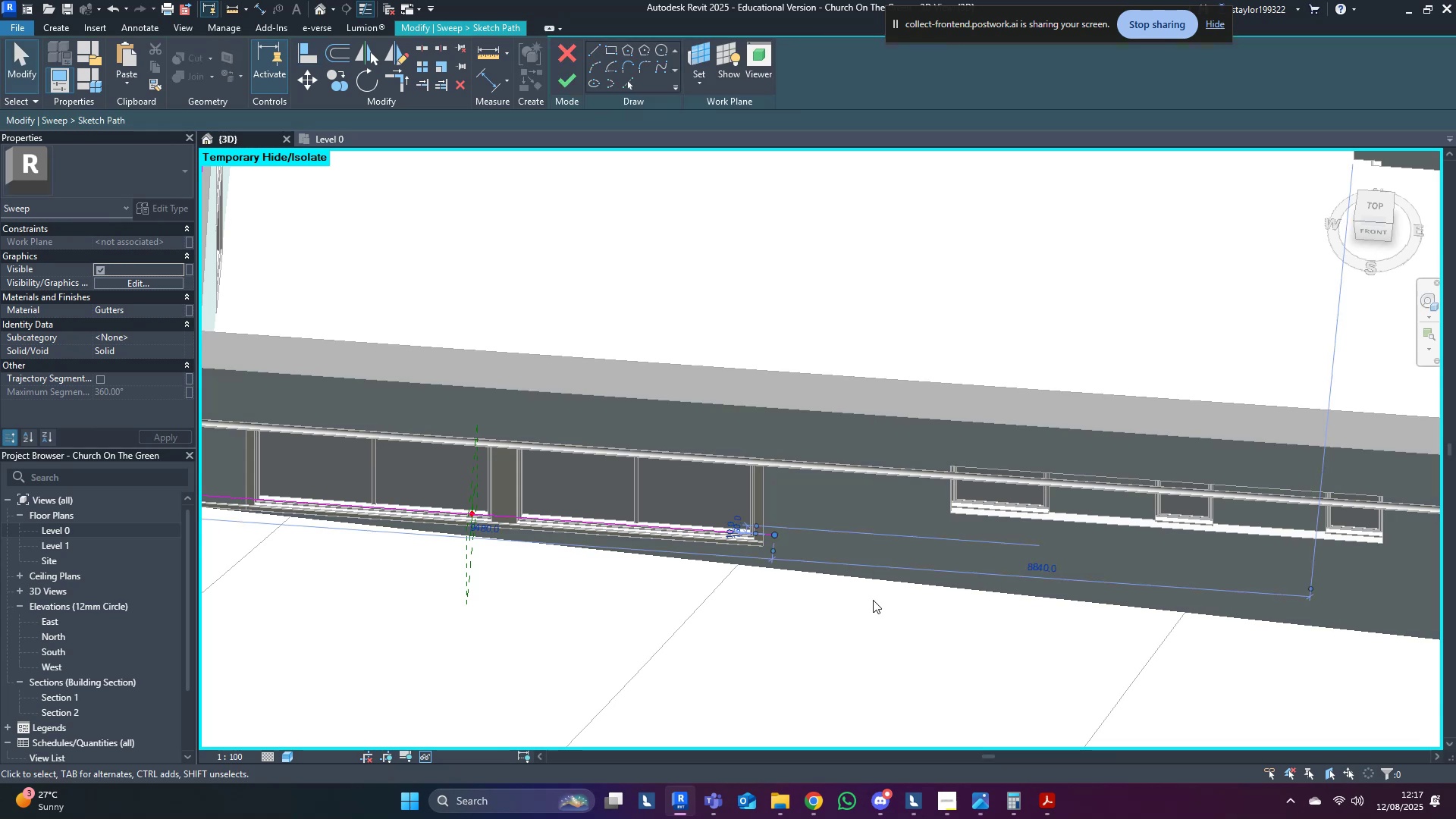 
key(Delete)
 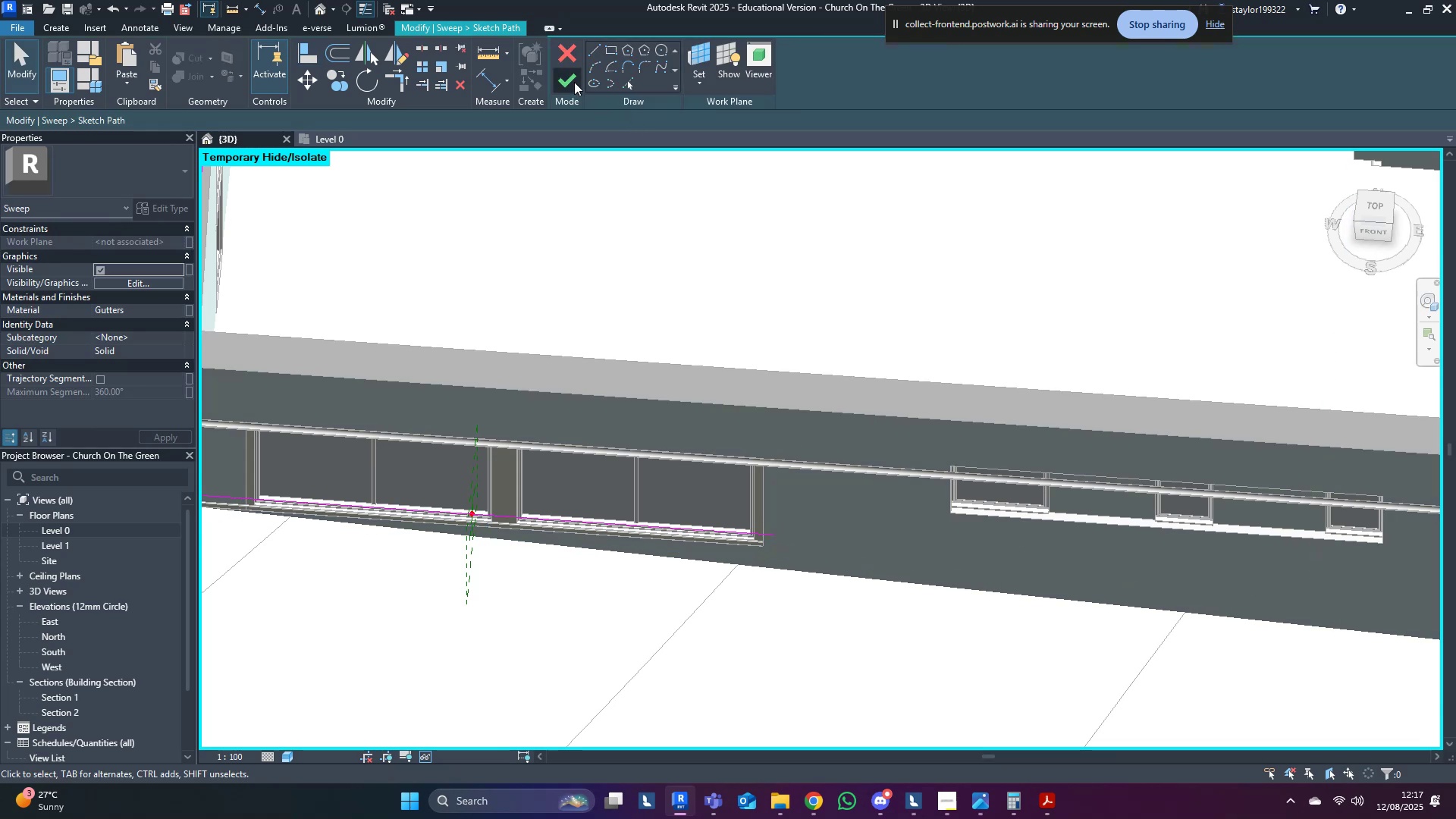 
double_click([570, 81])
 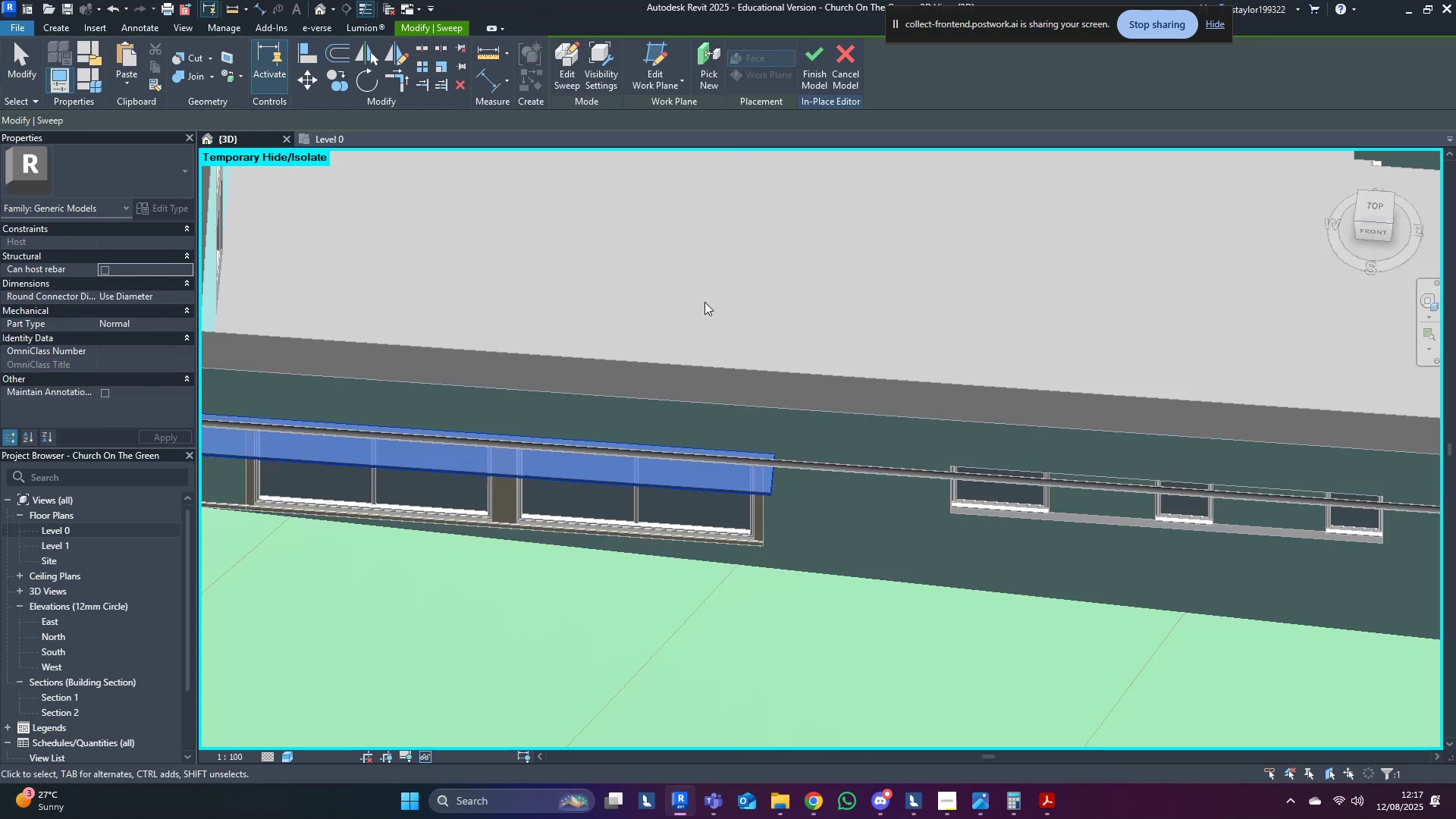 
key(Escape)
 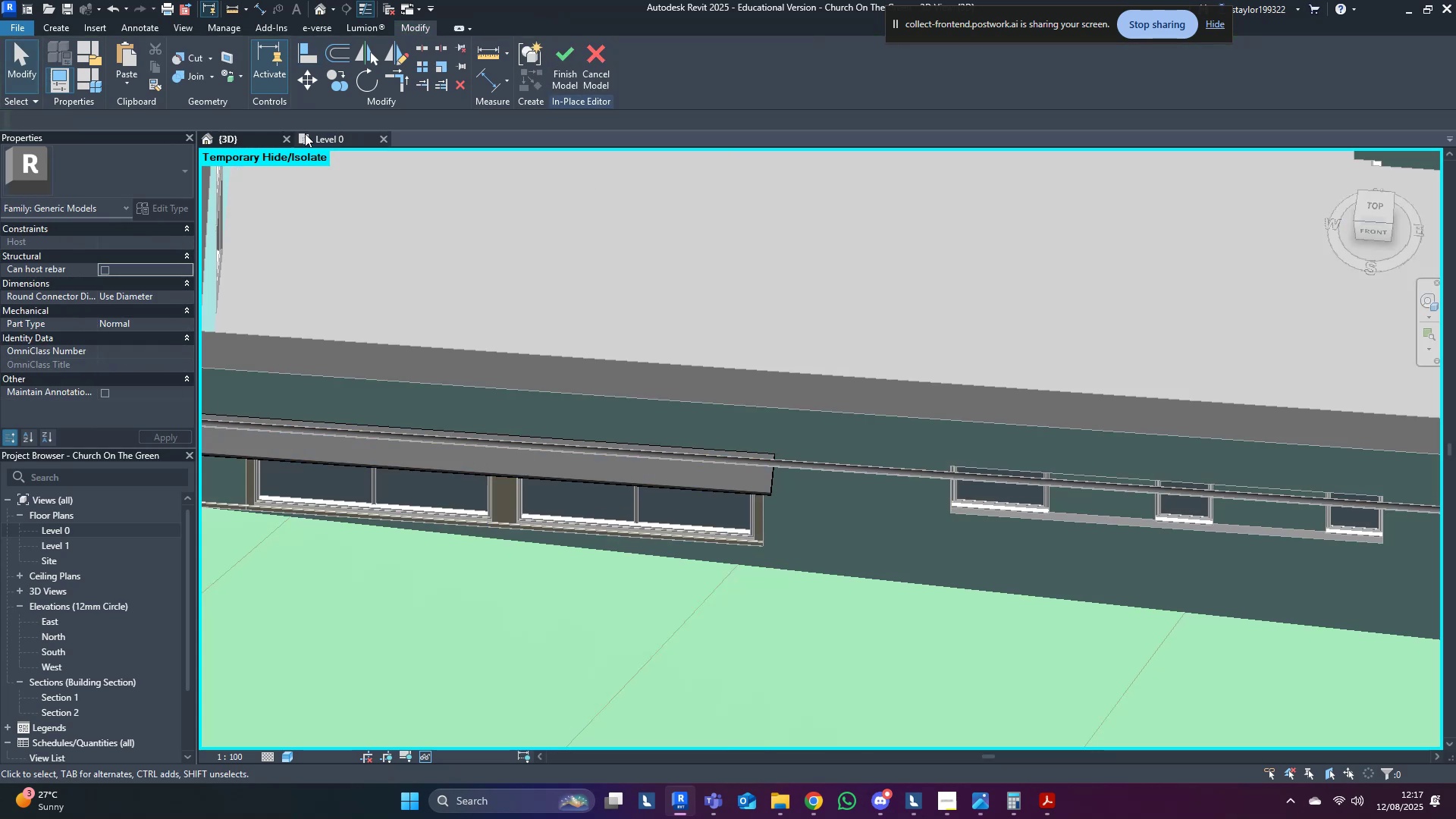 
left_click([318, 140])
 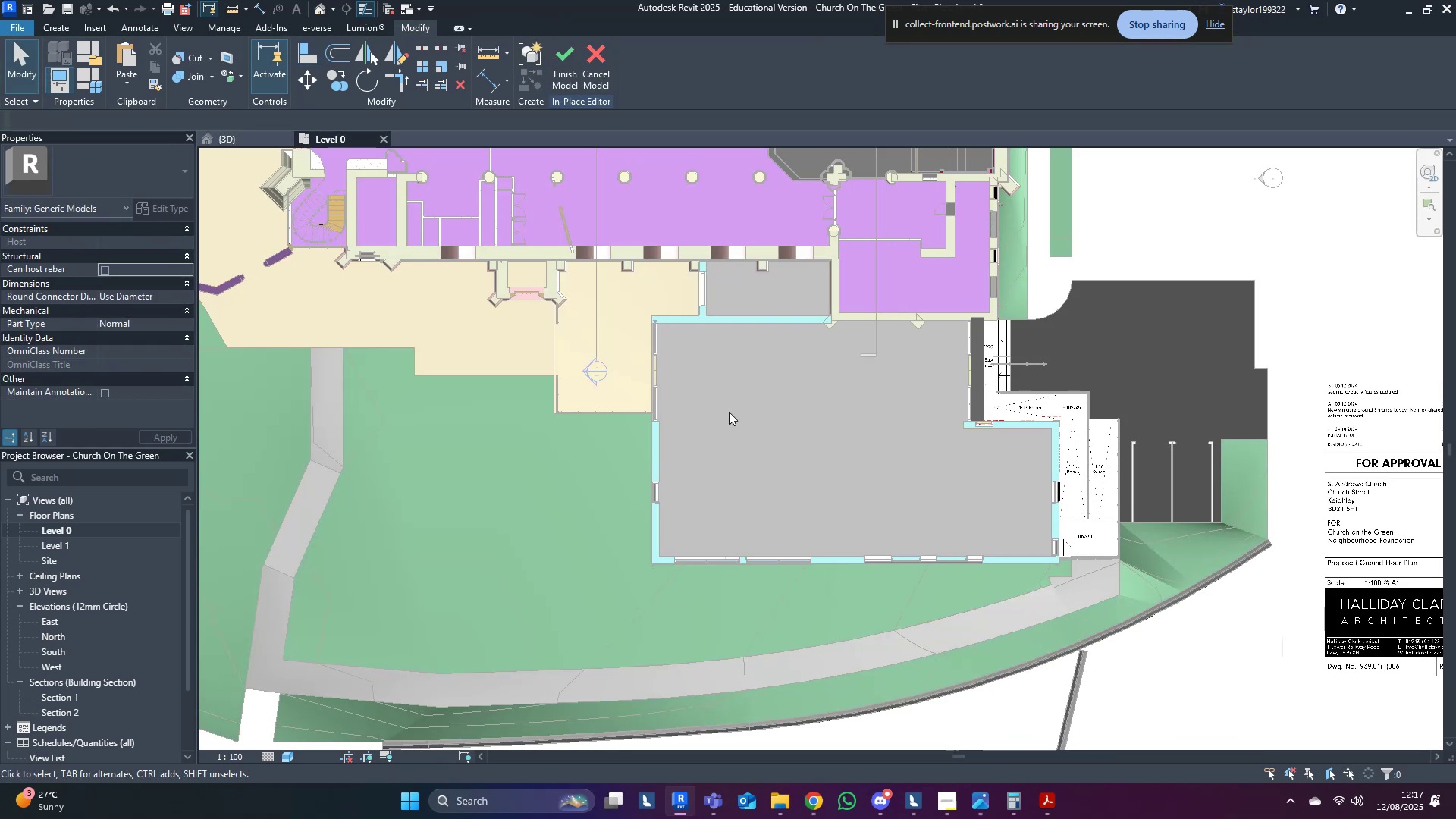 
scroll: coordinate [869, 536], scroll_direction: up, amount: 5.0
 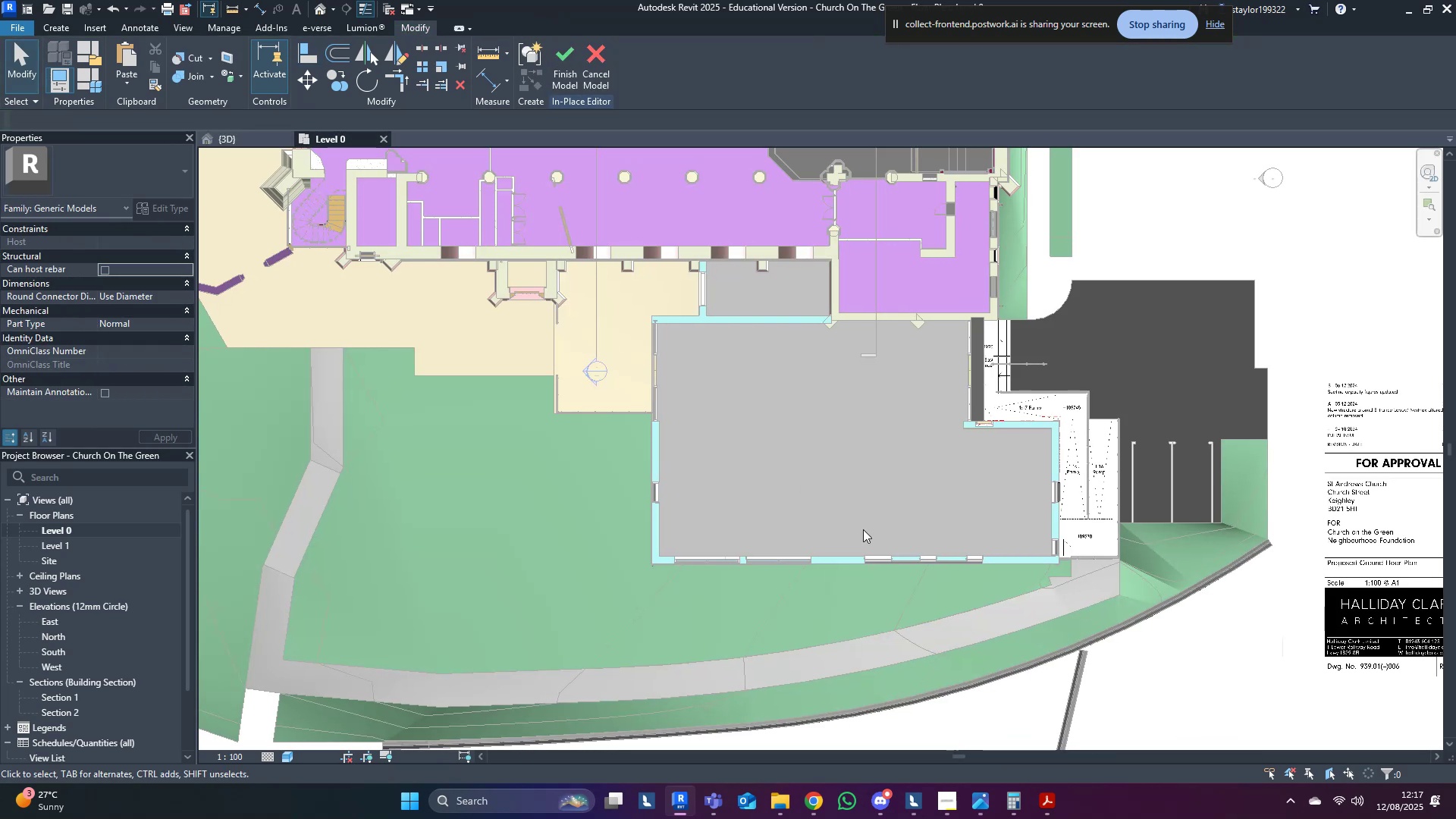 
type(wfwa)
 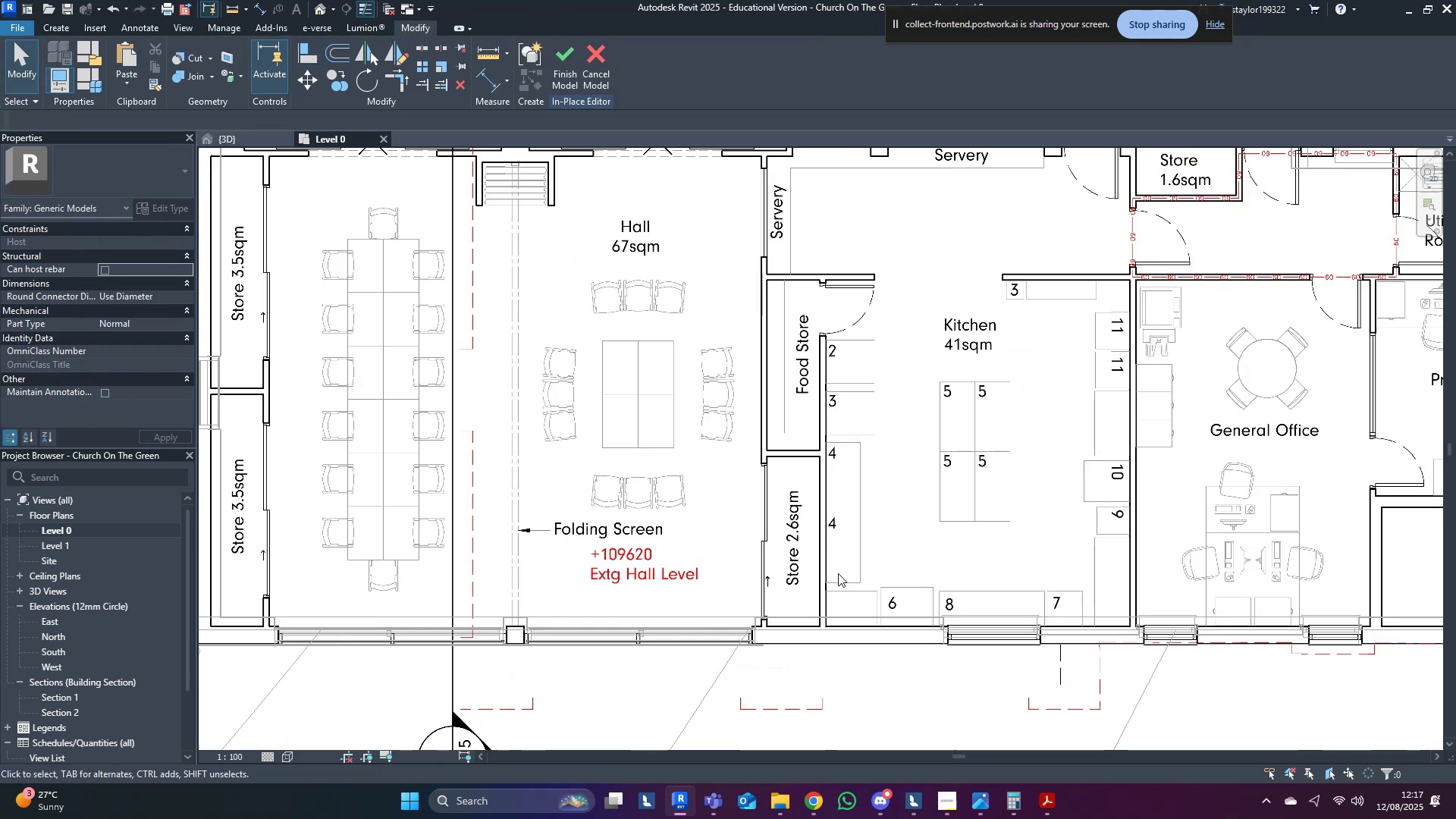 
scroll: coordinate [805, 620], scroll_direction: up, amount: 9.0
 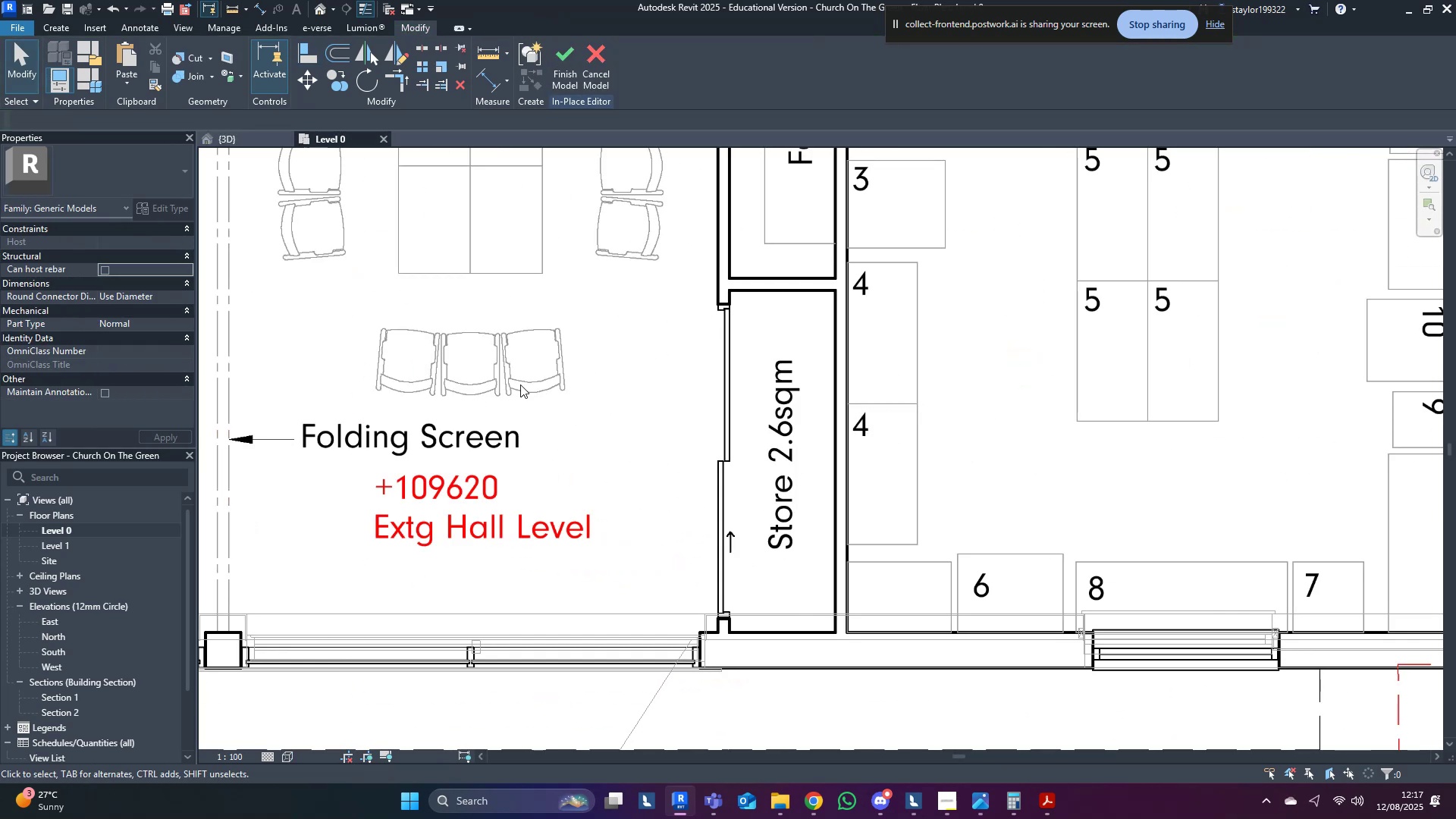 
middle_click([815, 546])
 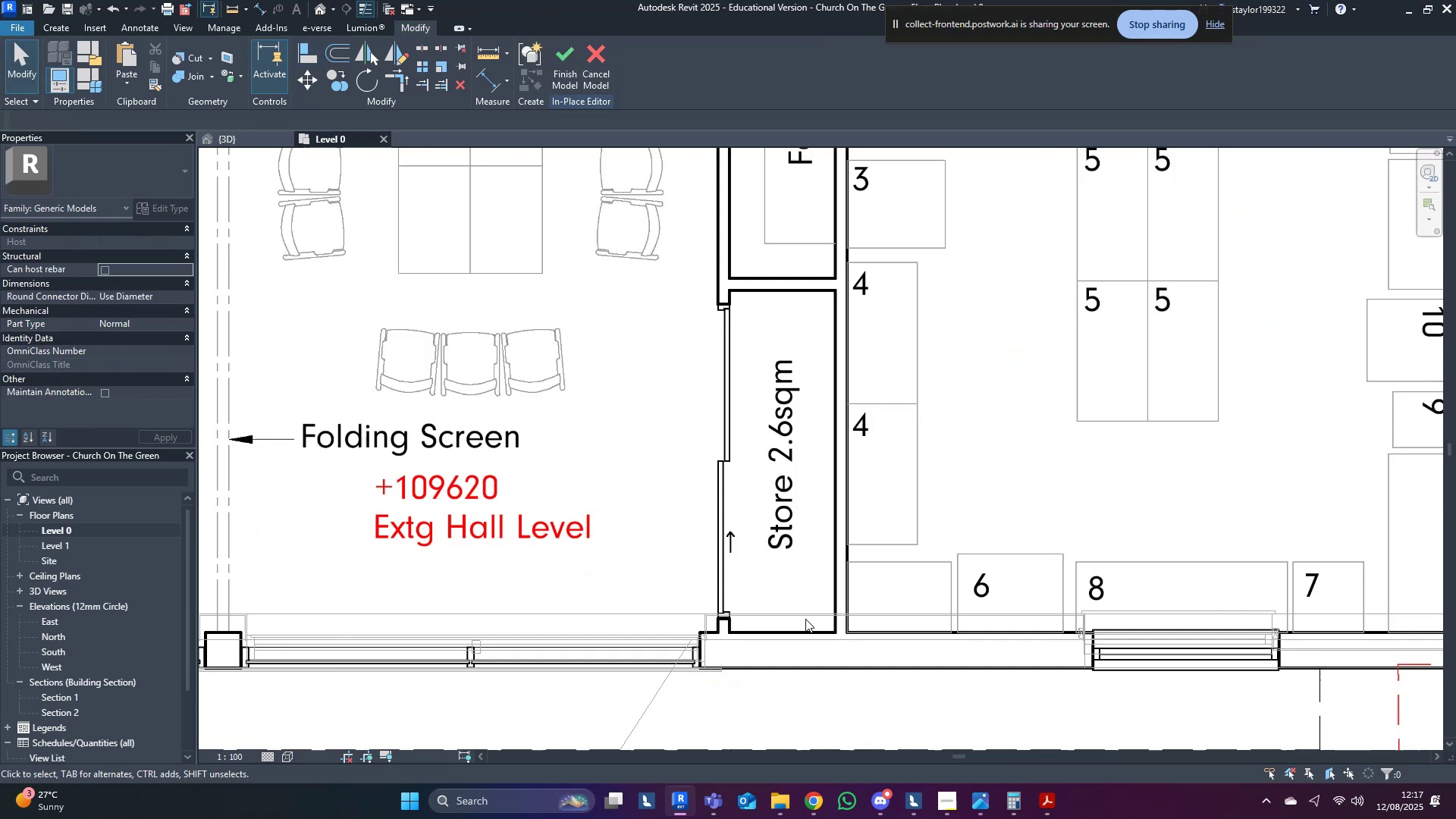 
middle_click([391, 336])
 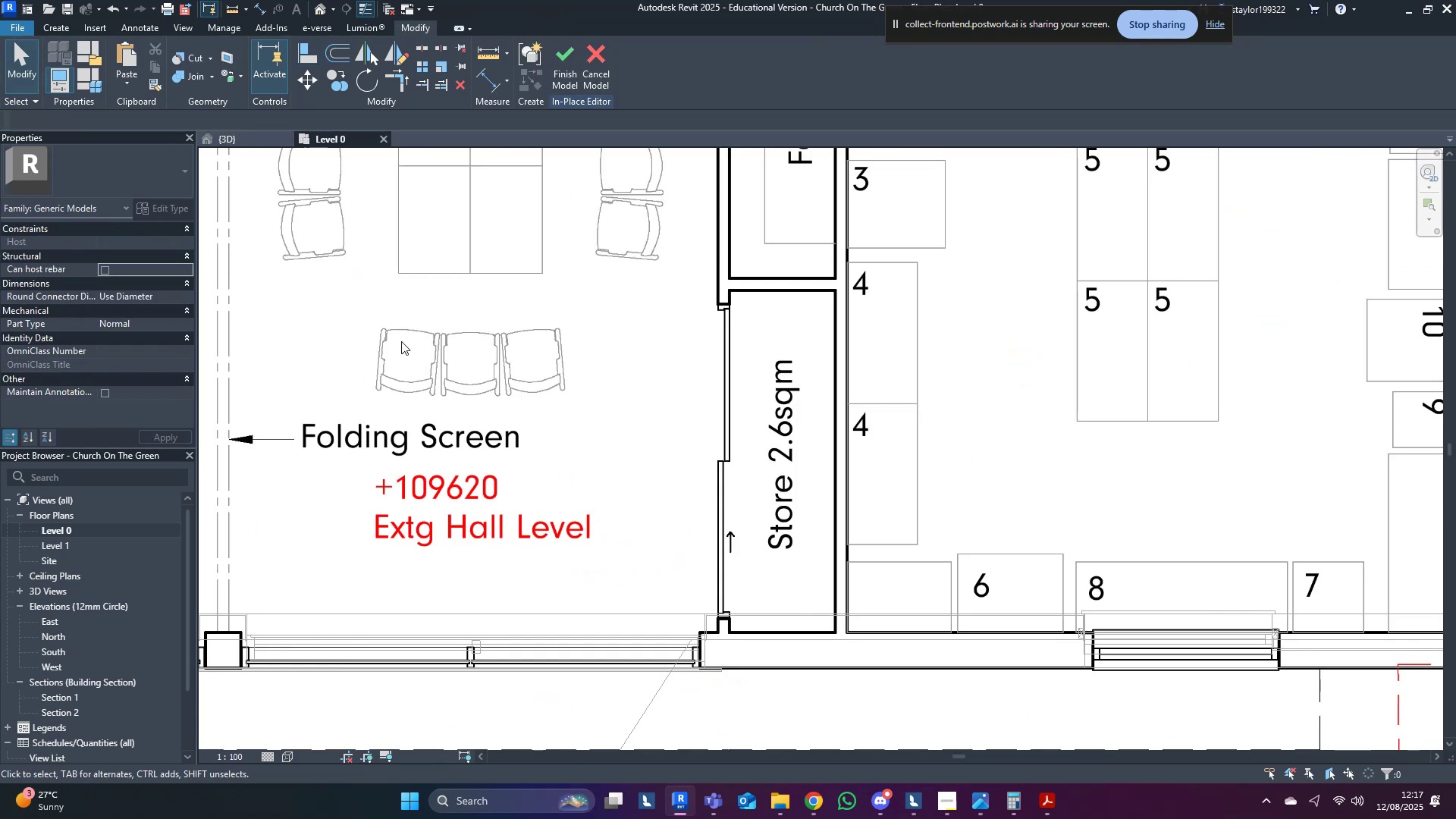 
type(wa)
 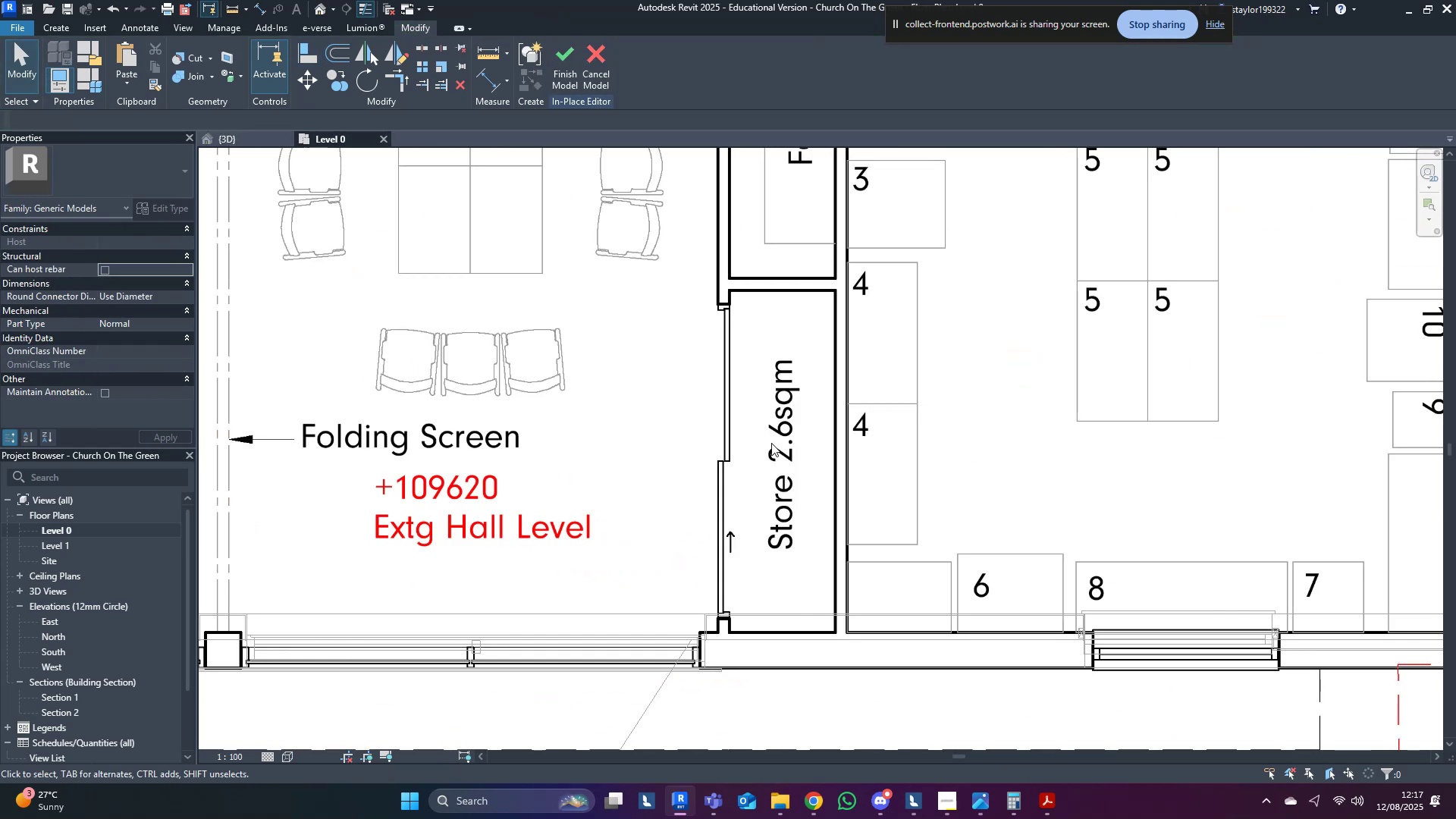 
middle_click([771, 444])
 